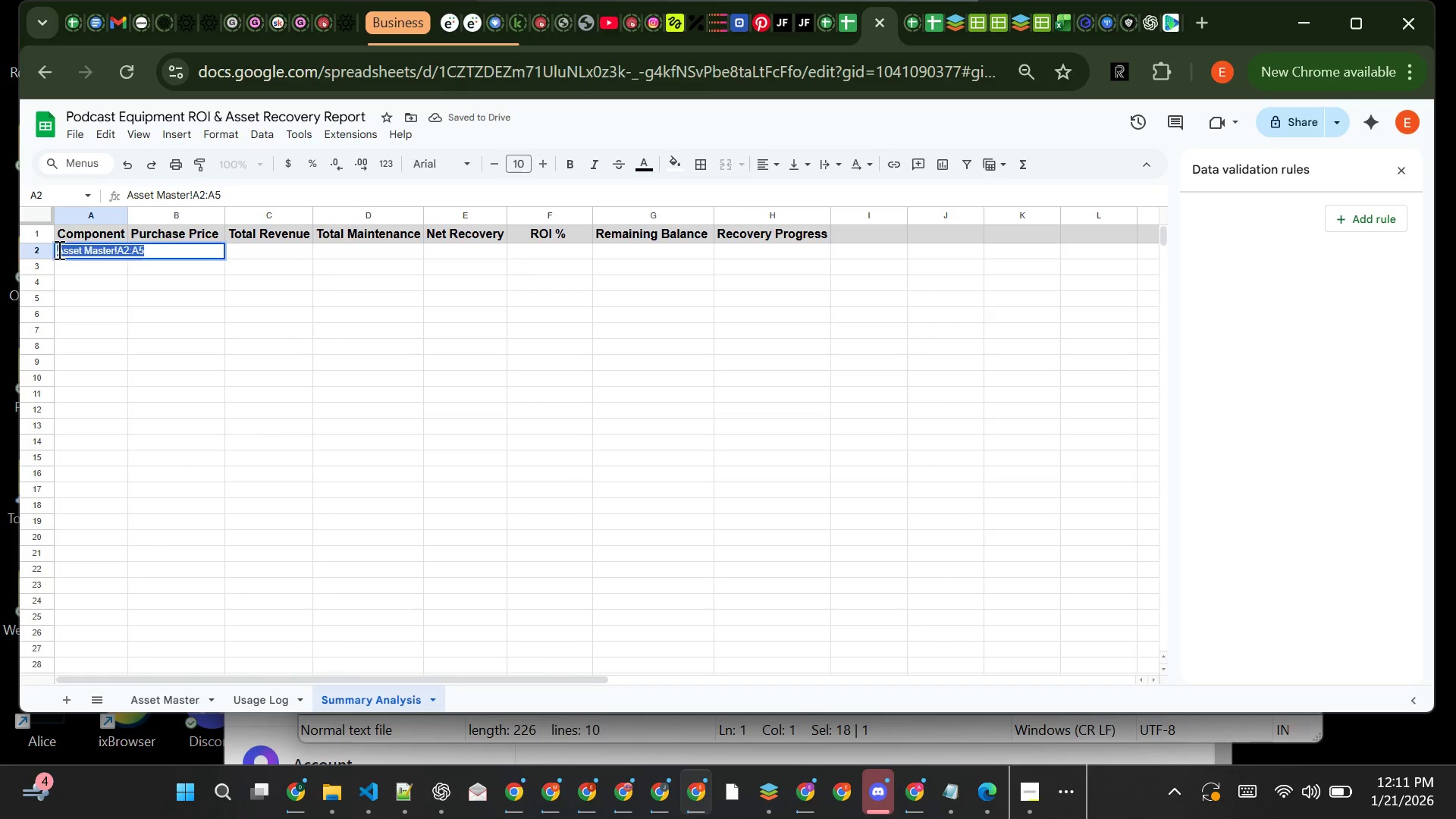 
triple_click([58, 249])
 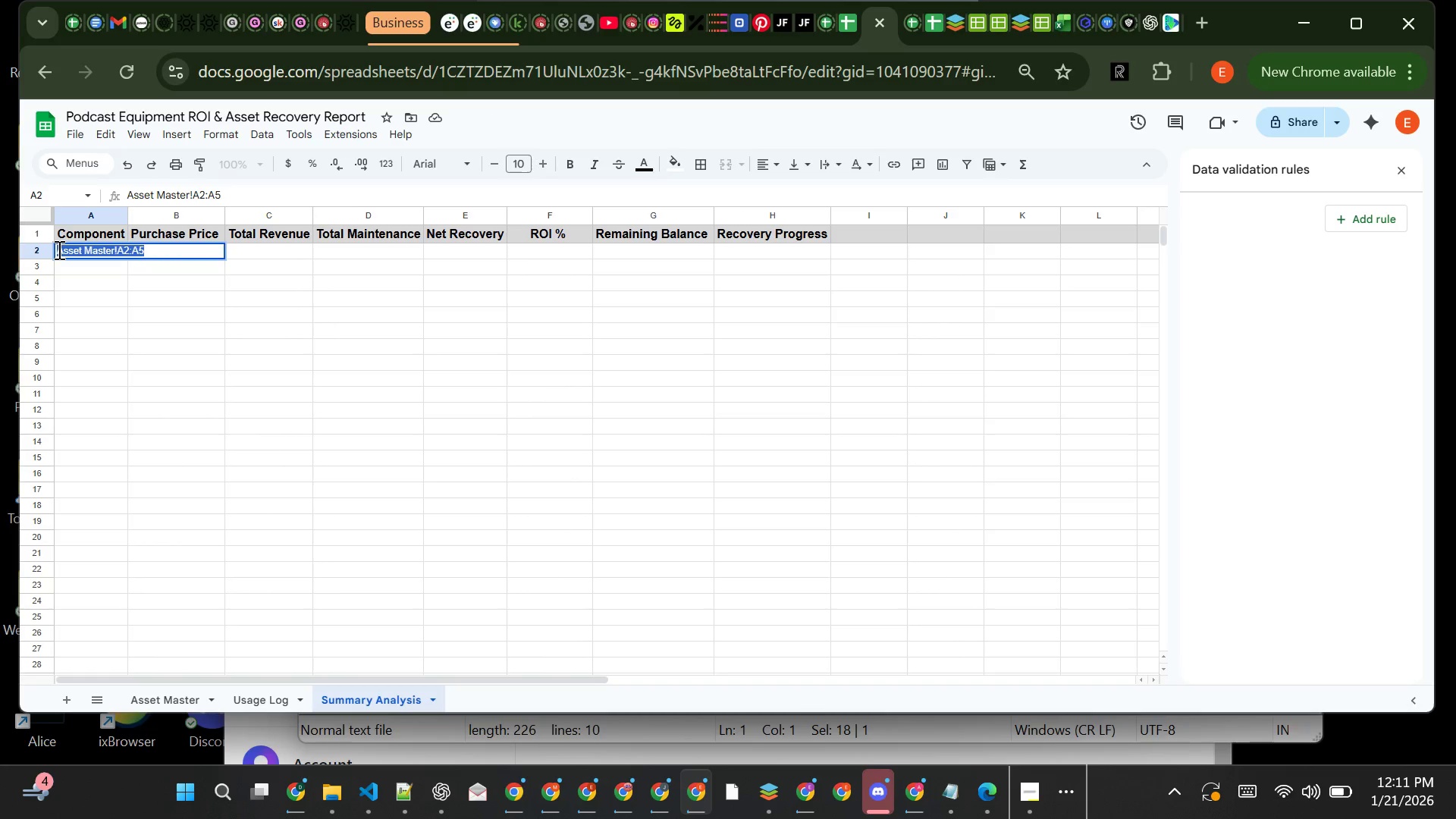 
left_click([58, 249])
 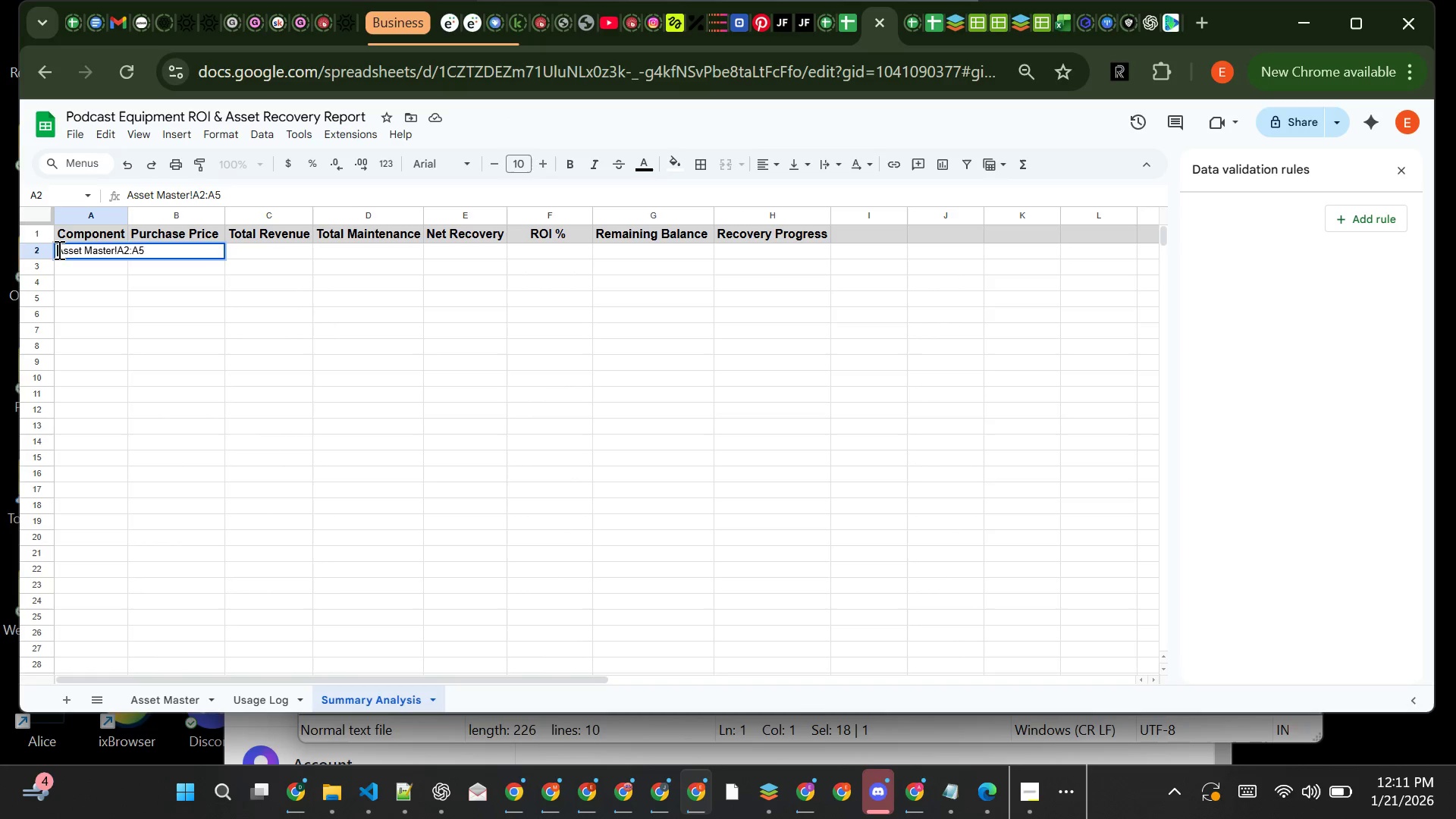 
key(Equal)
 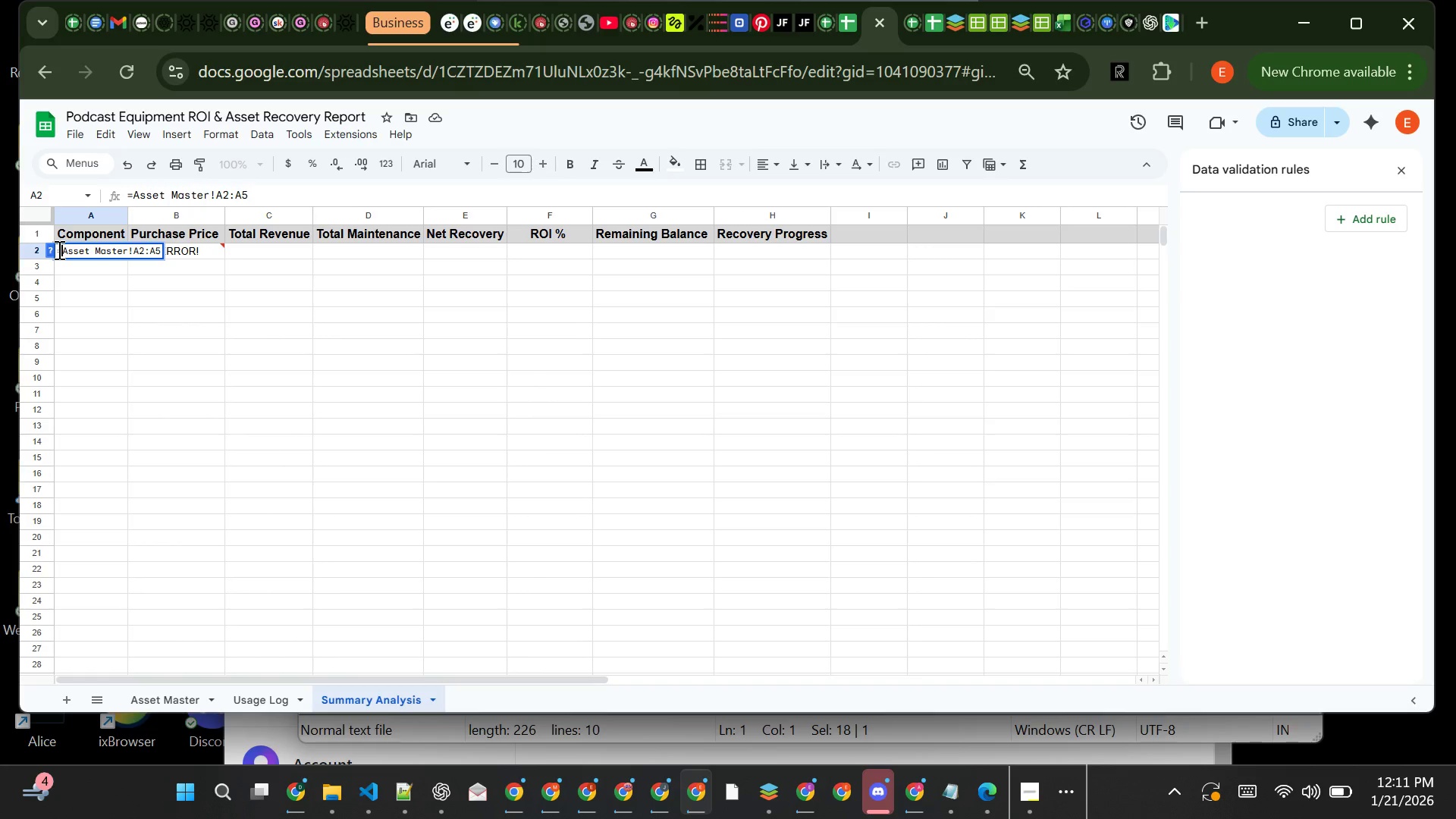 
key(Enter)
 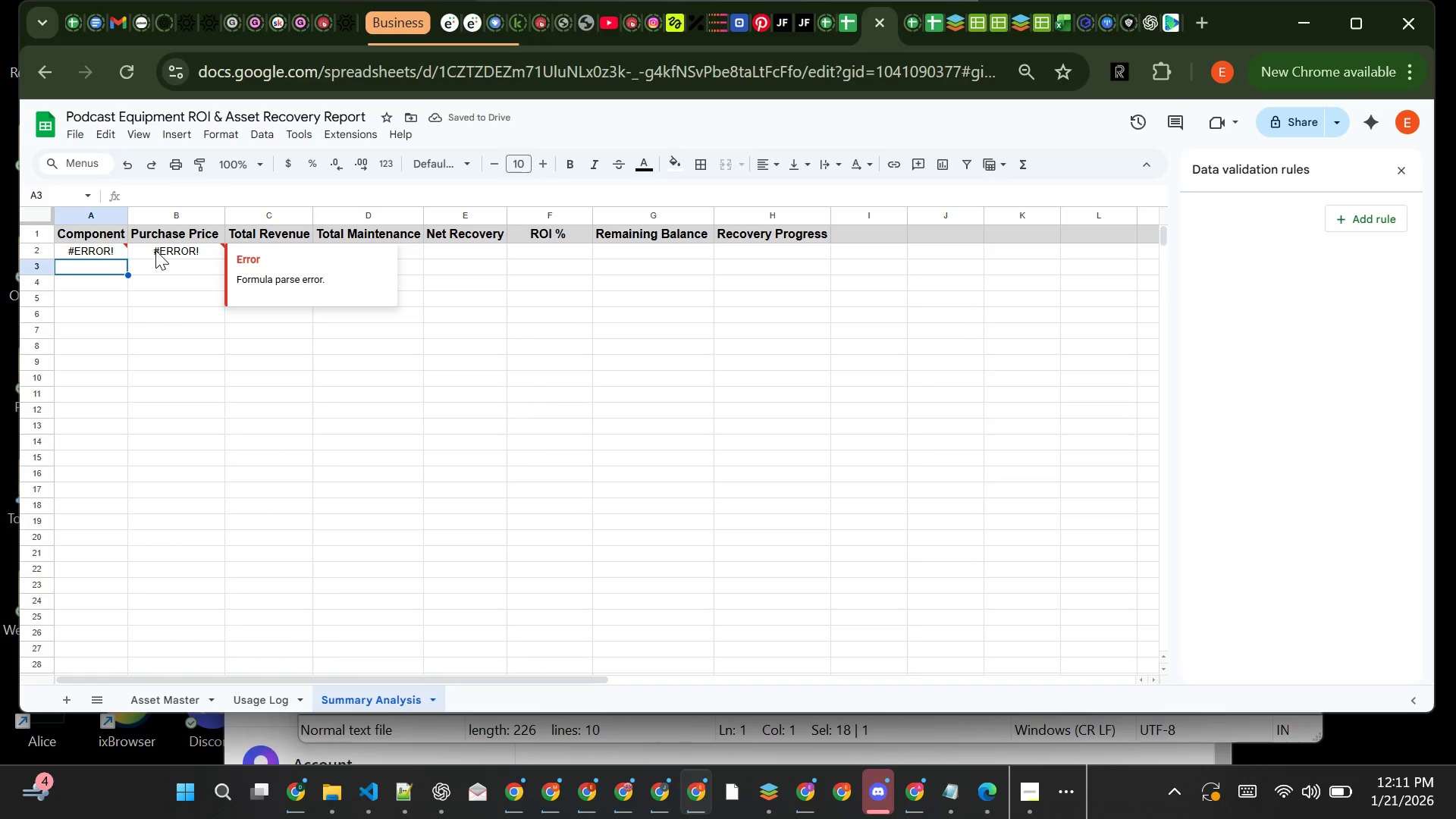 
left_click([97, 254])
 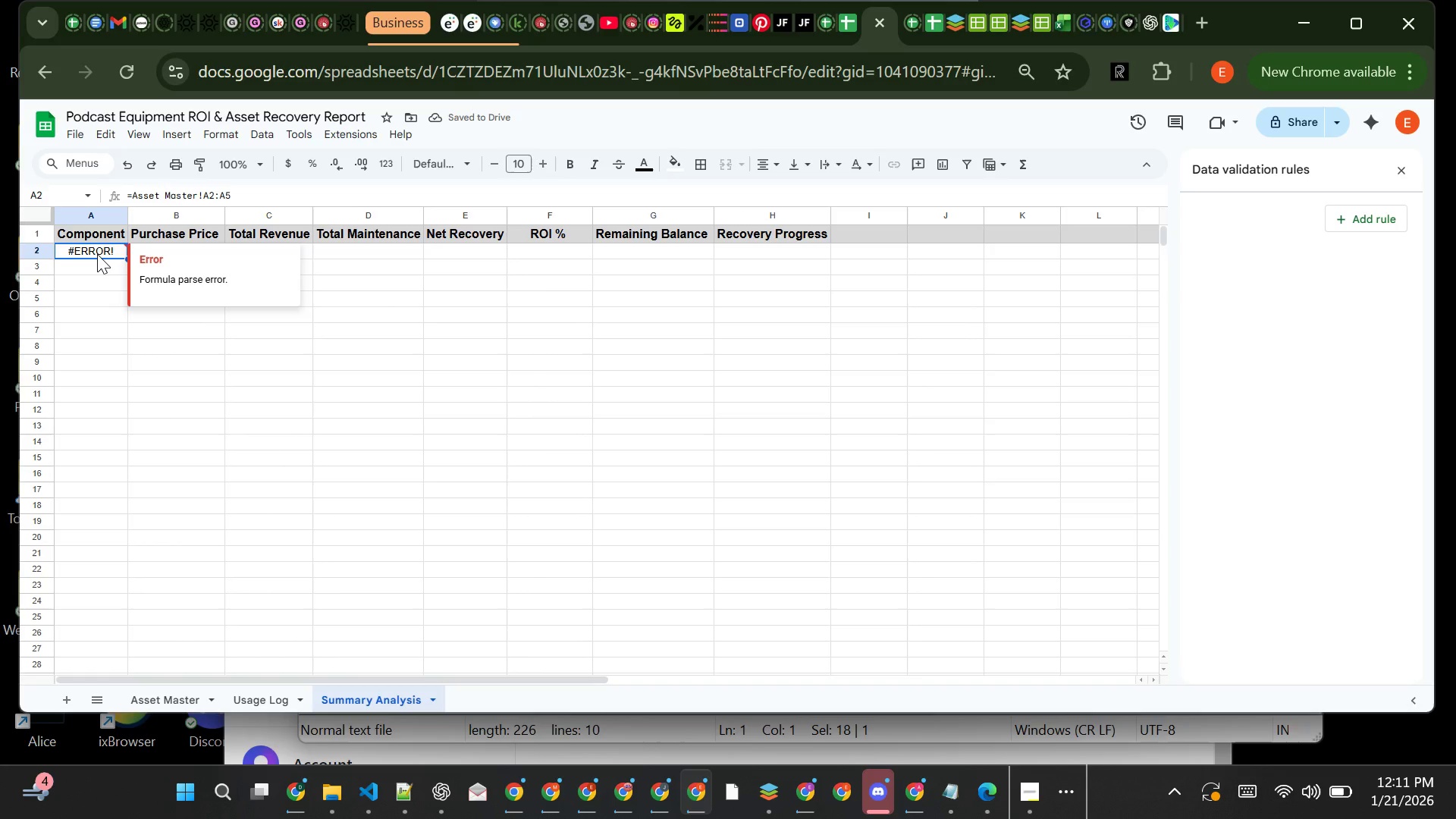 
key(Backspace)
 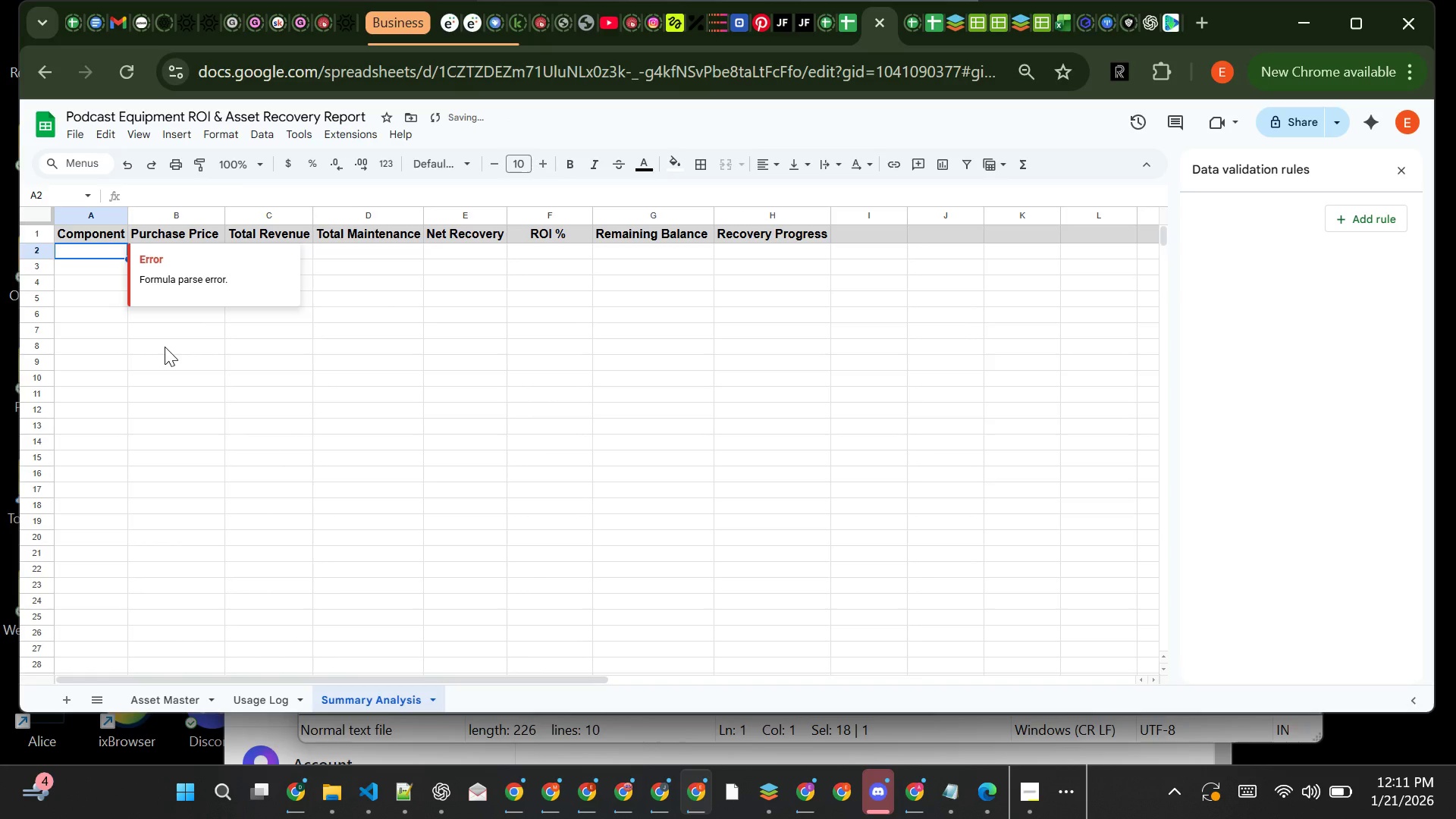 
left_click([165, 347])
 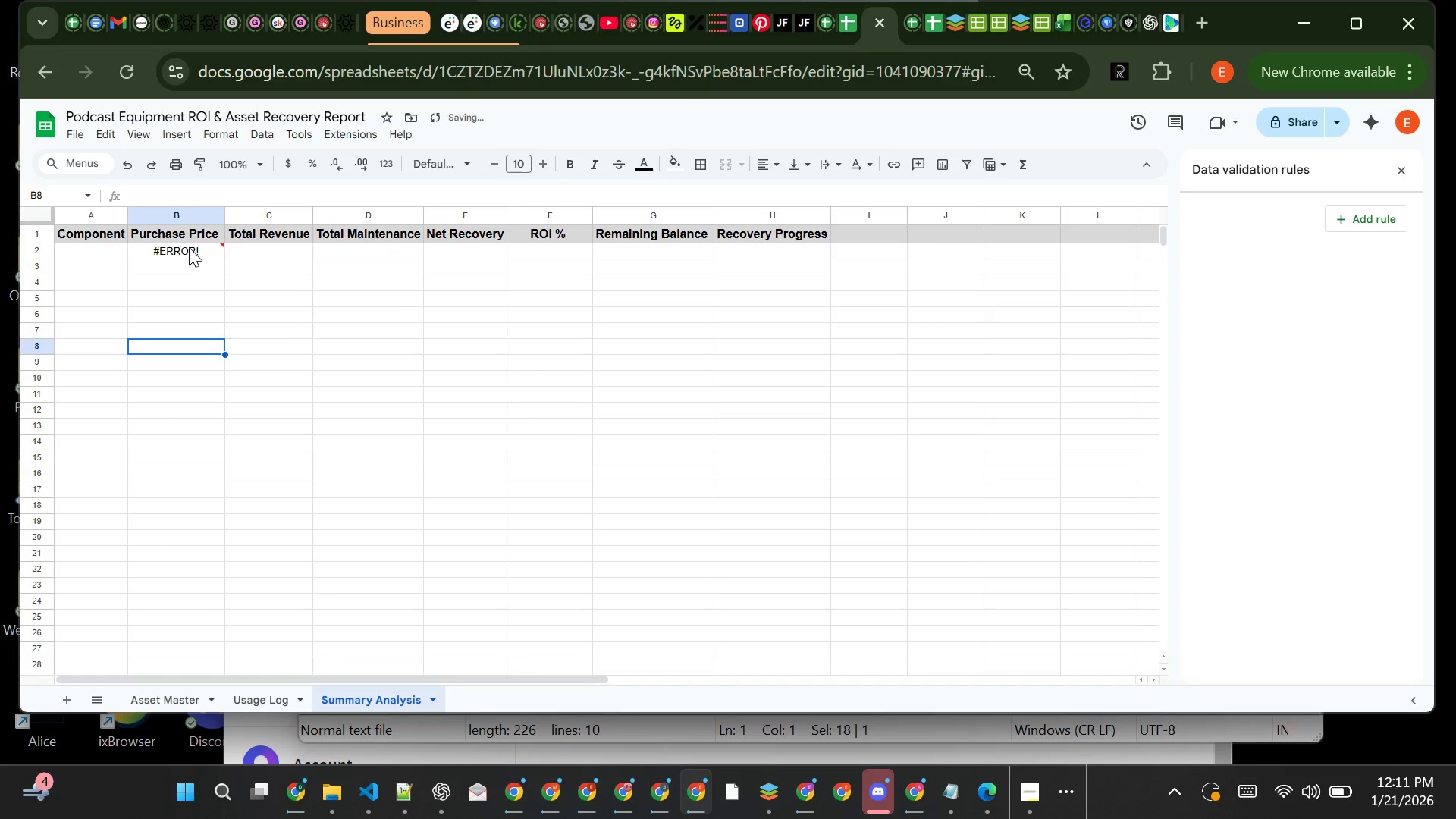 
left_click([189, 247])
 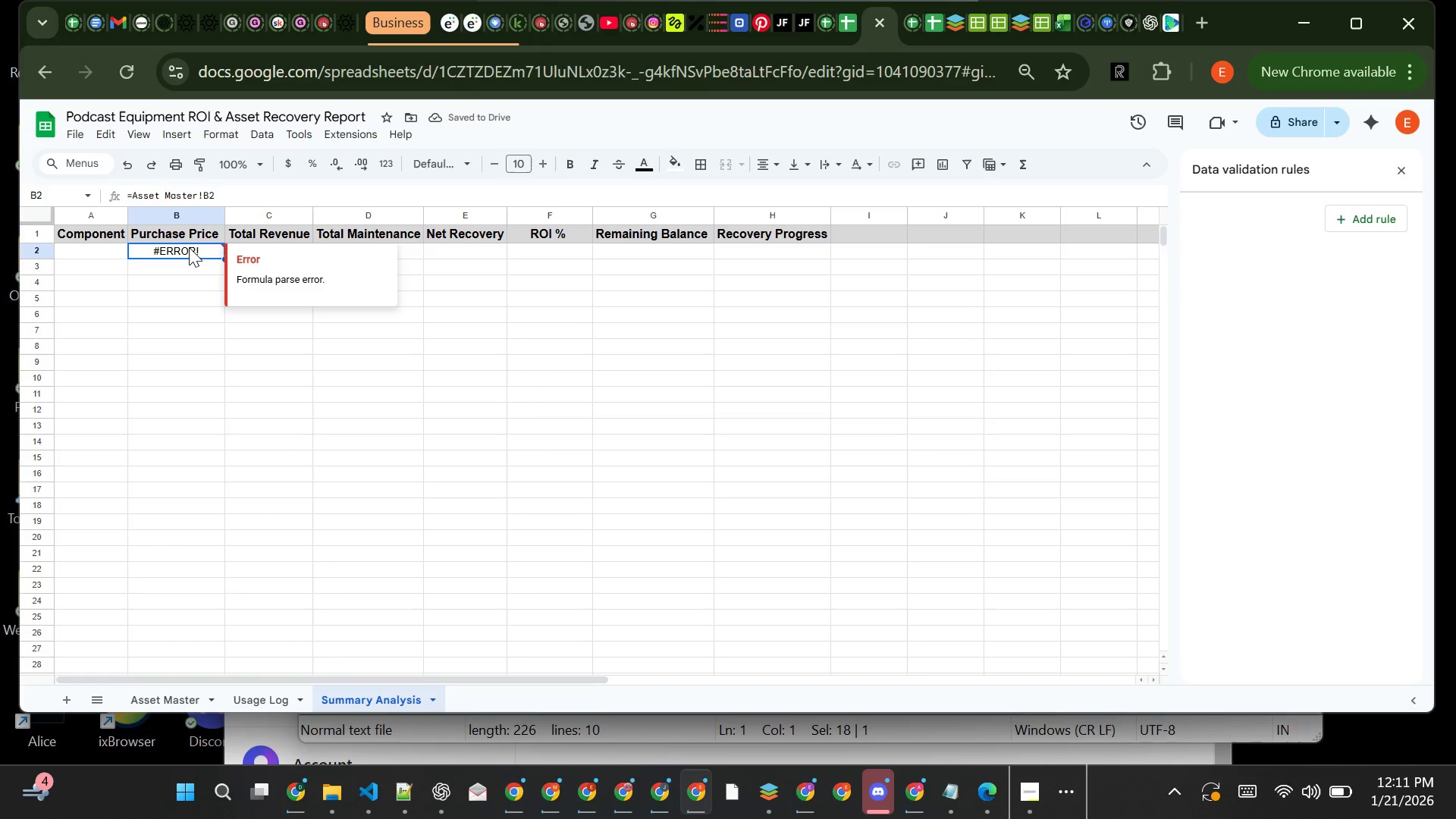 
key(Backspace)
 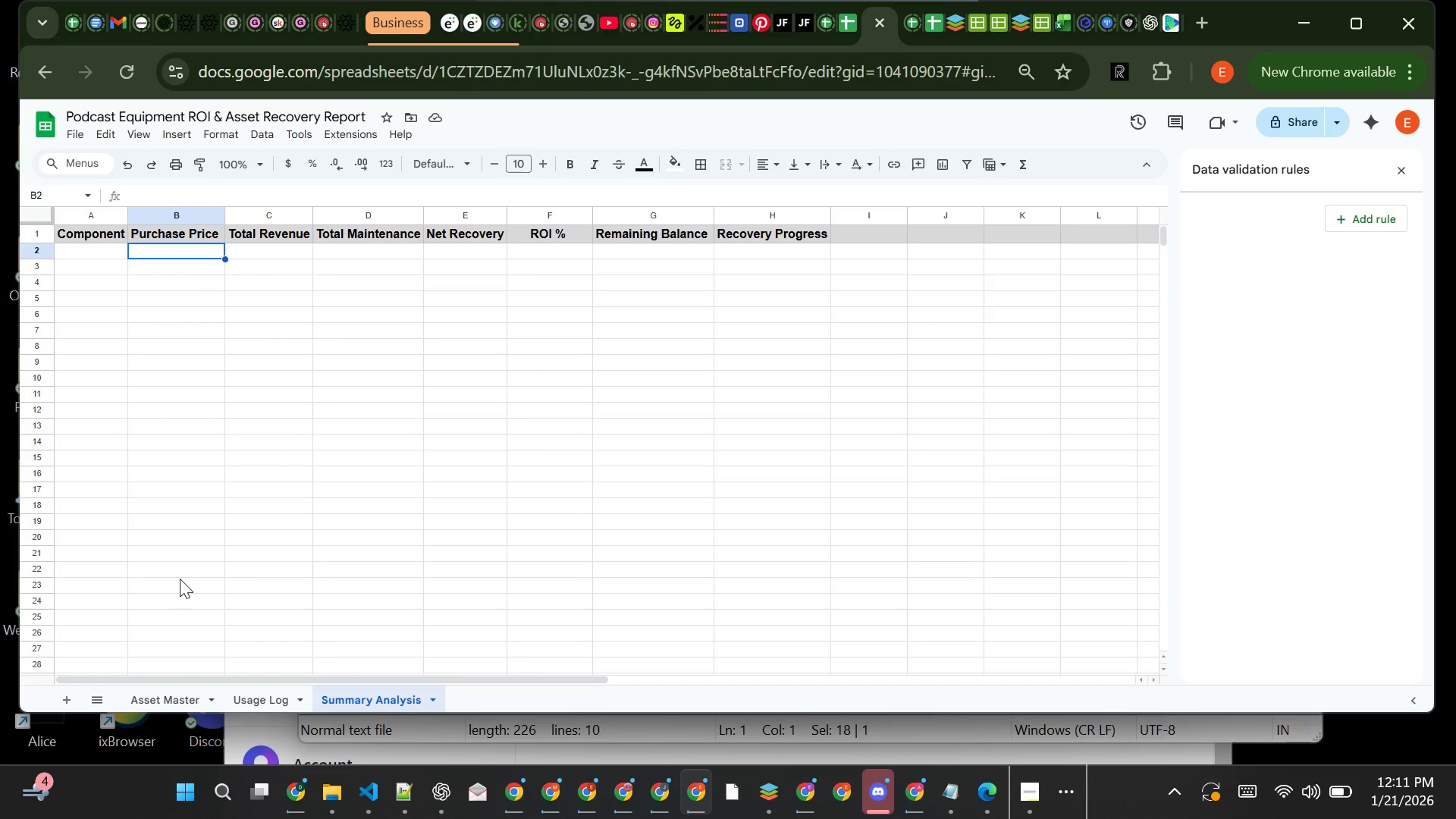 
wait(16.25)
 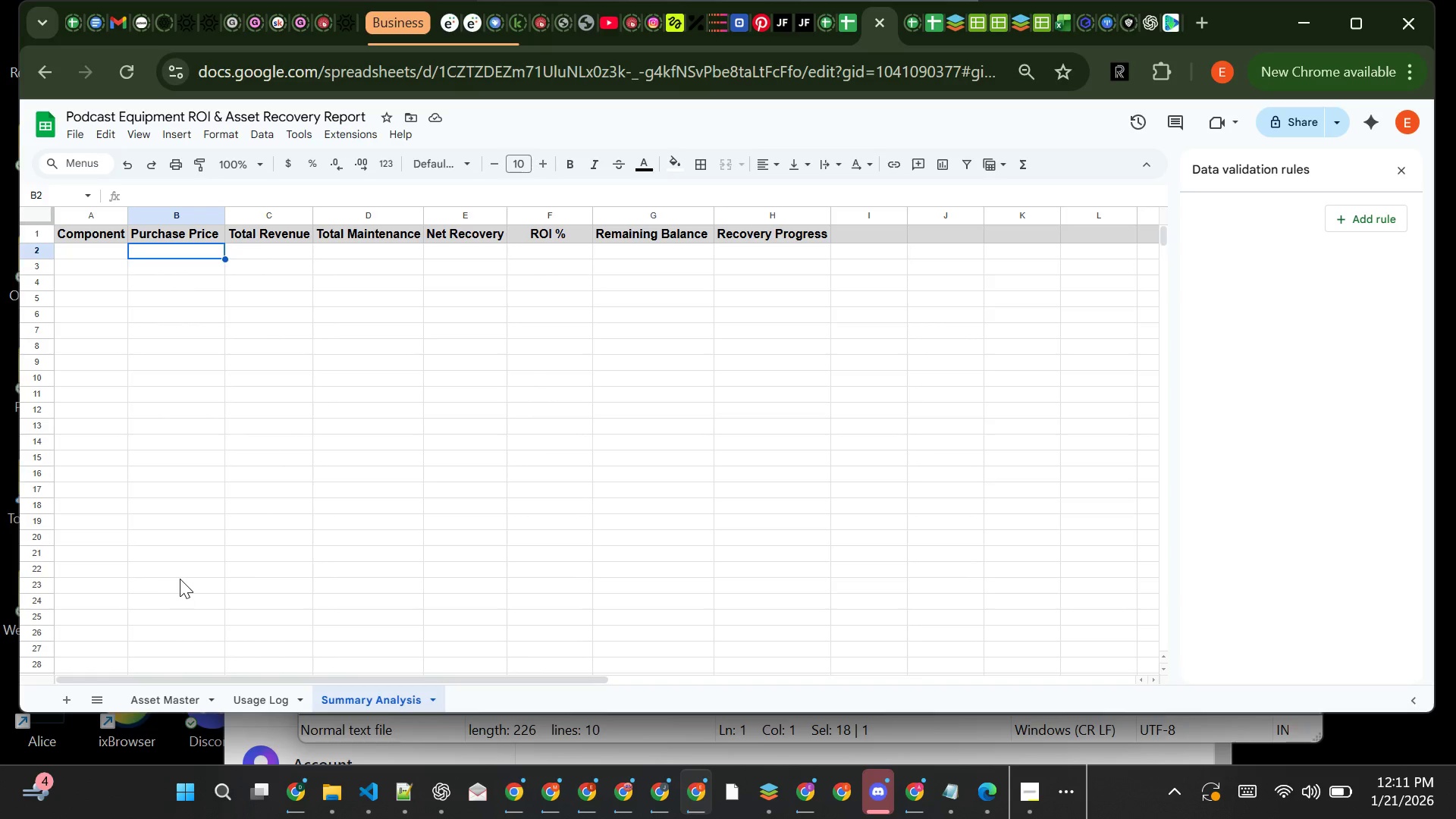 
left_click([202, 701])
 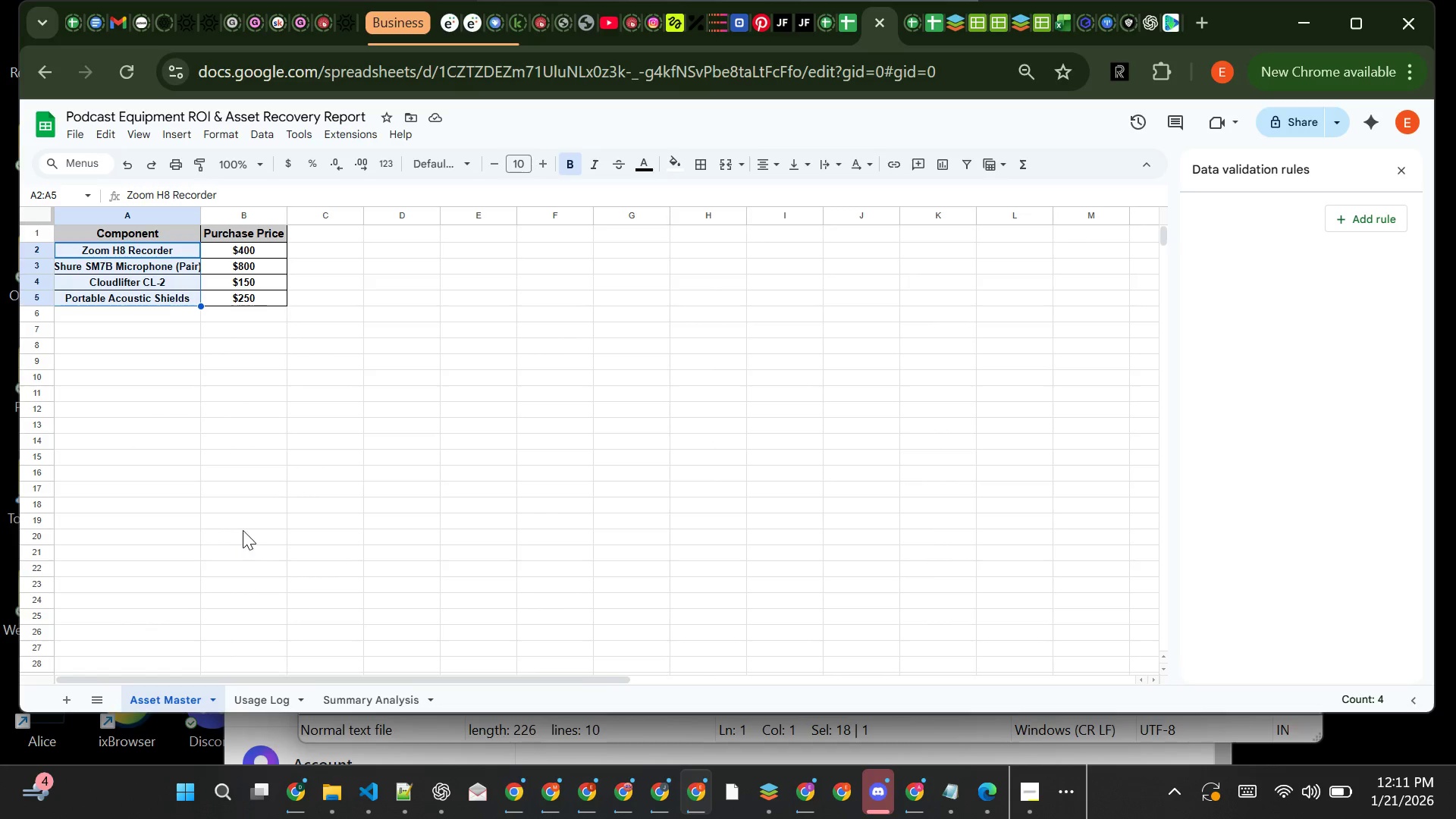 
left_click([249, 507])
 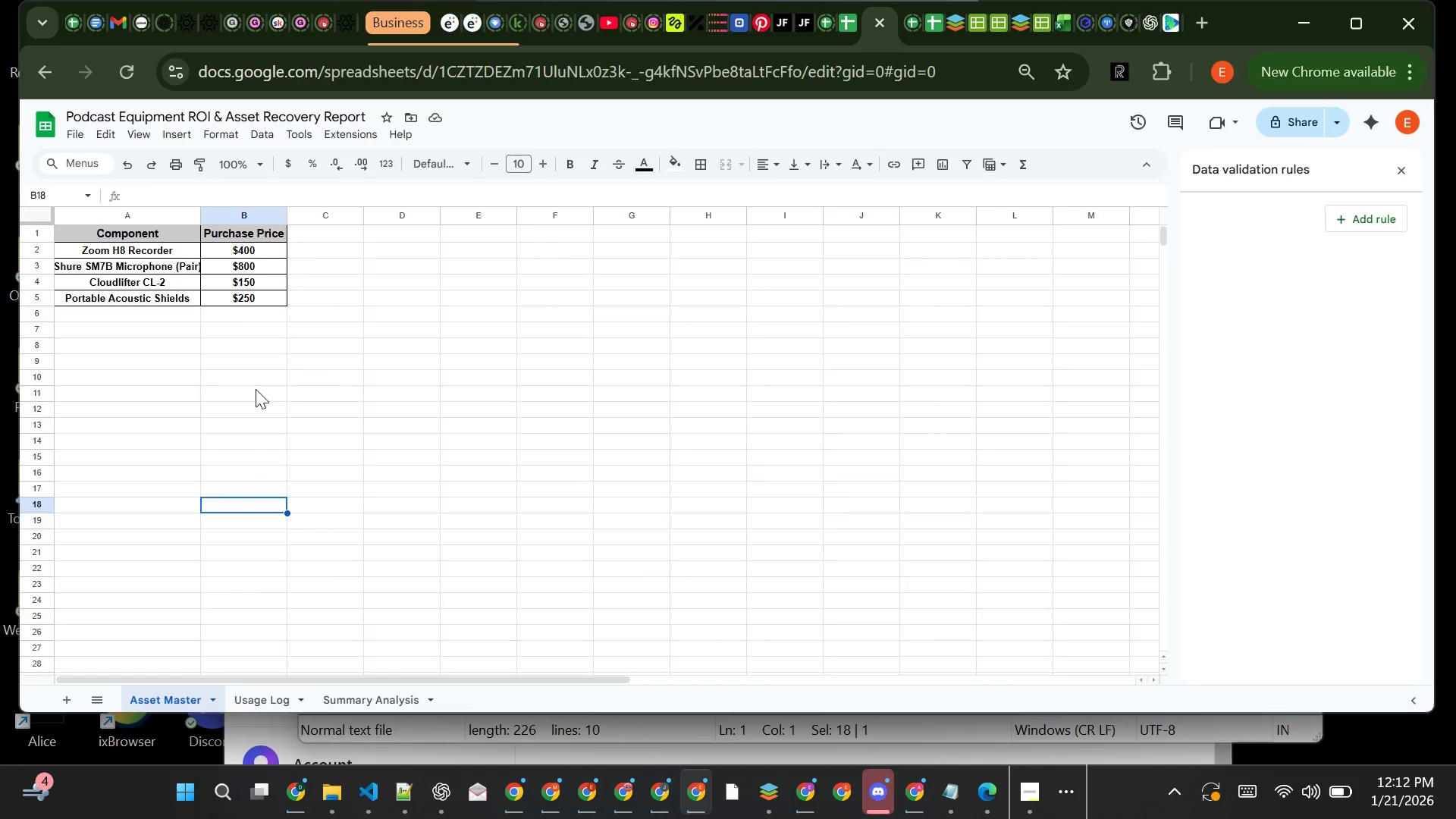 
wait(6.67)
 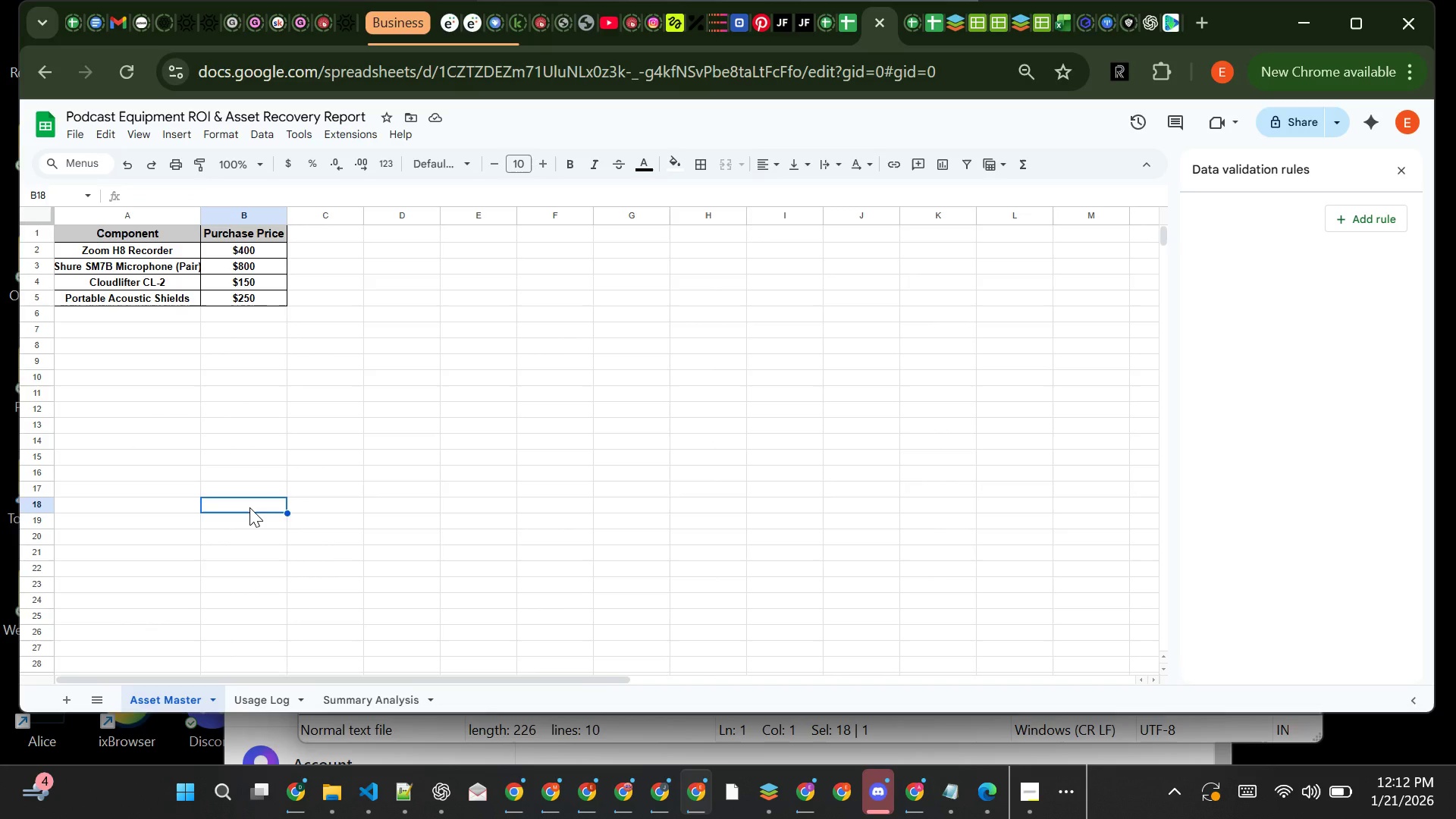 
left_click([168, 250])
 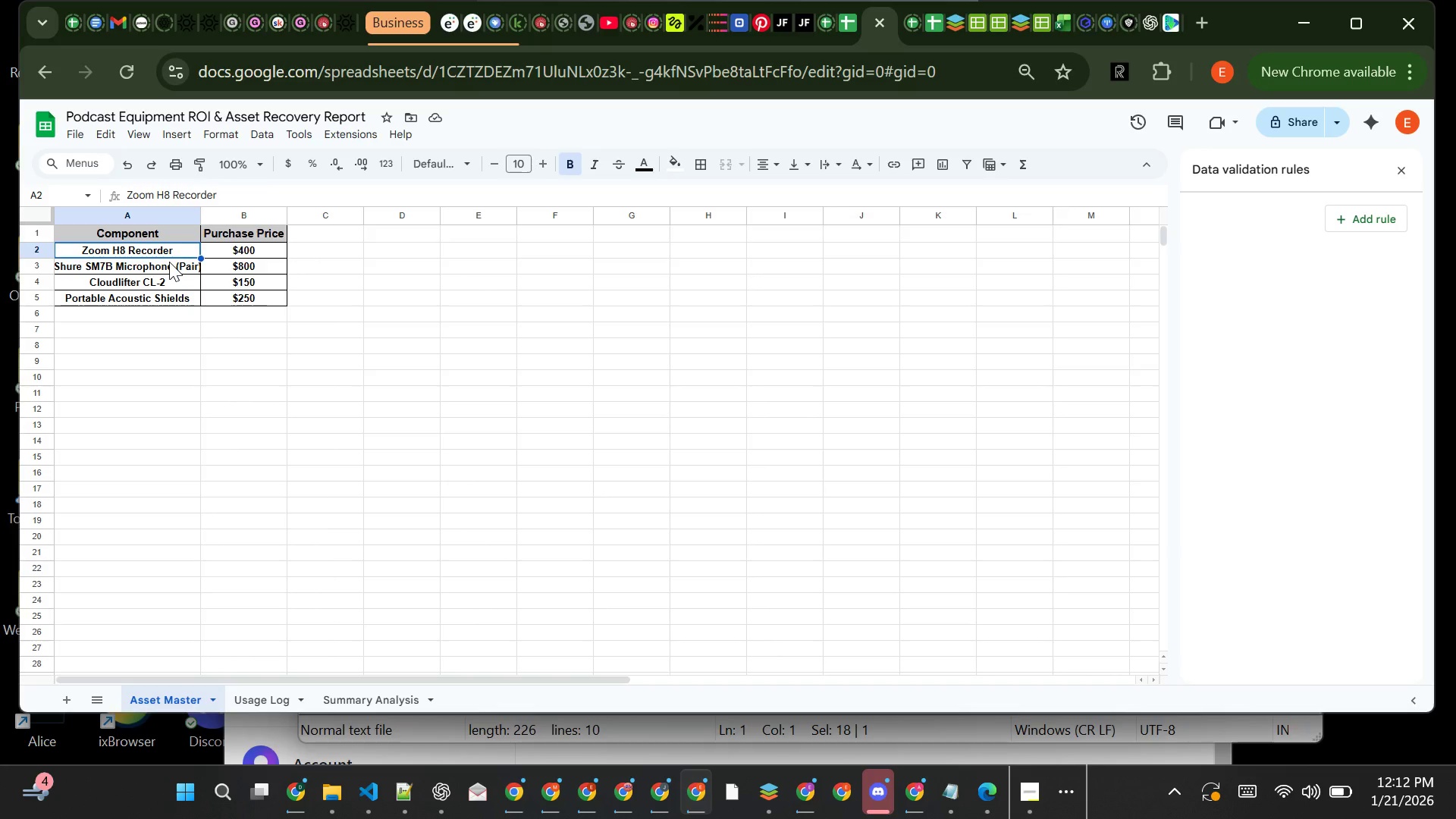 
left_click([169, 262])
 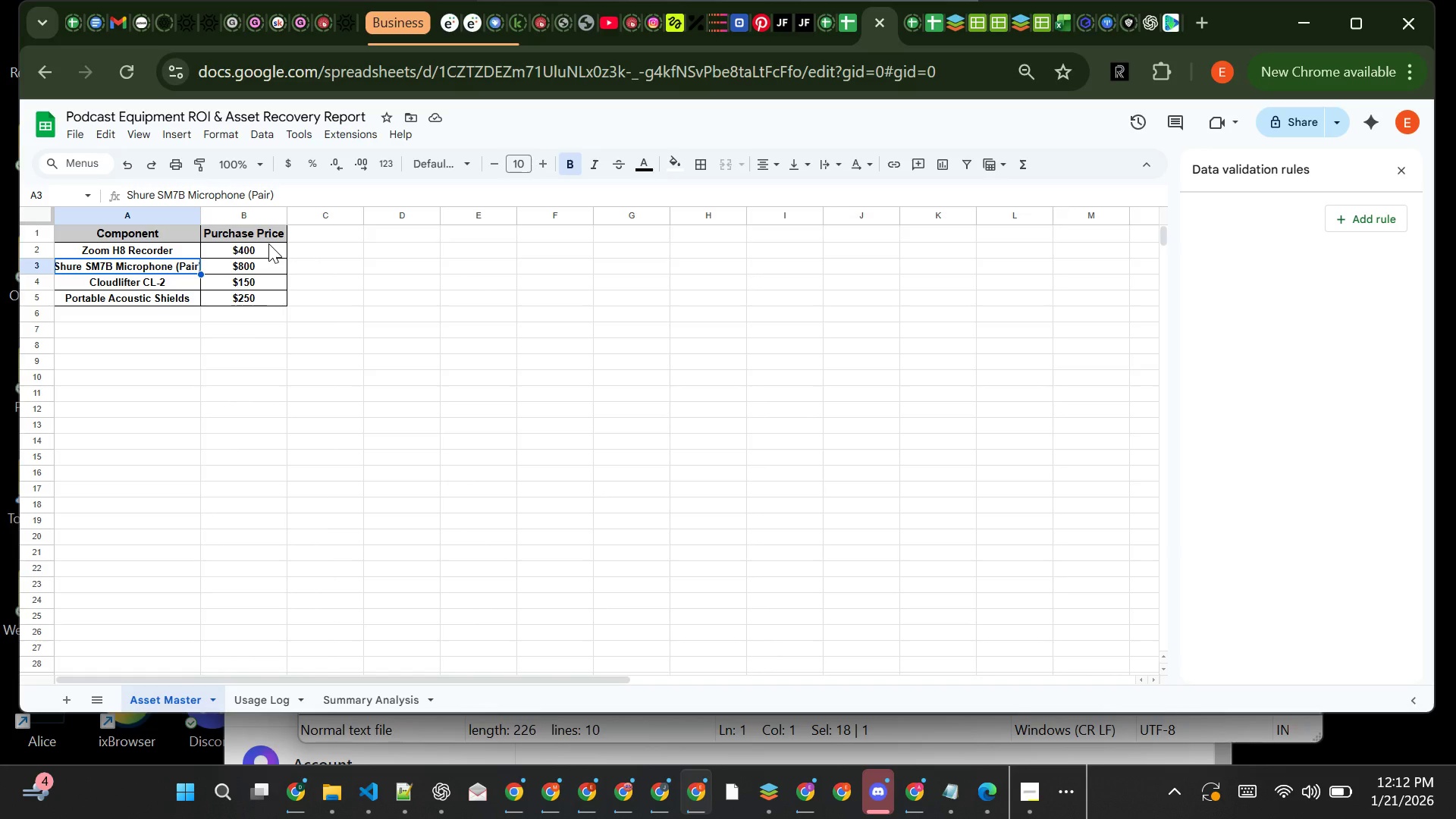 
left_click([268, 243])
 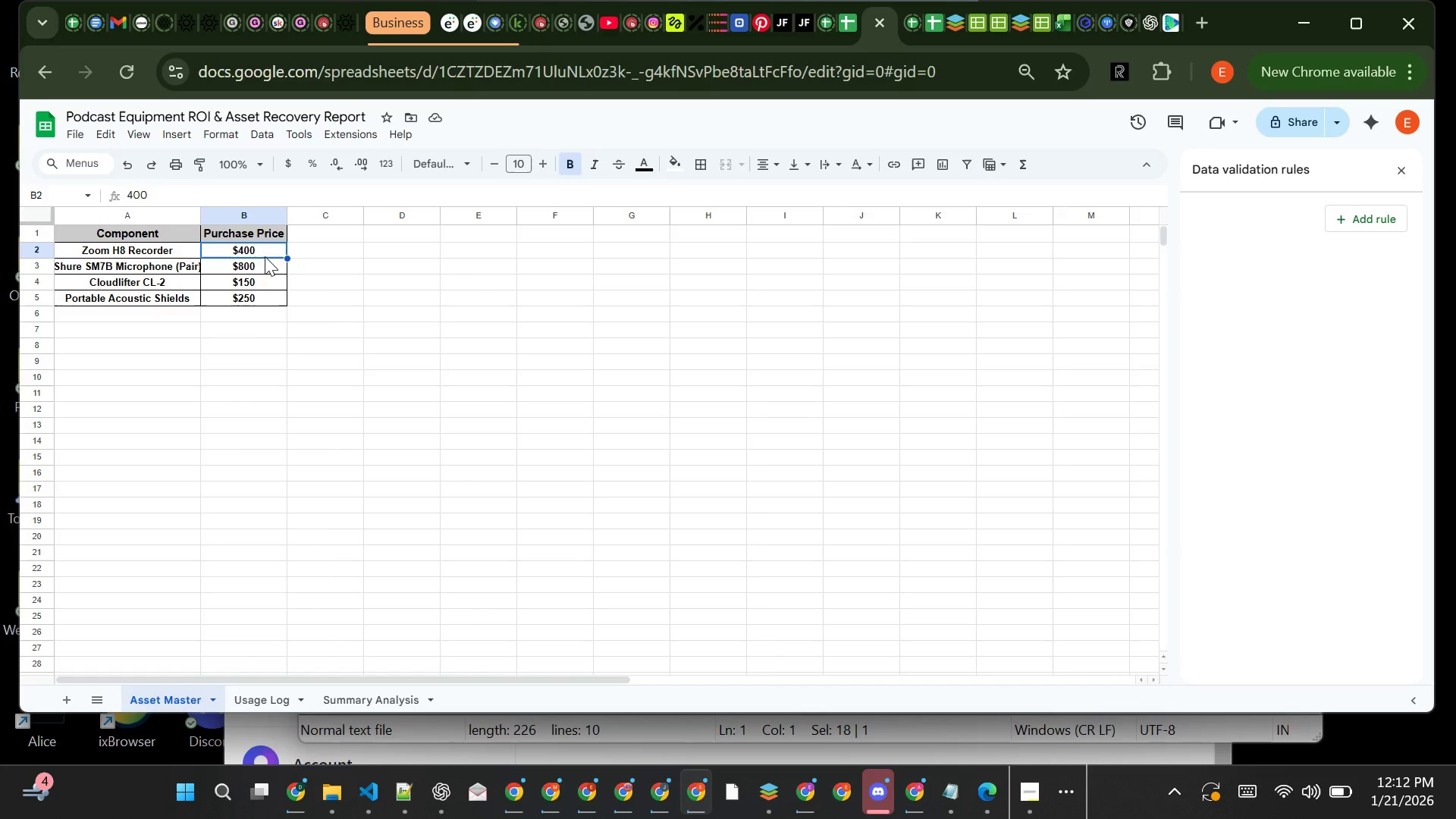 
left_click([265, 256])
 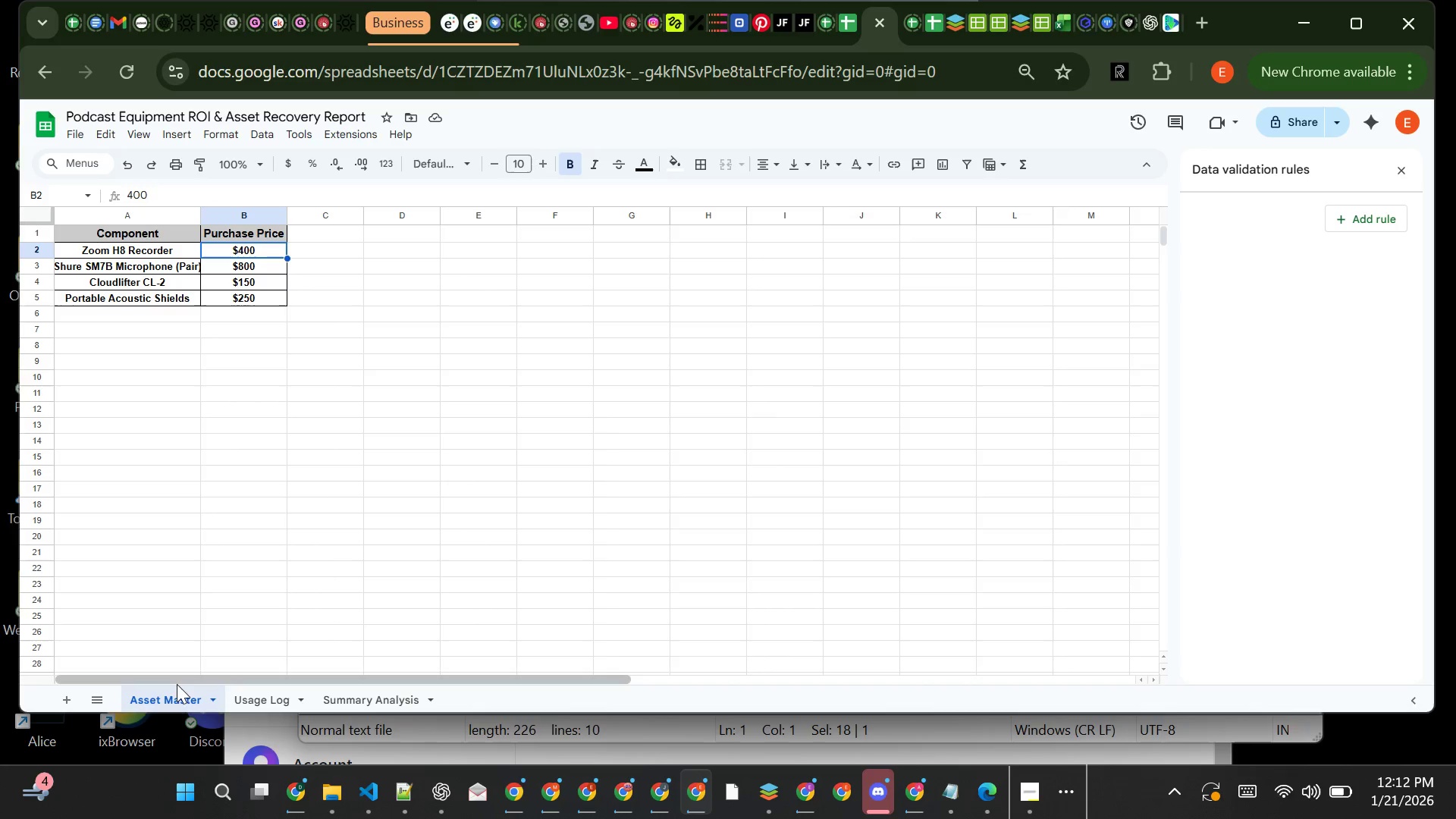 
double_click([173, 693])
 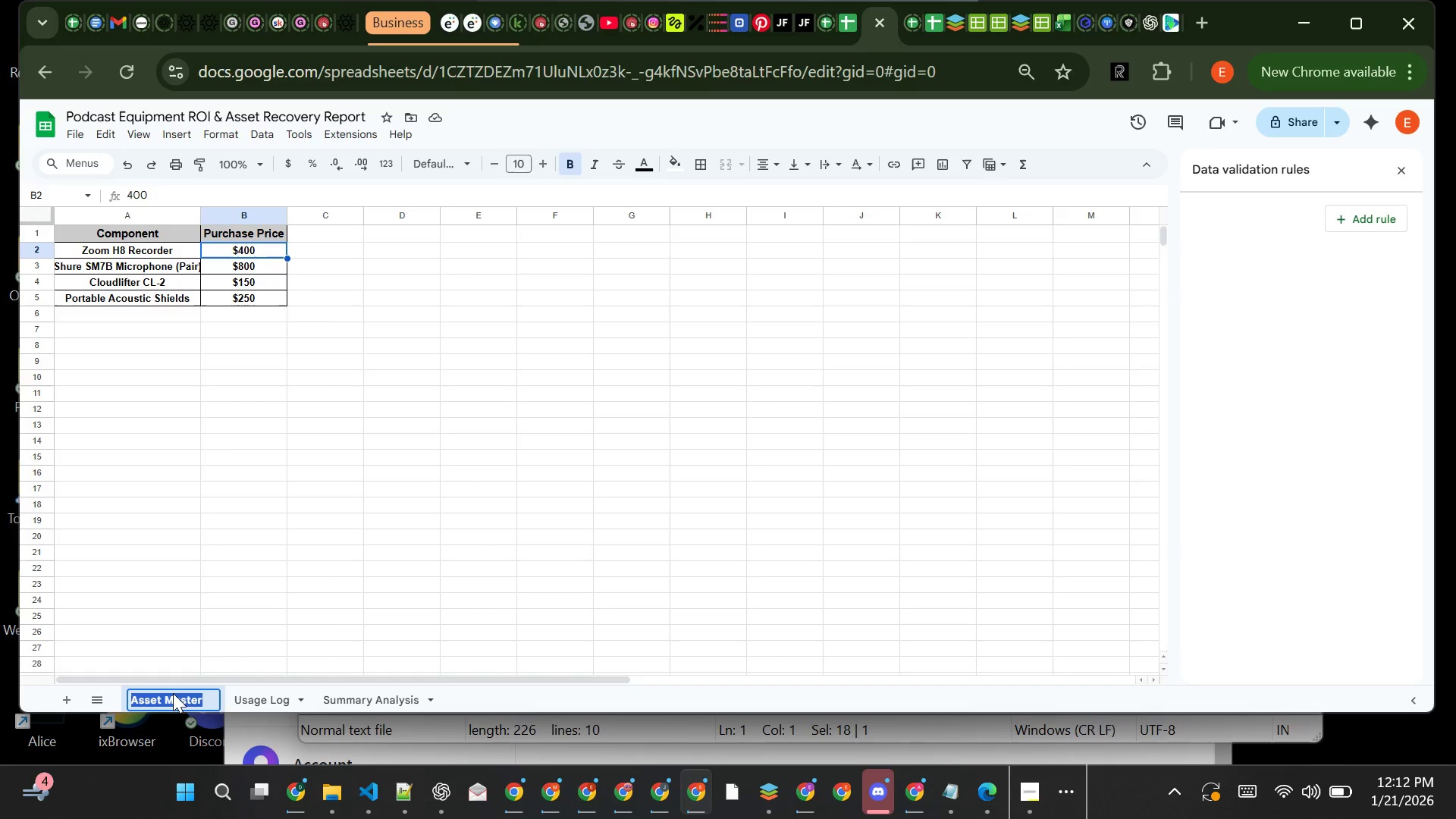 
key(Control+C)
 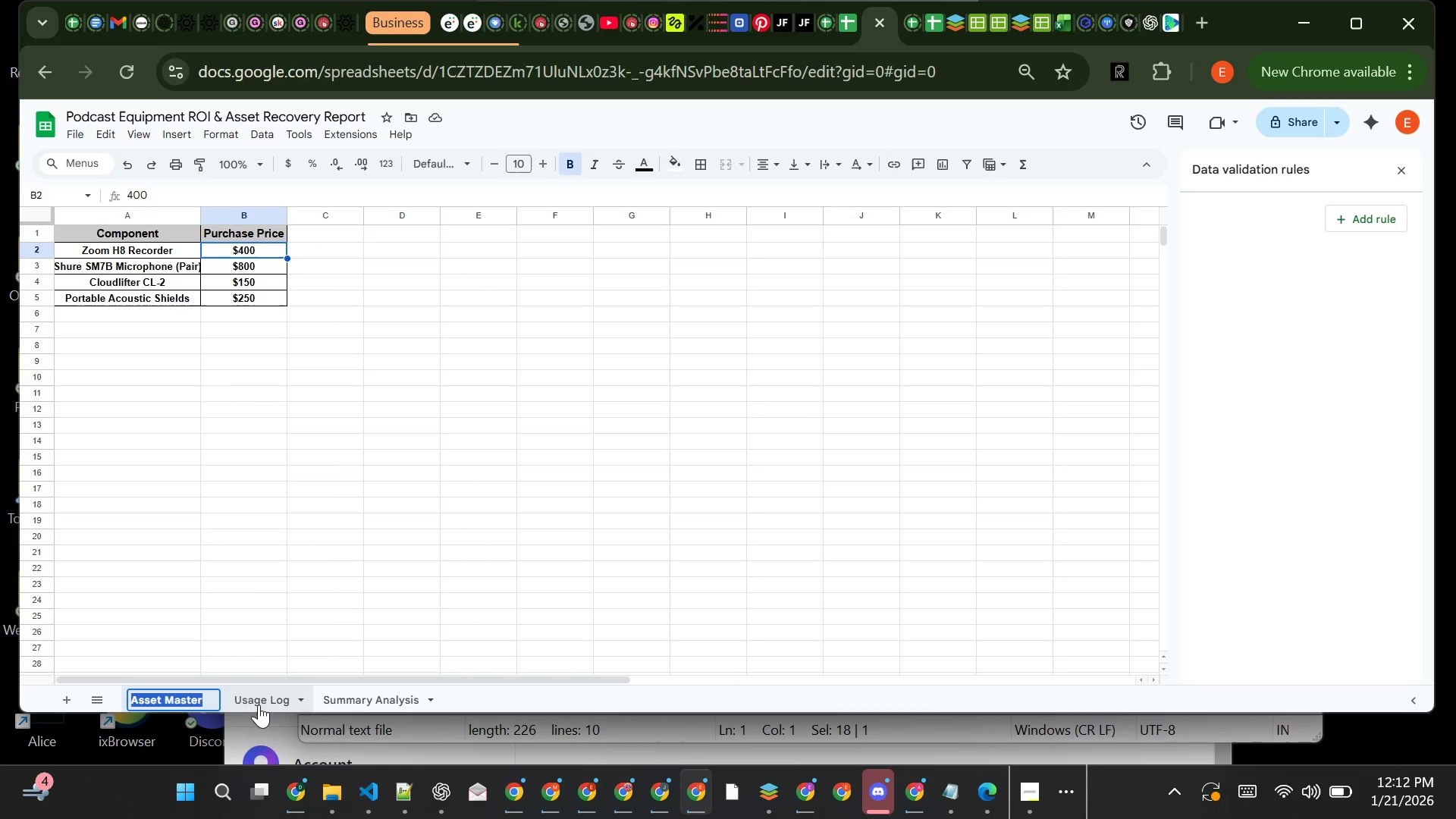 
left_click([263, 701])
 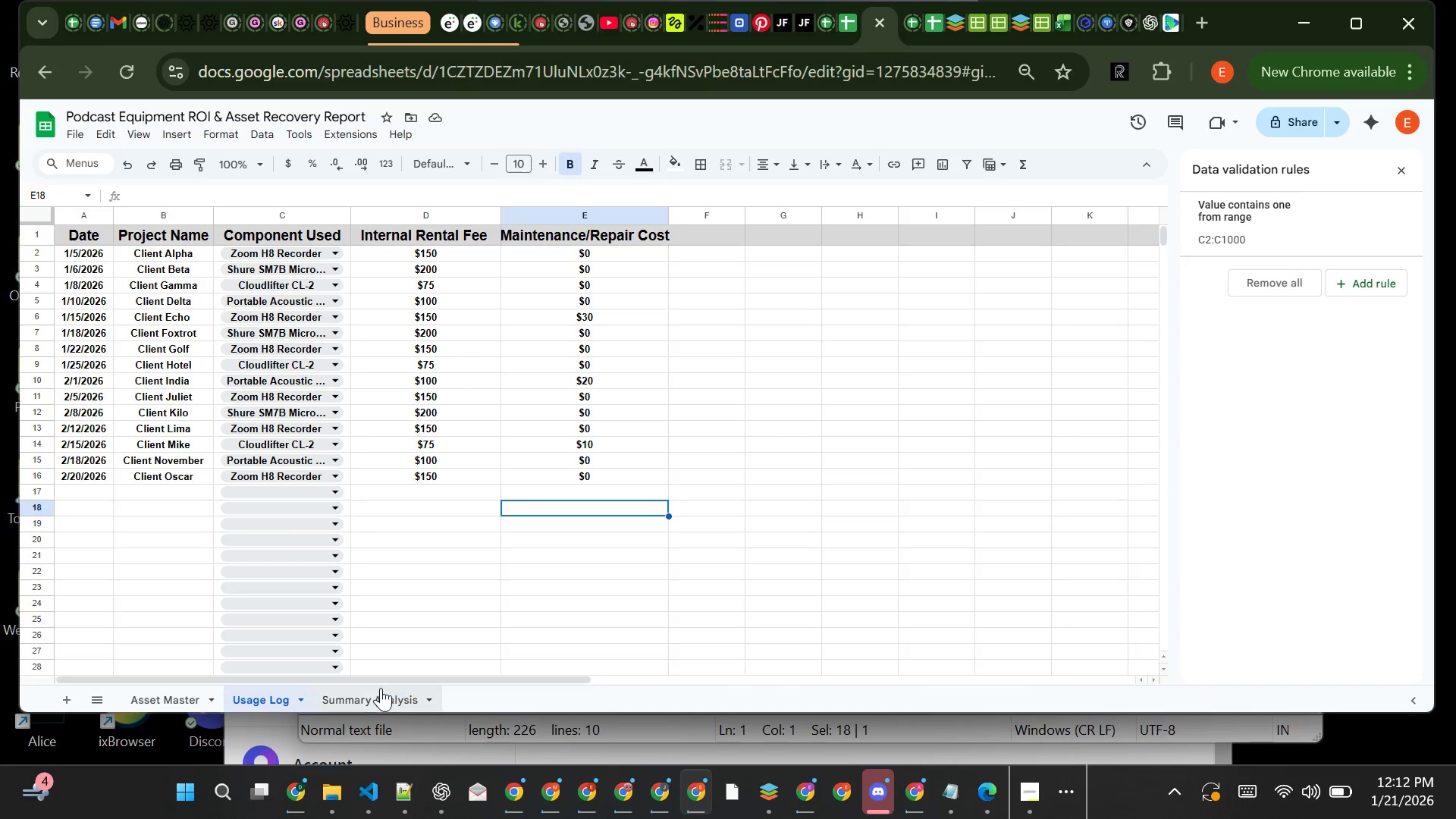 
left_click([381, 692])
 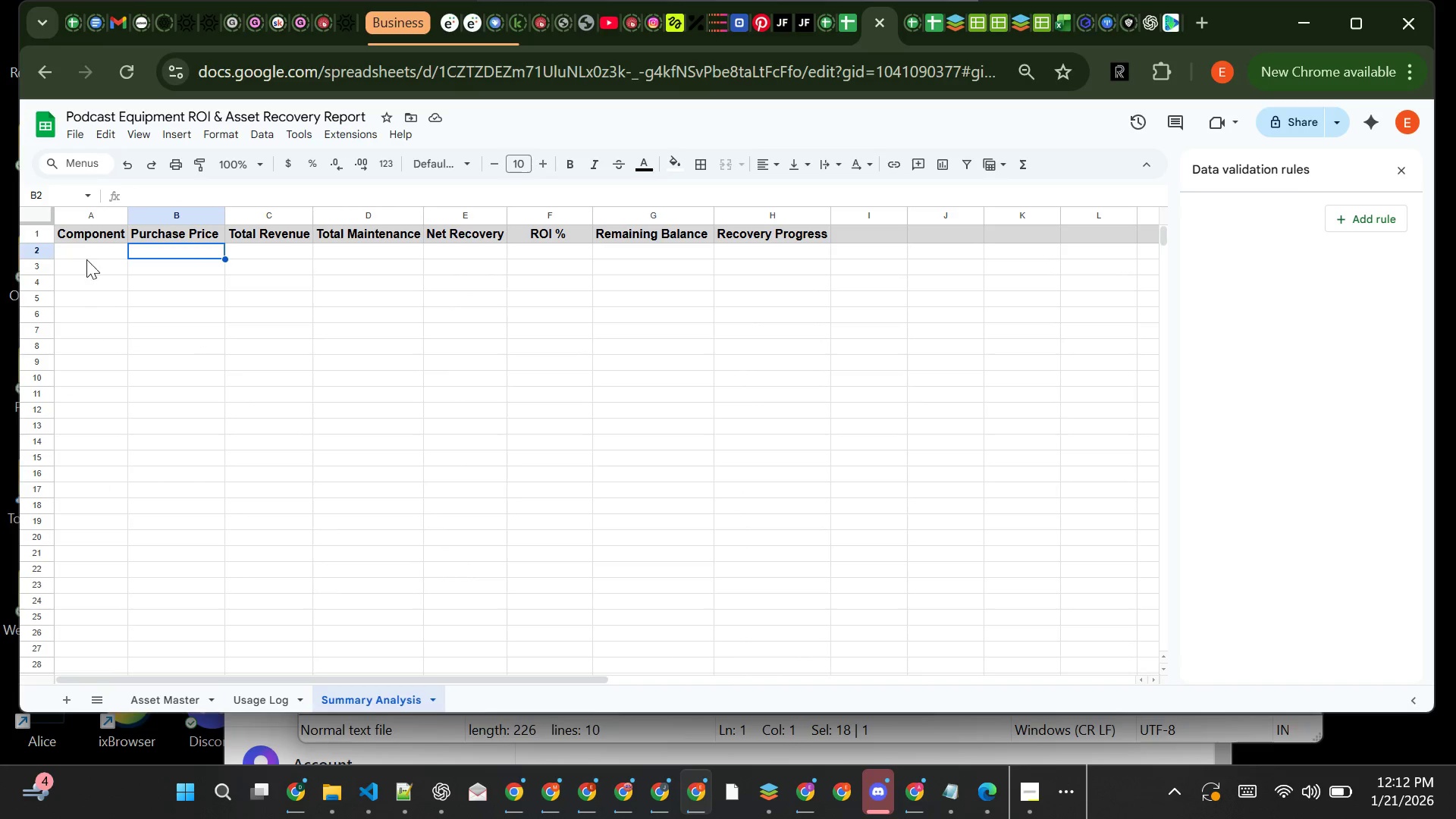 
left_click([88, 249])
 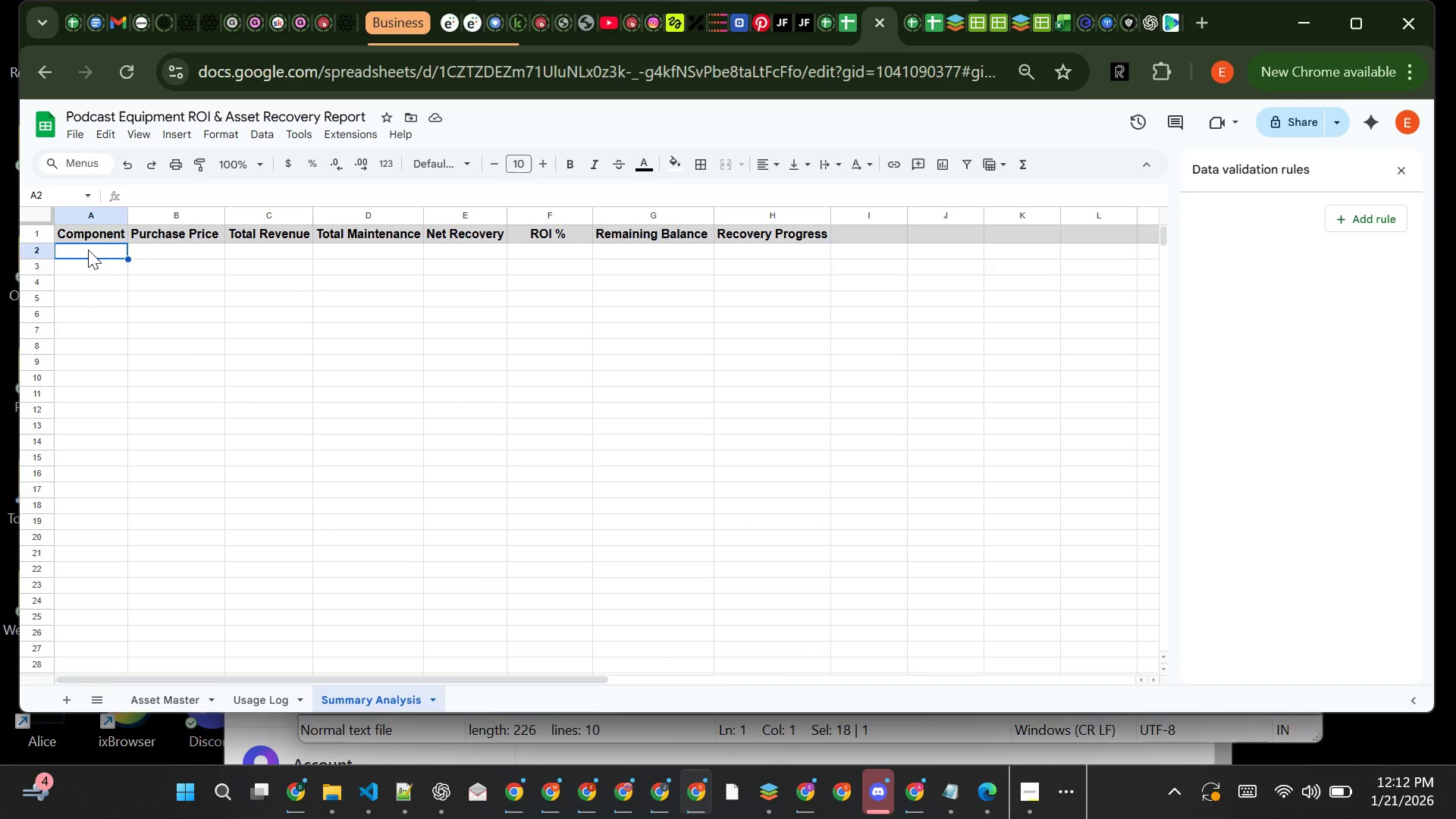 
key(Equal)
 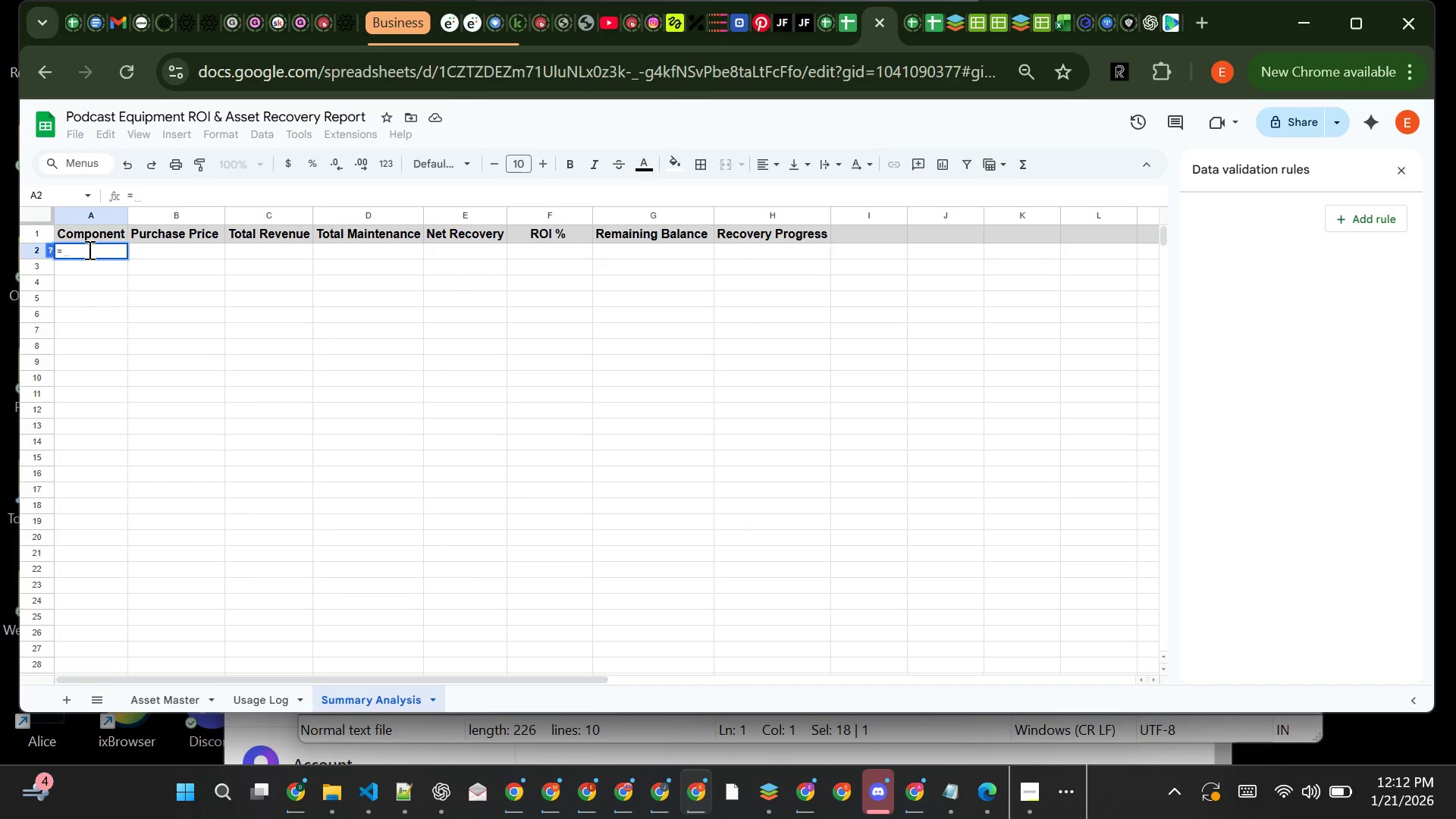 
key(Control+ControlLeft)
 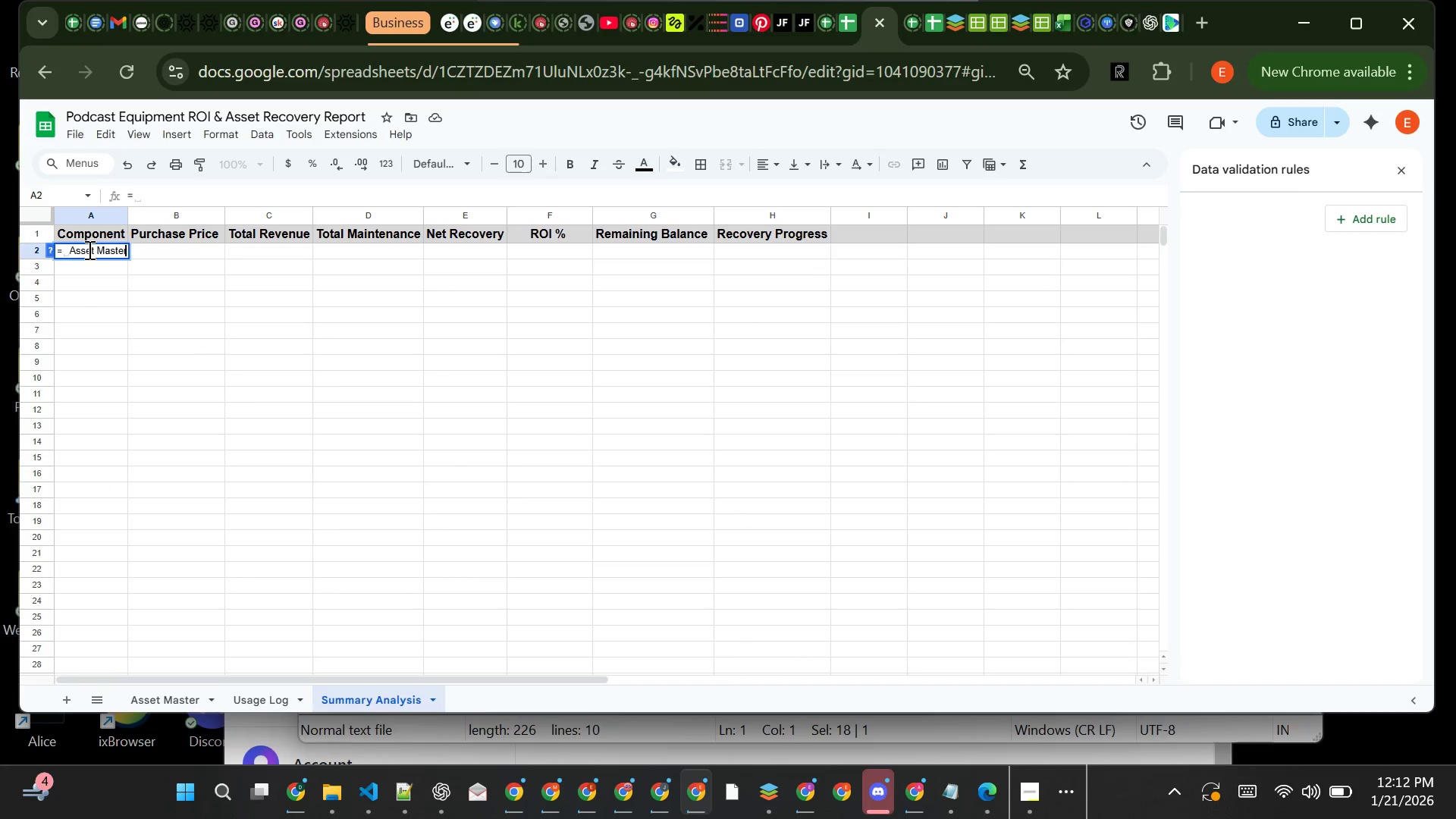 
key(Control+V)
 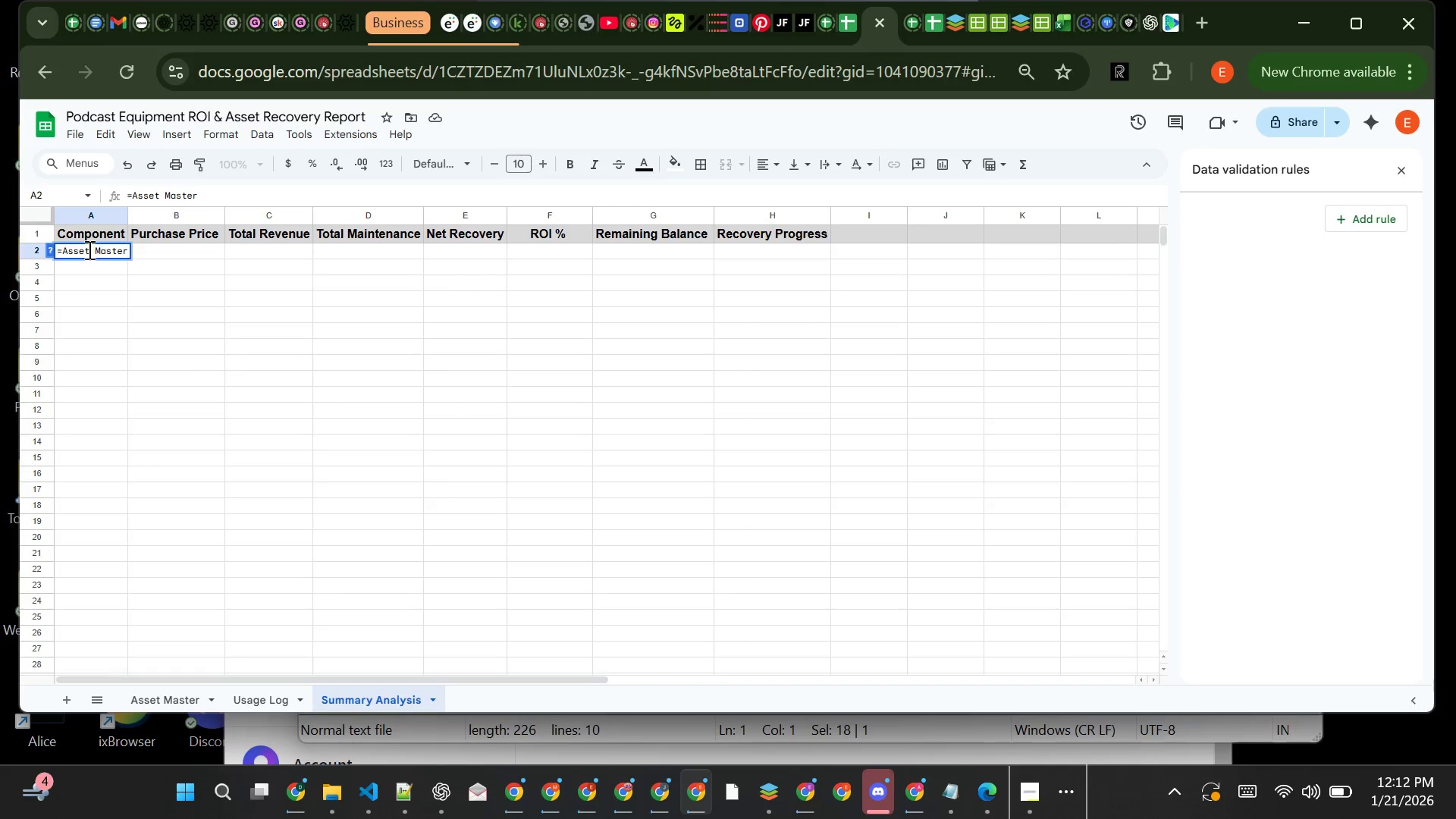 
key(Shift+1)
 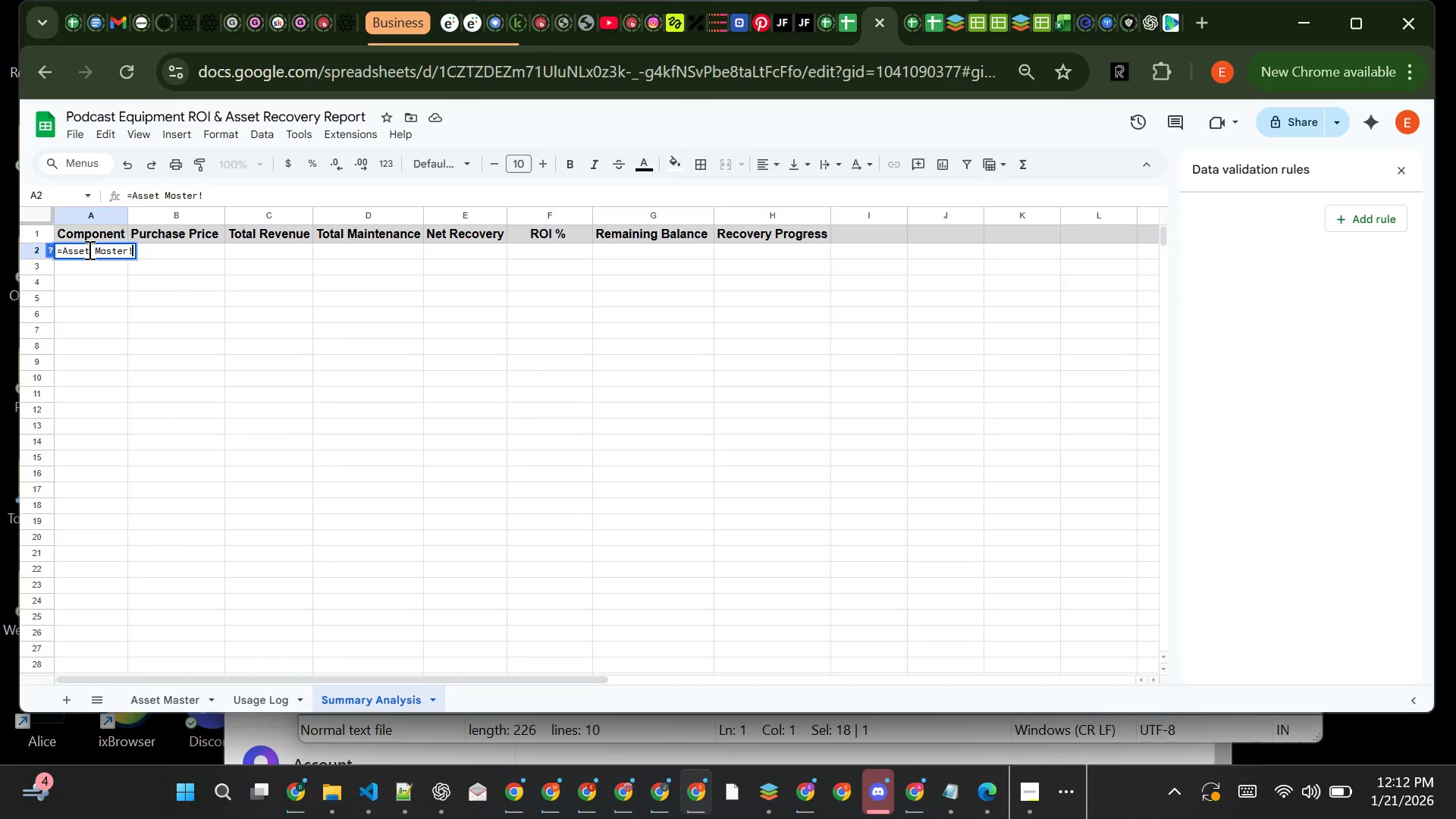 
wait(7.3)
 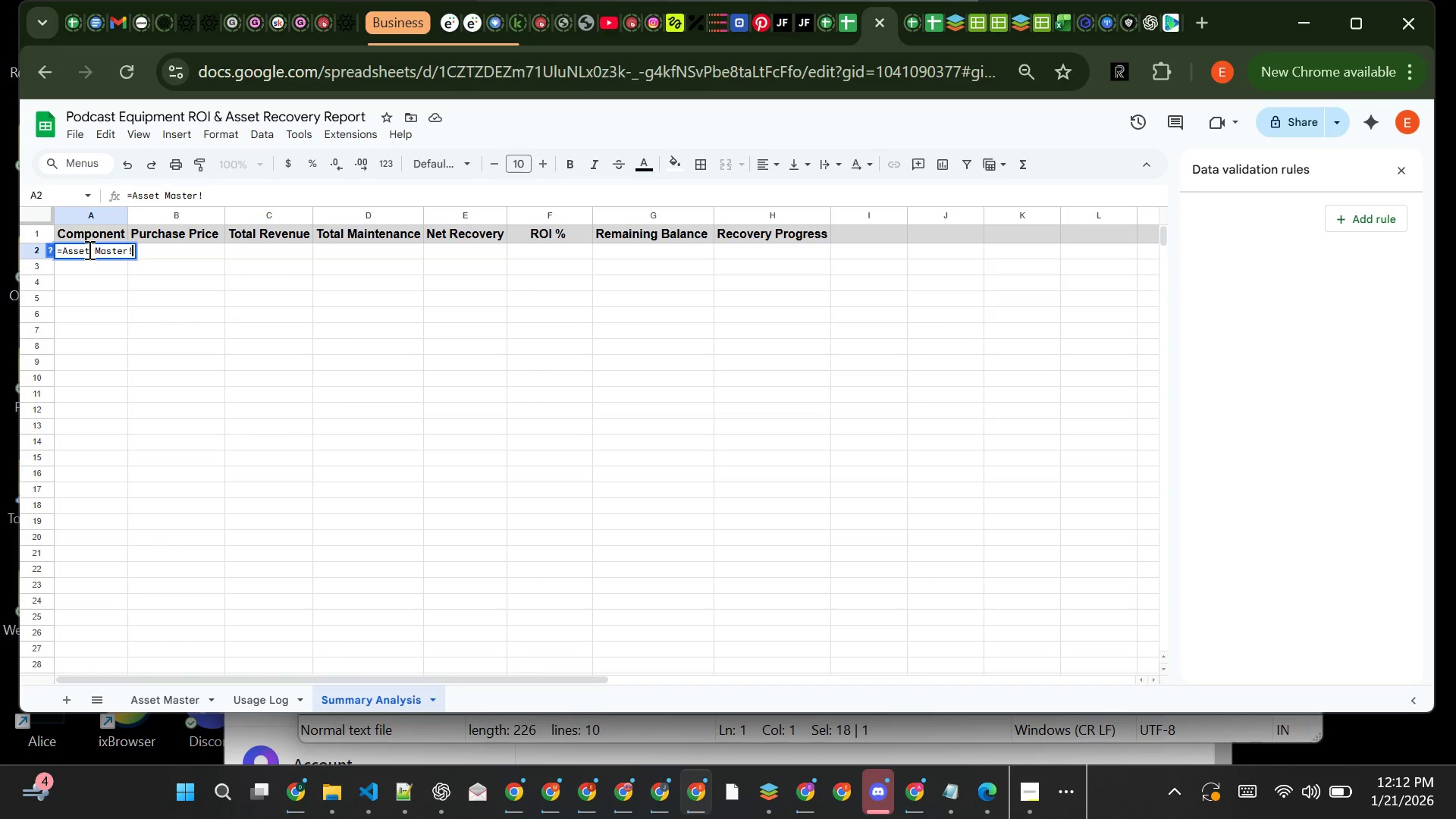 
type(a)
key(Backspace)
type(A2)
 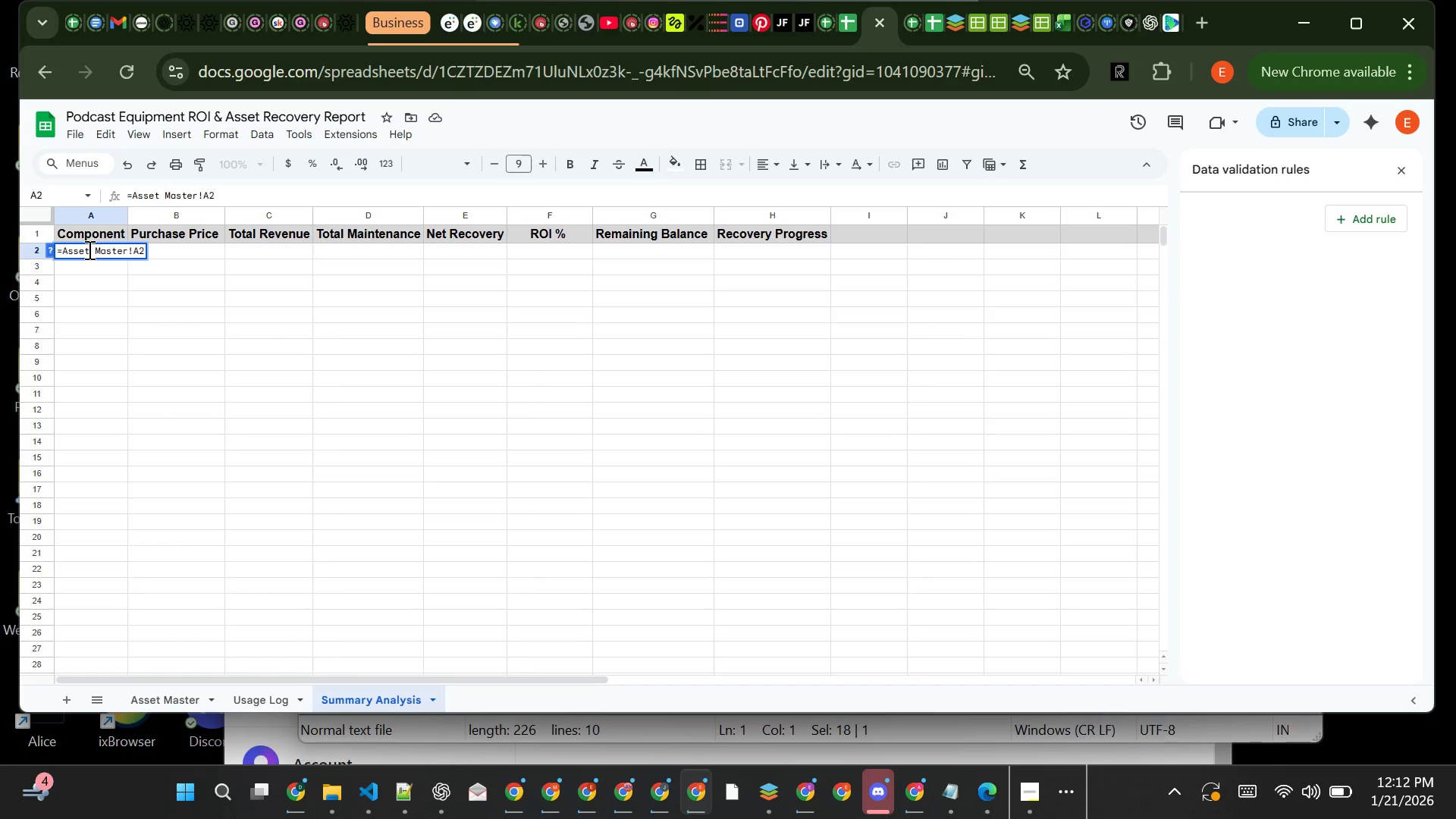 
wait(8.75)
 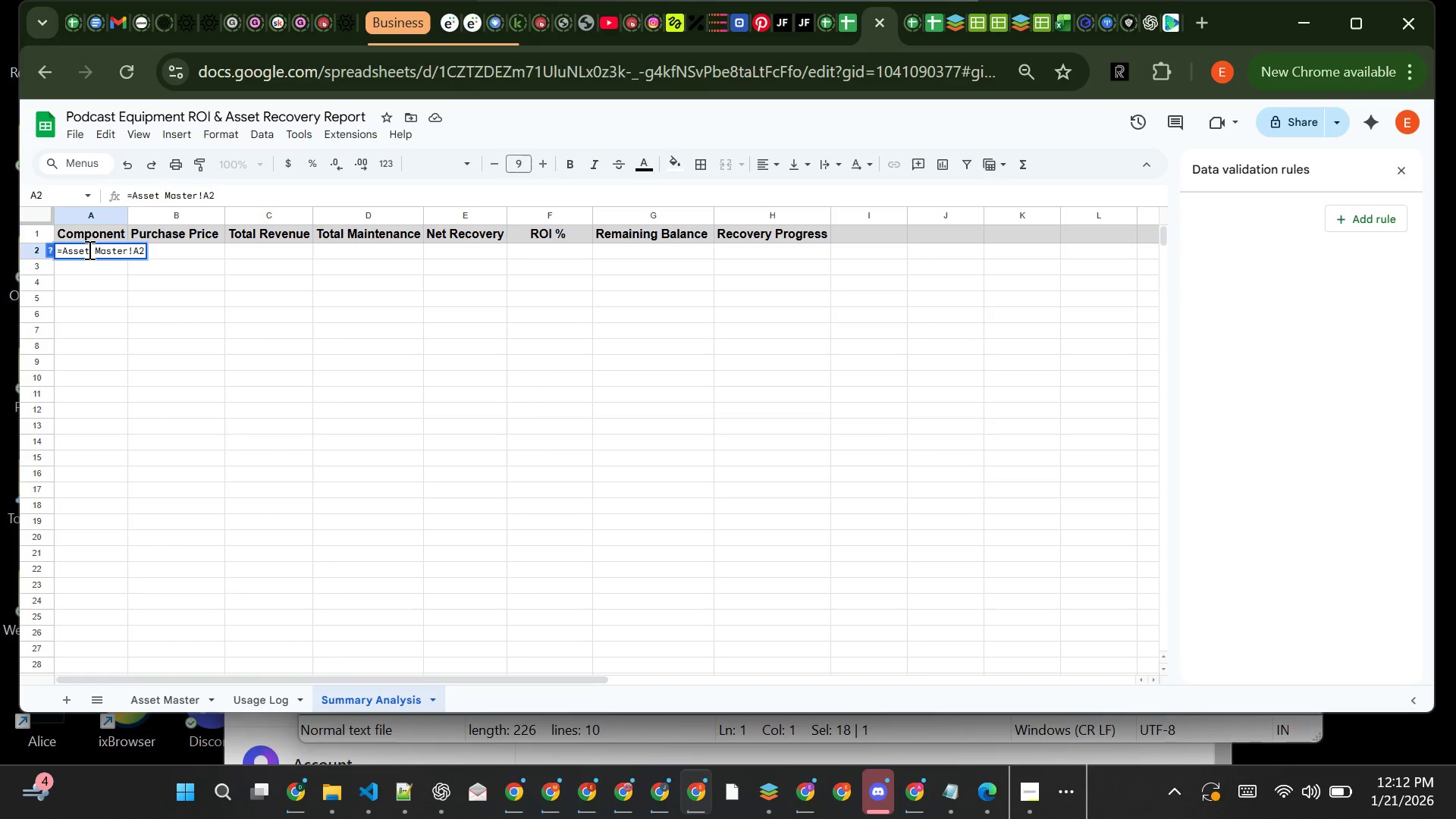 
key(Enter)
 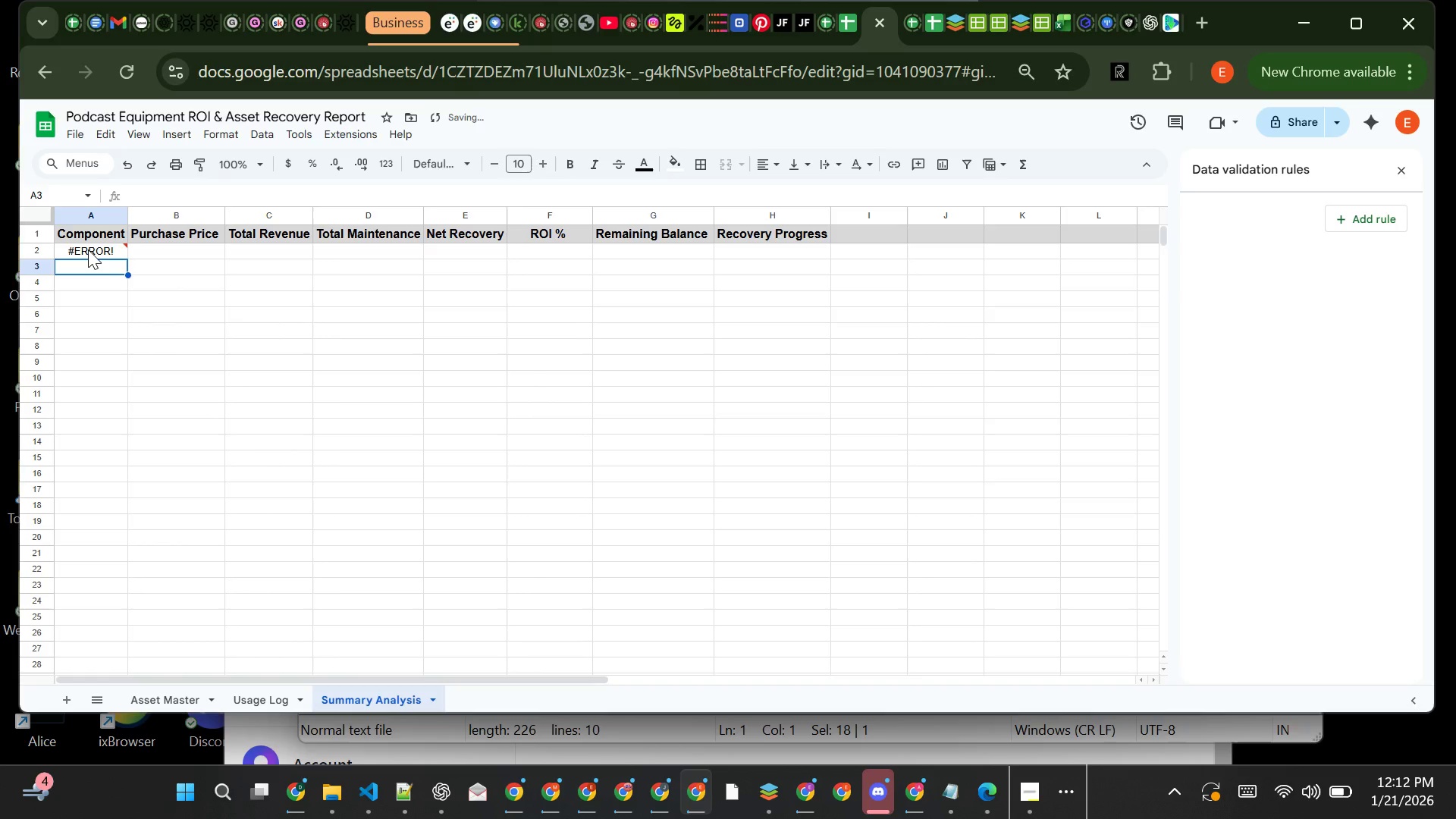 
left_click([88, 249])
 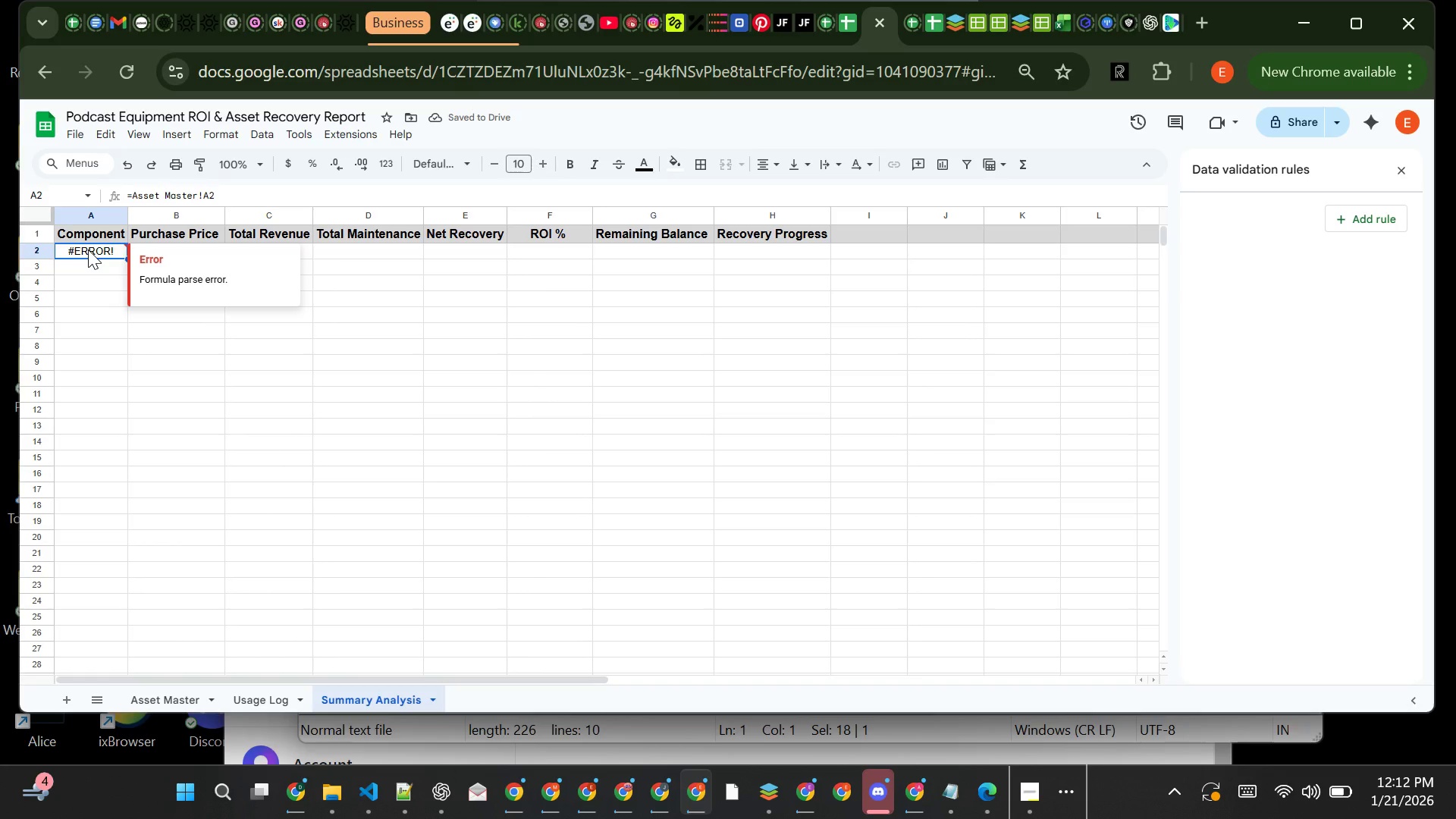 
right_click([88, 249])
 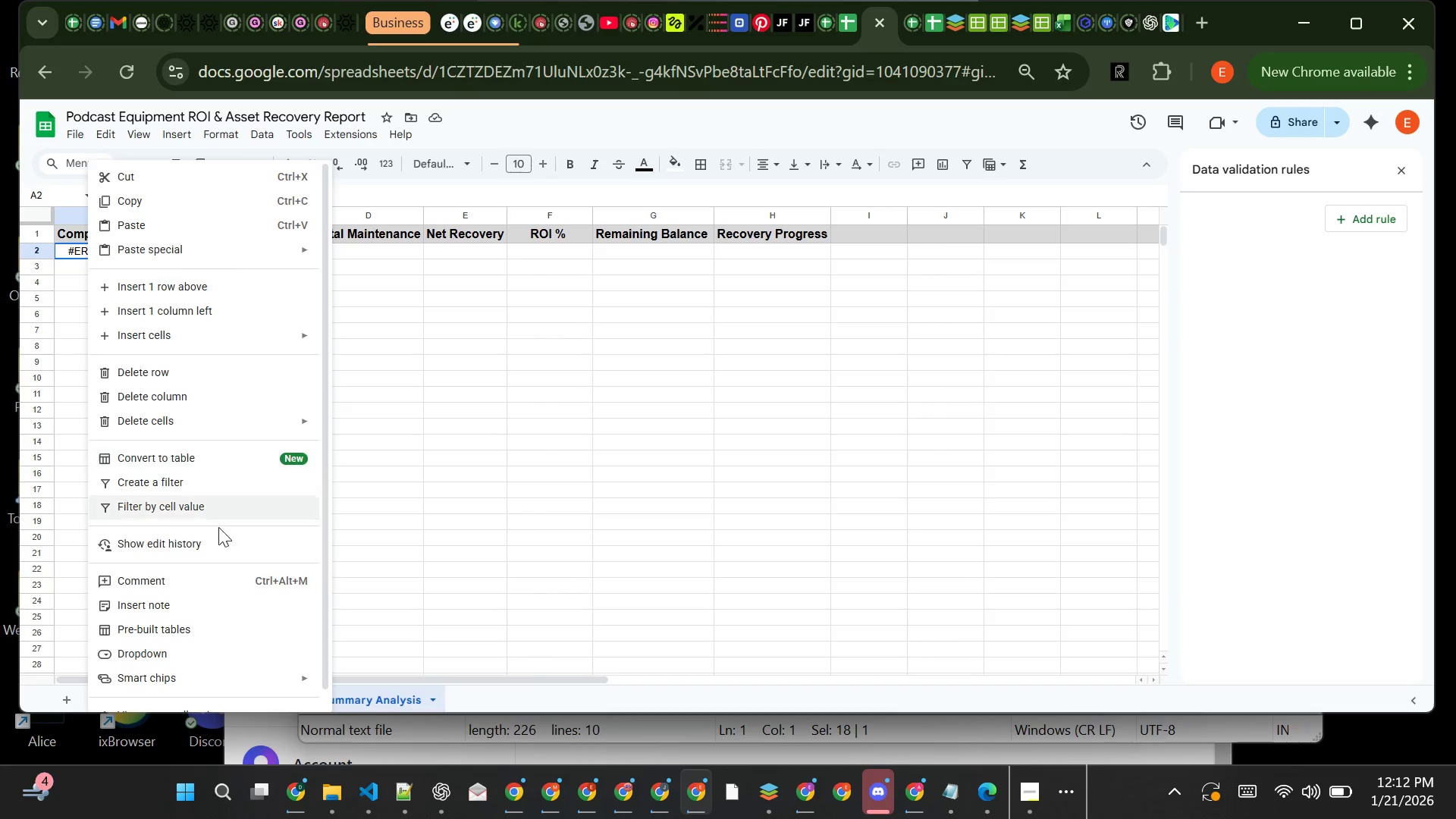 
mouse_move([211, 579])
 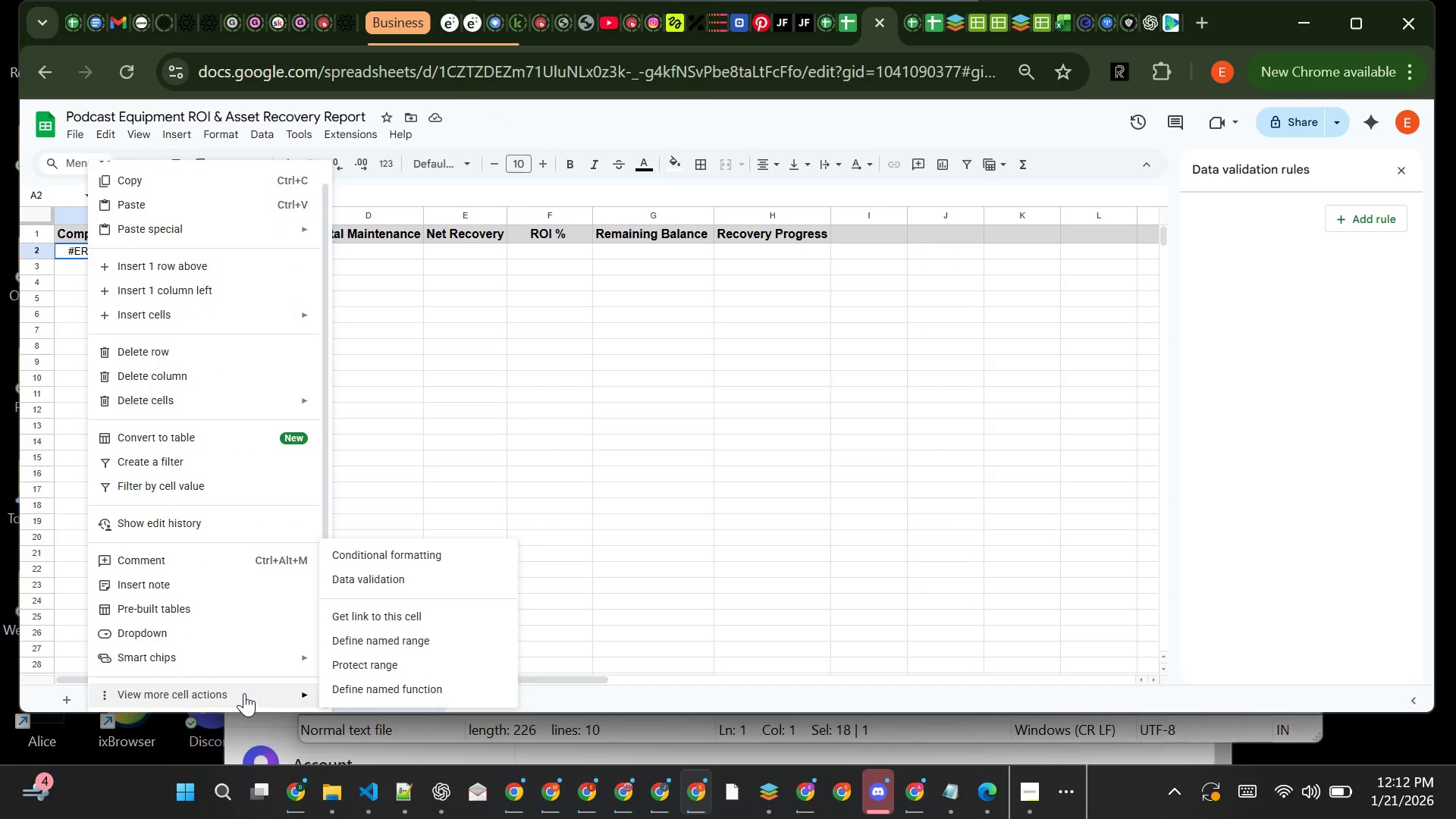 
left_click([244, 693])
 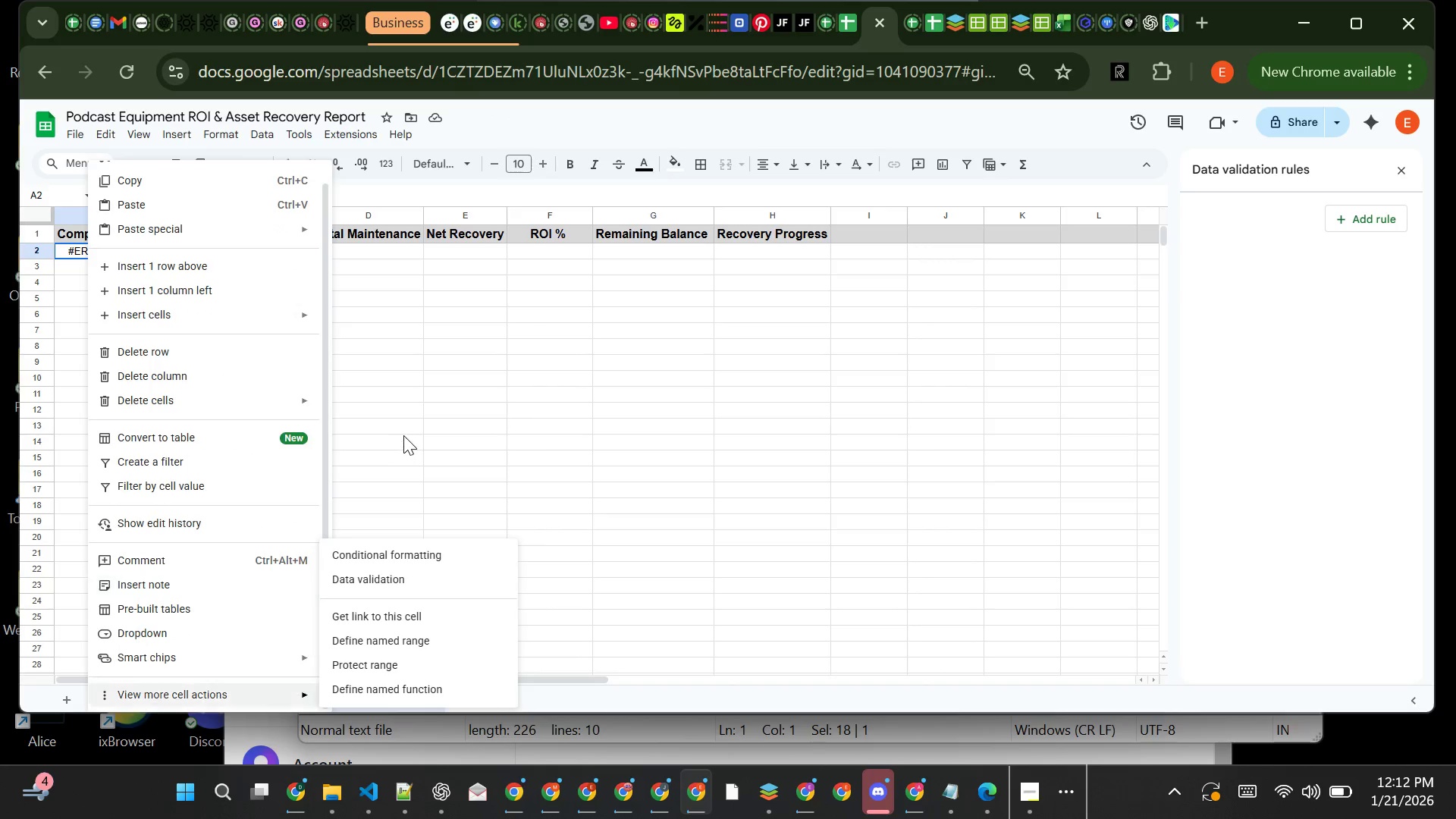 
left_click([403, 435])
 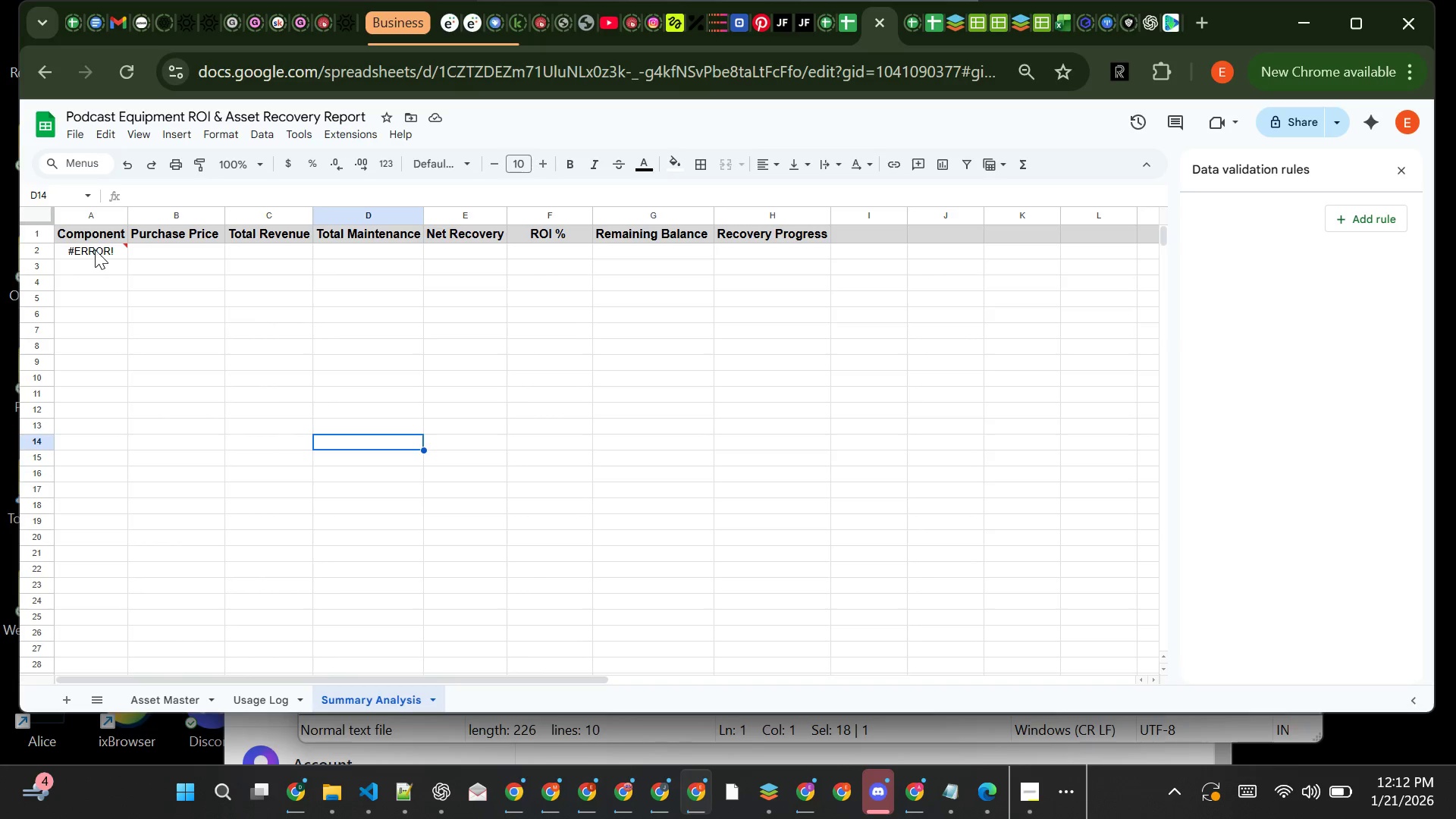 
left_click([98, 252])
 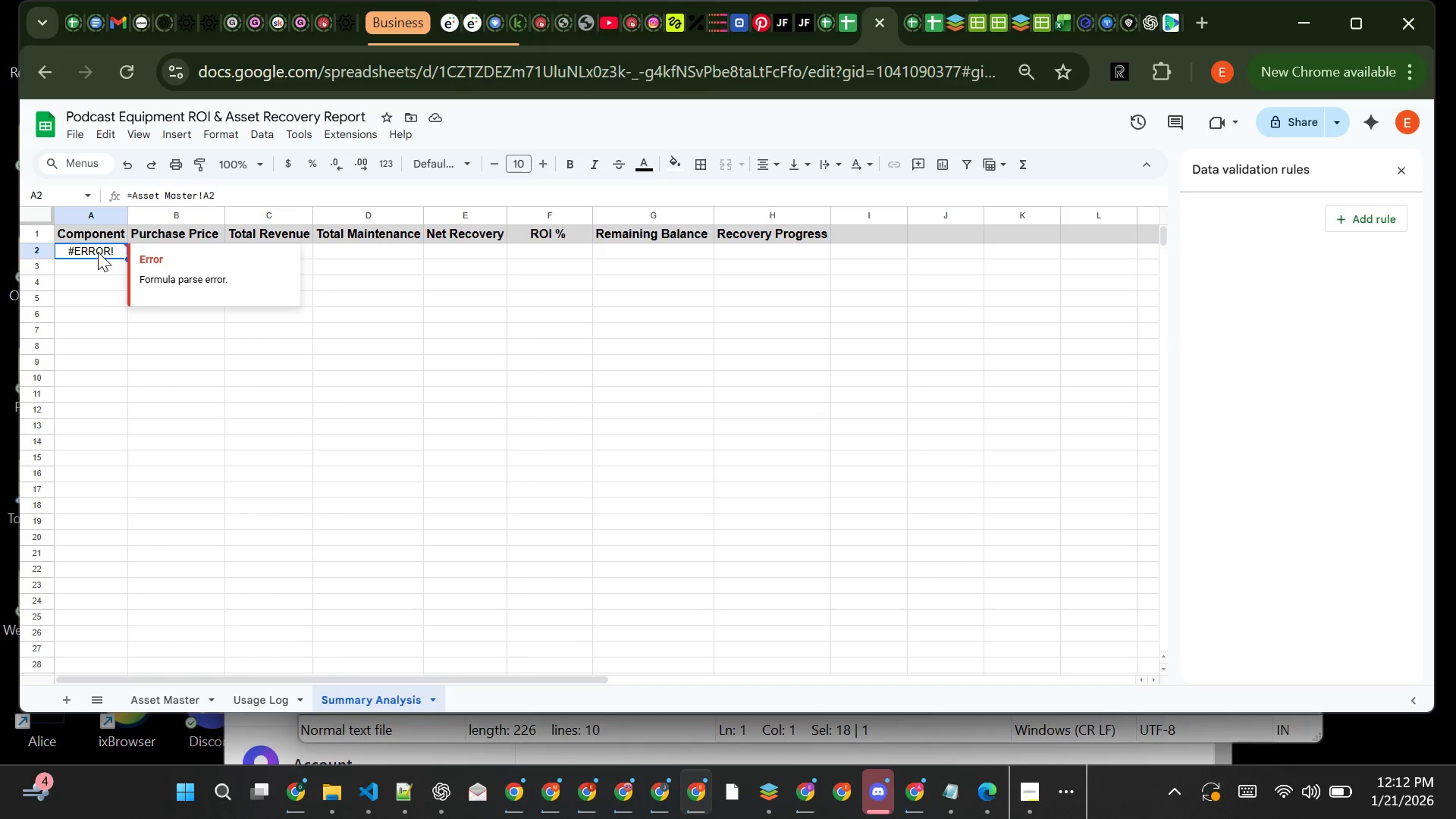 
key(Control+Z)
 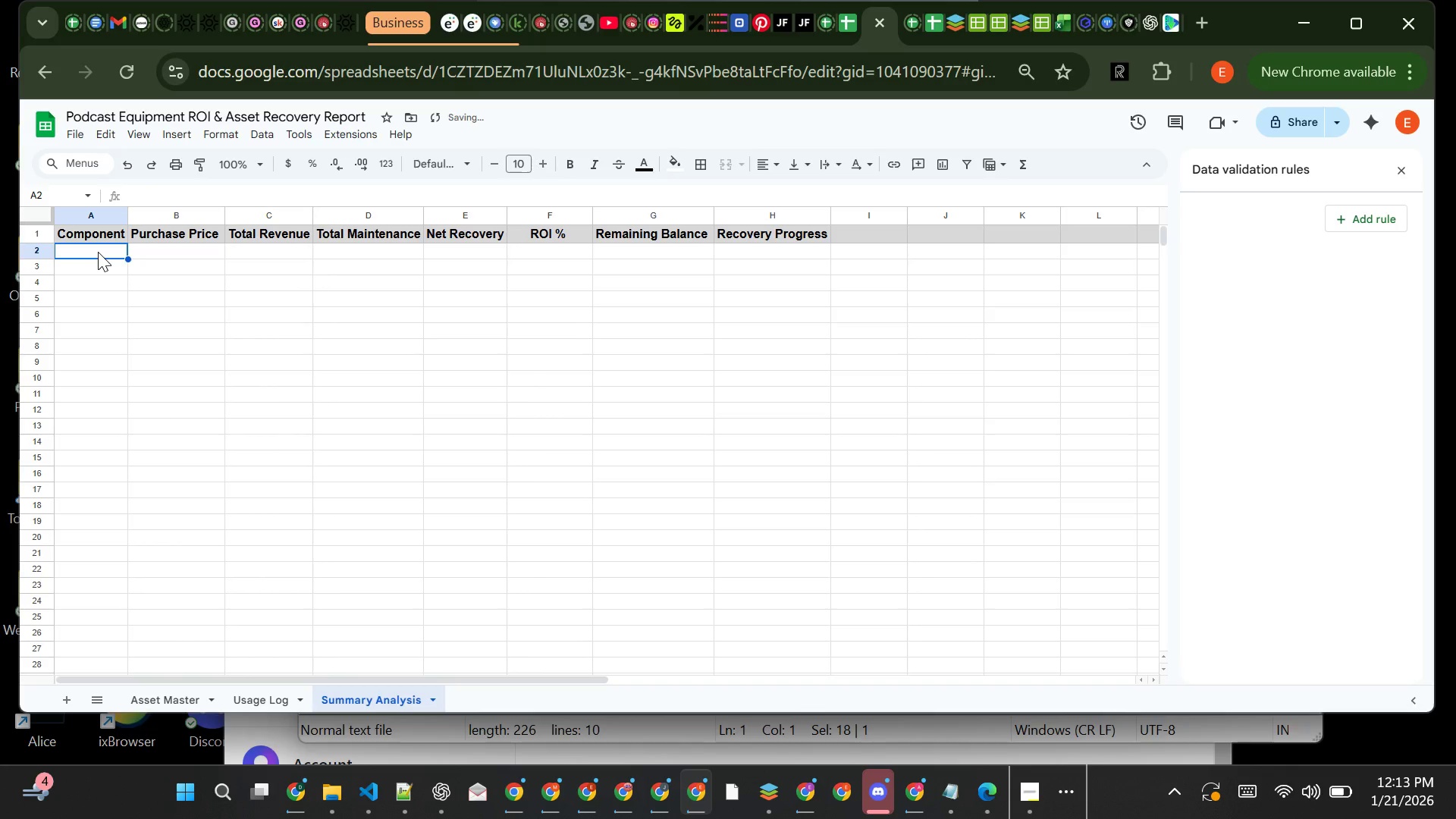 
key(Equal)
 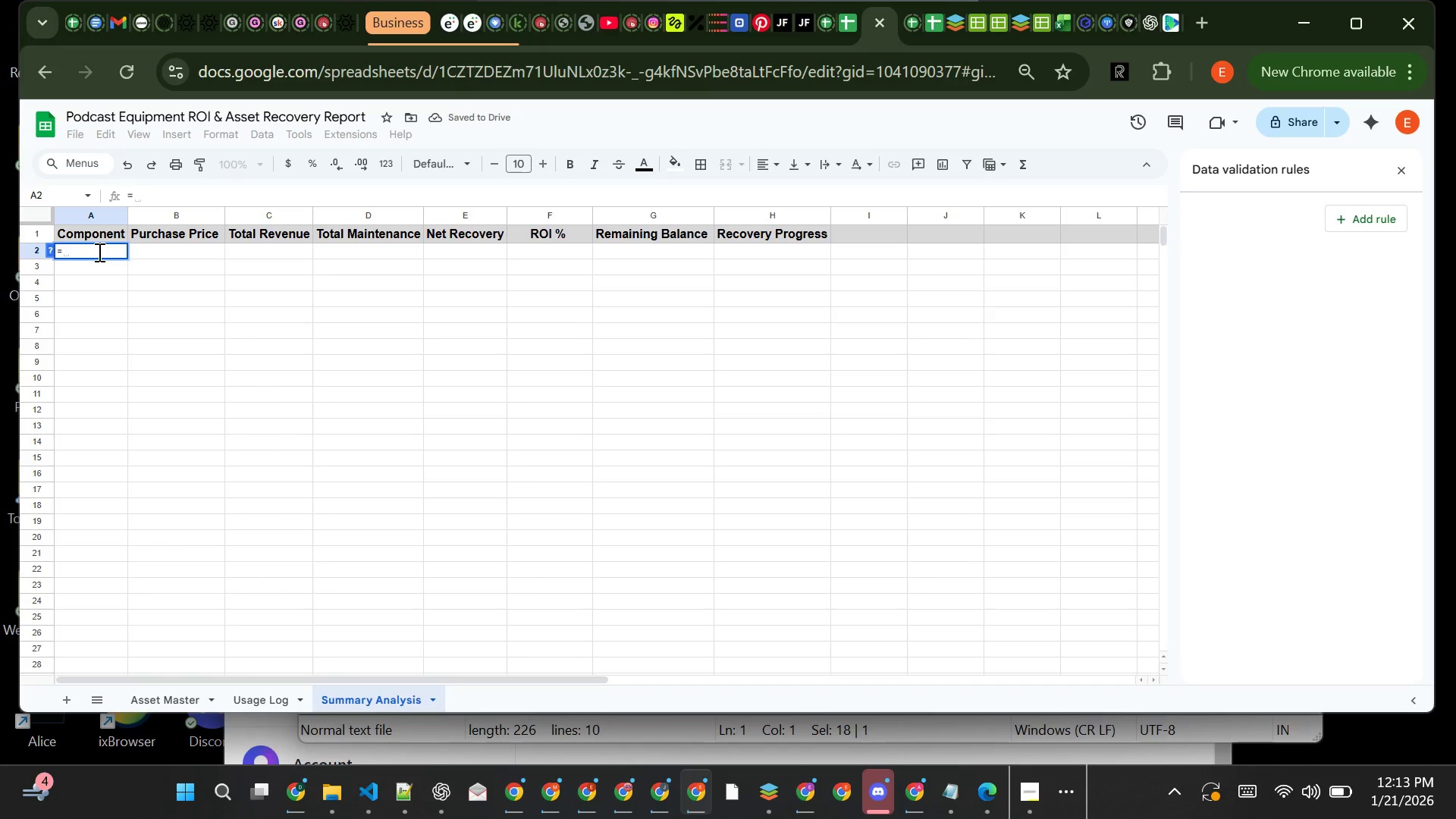 
key(Control+V)
 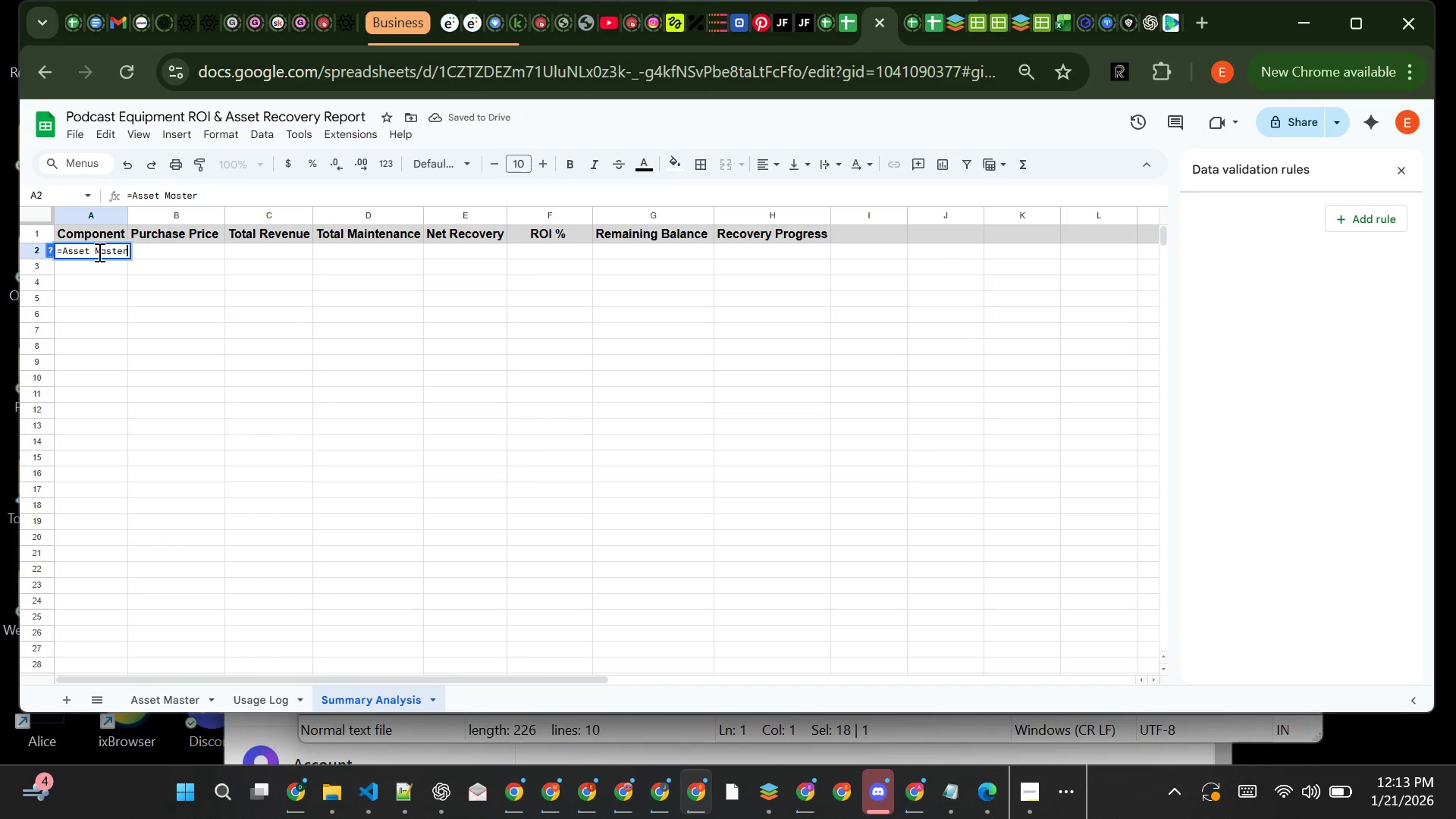 
type( ! )
key(Backspace)
type(a2)
 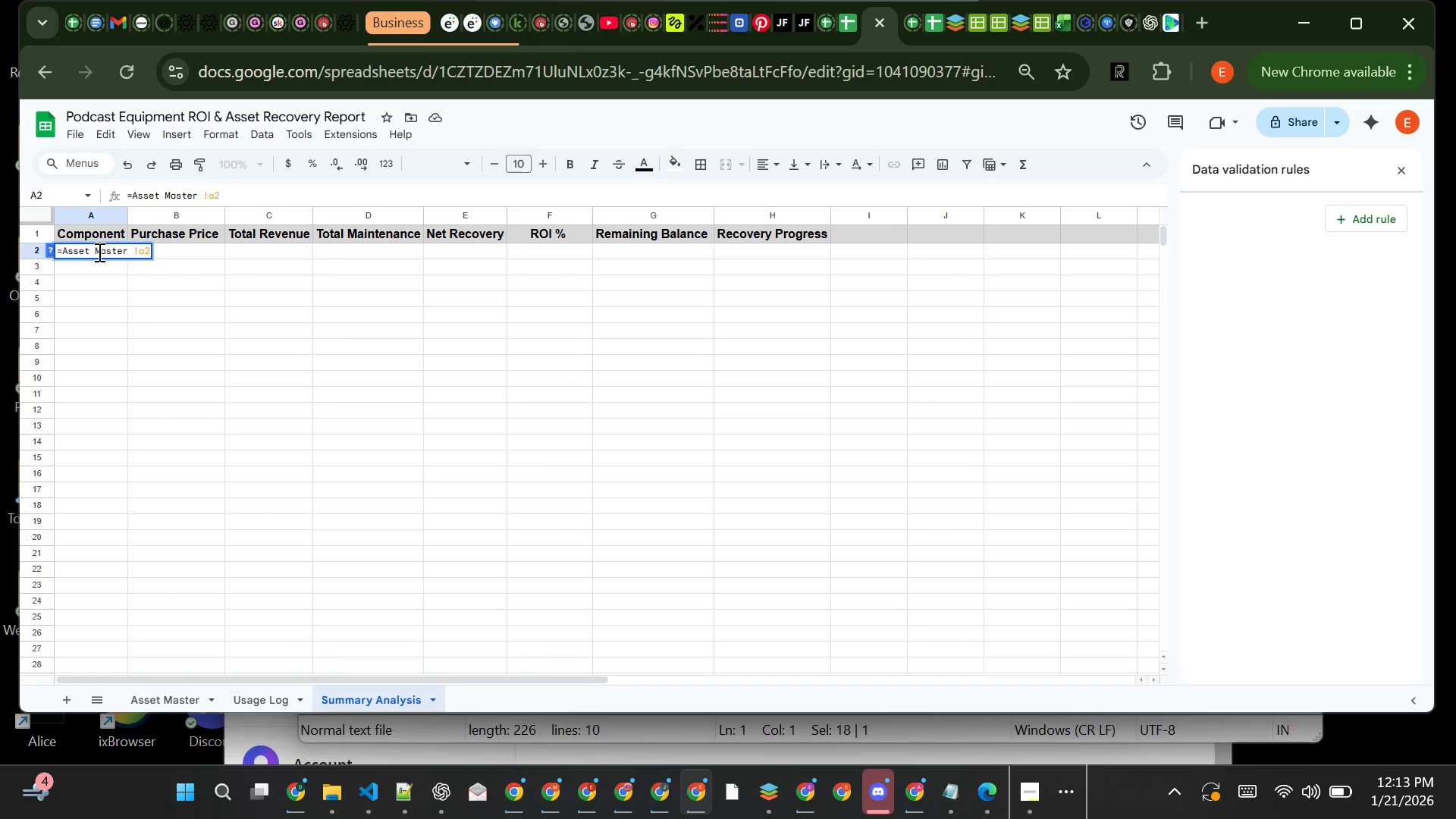 
key(Enter)
 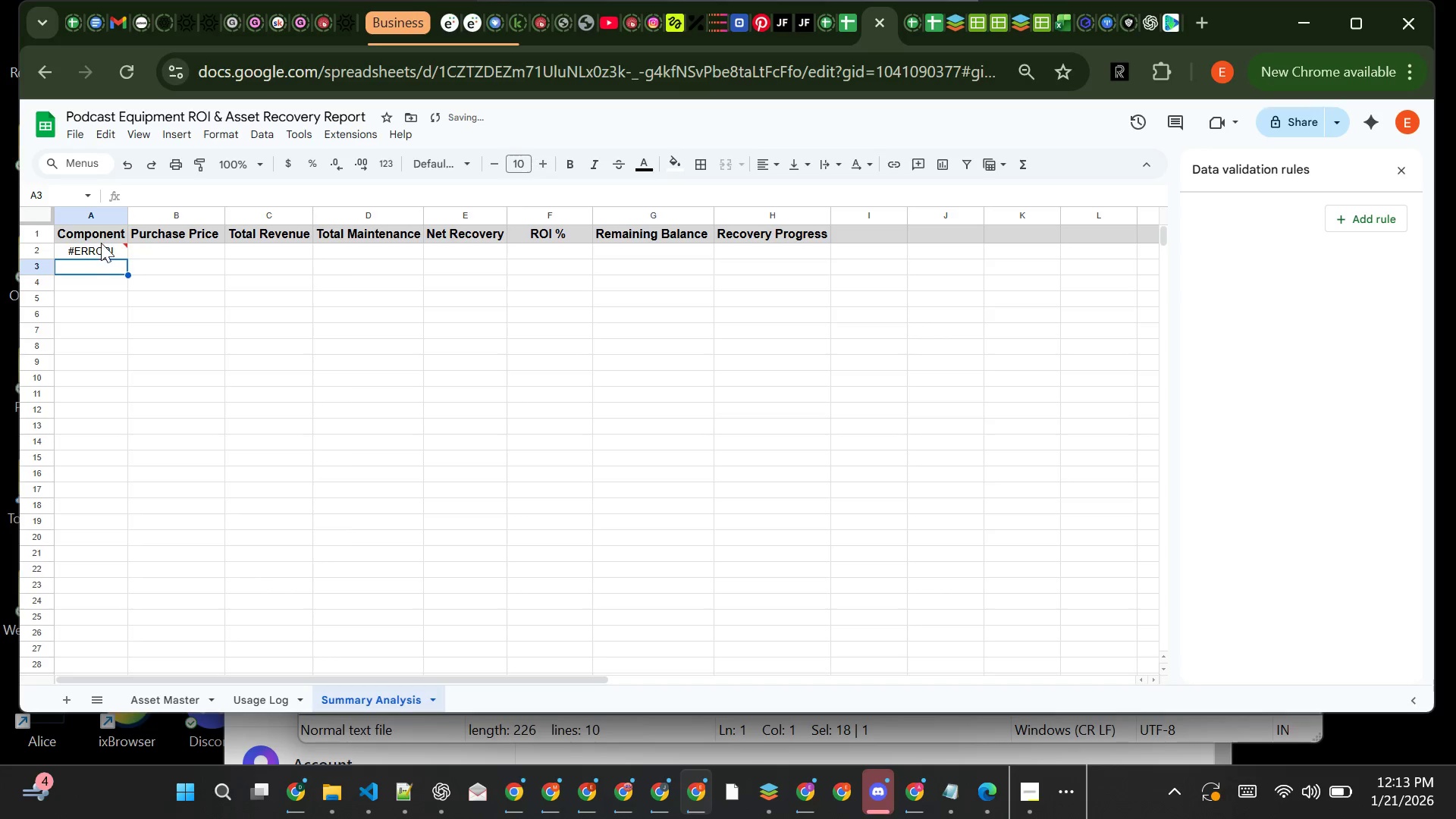 
left_click([101, 244])
 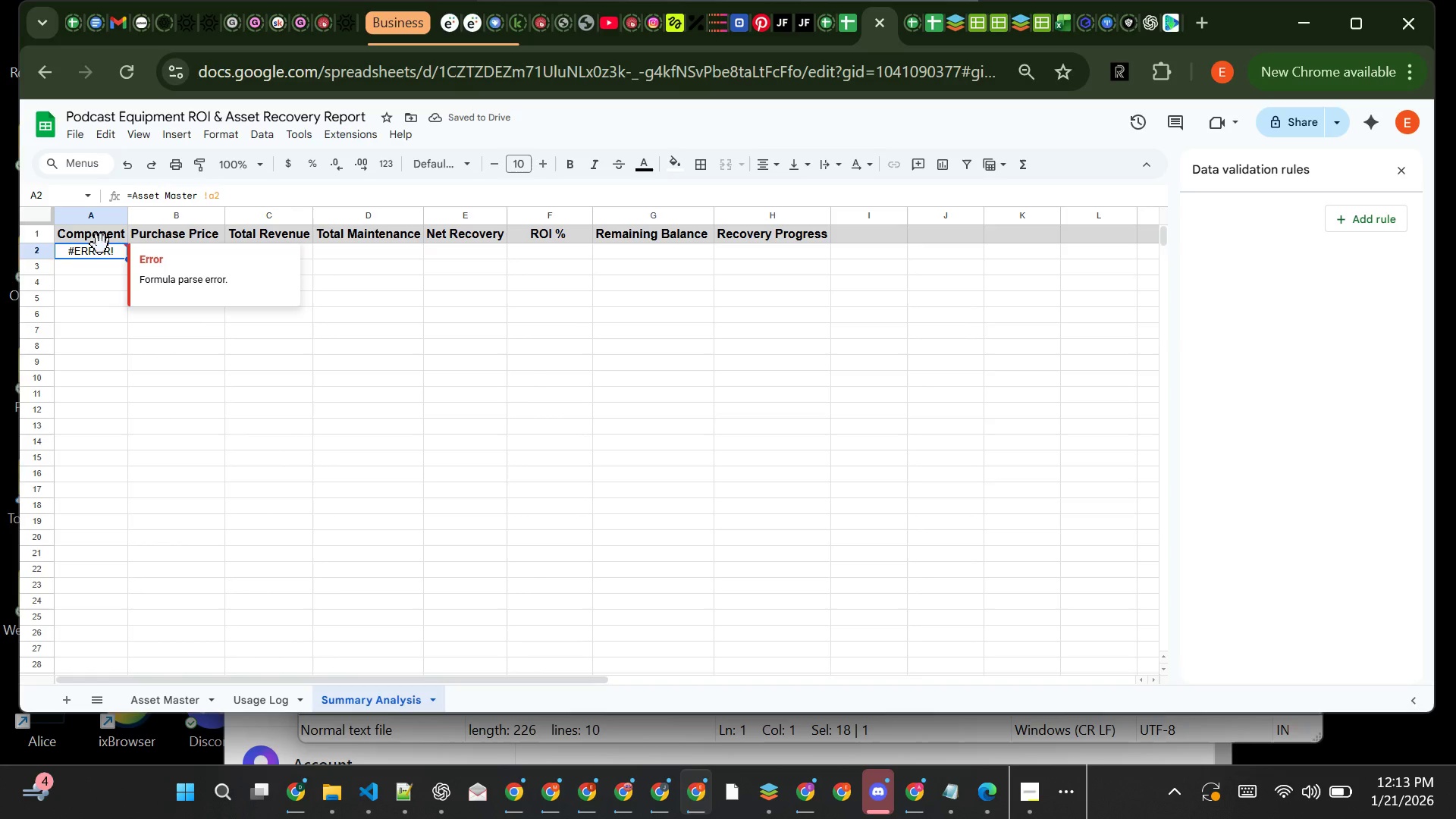 
key(Backspace)
 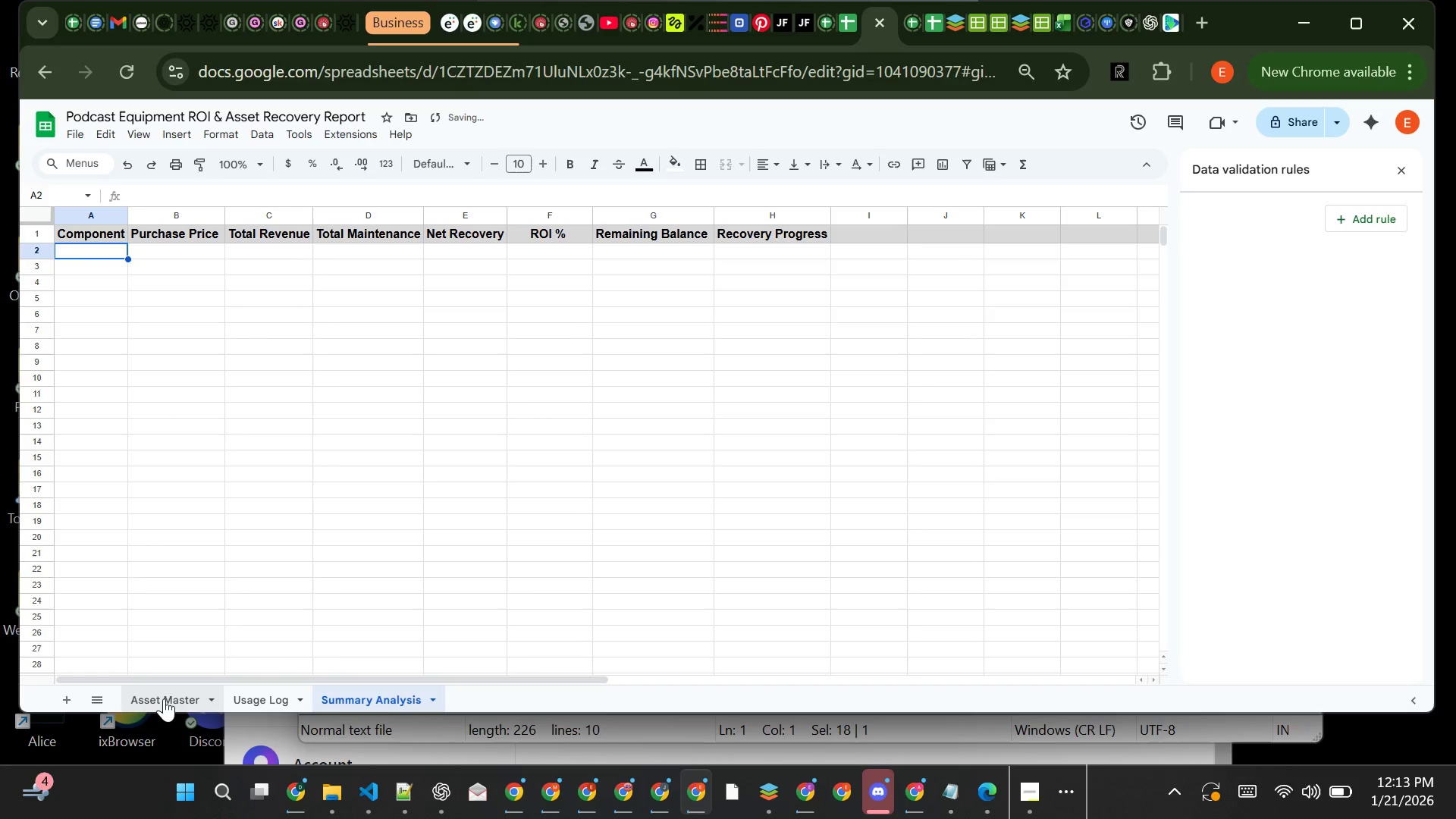 
right_click([164, 698])
 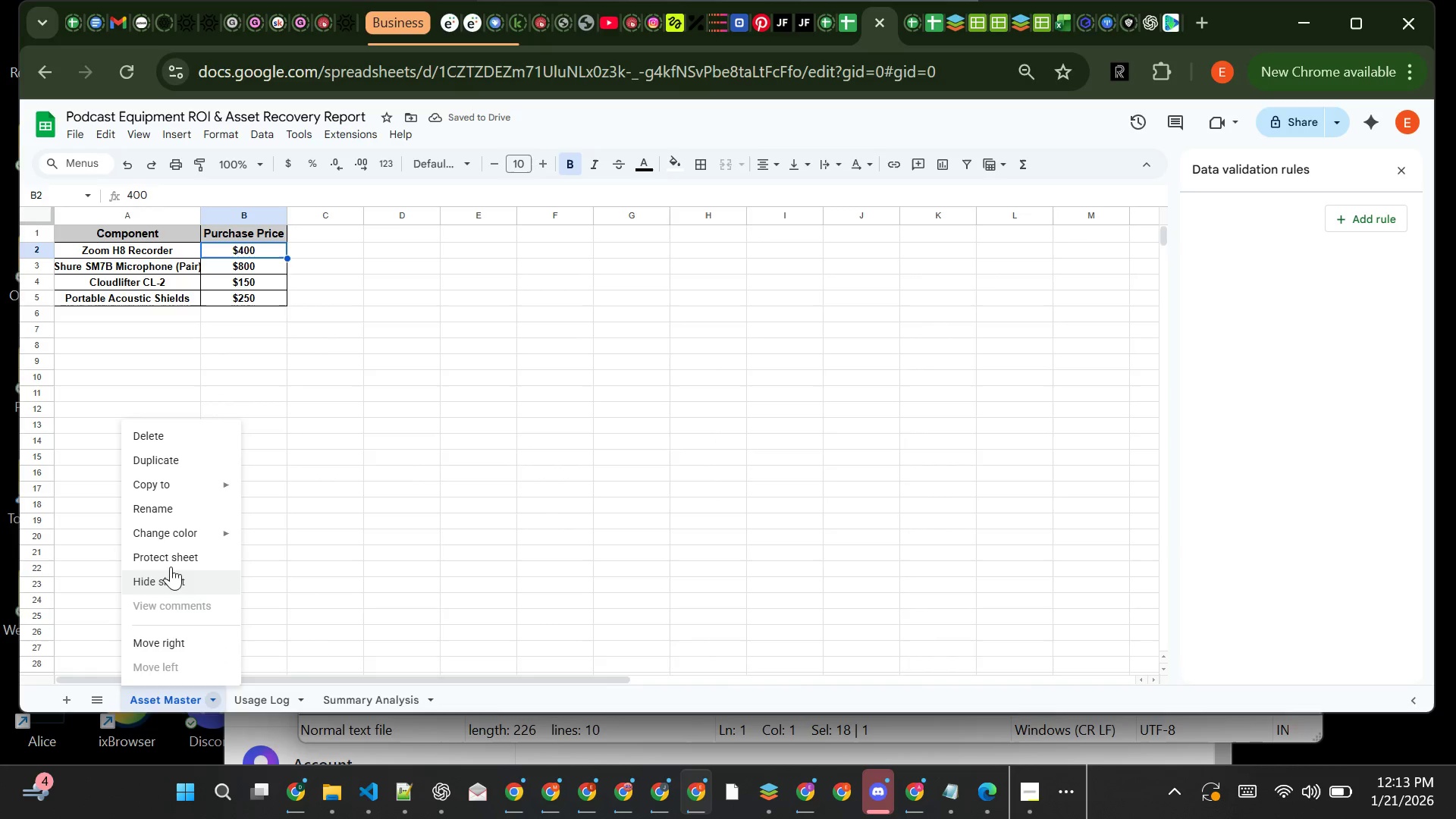 
left_click([174, 513])
 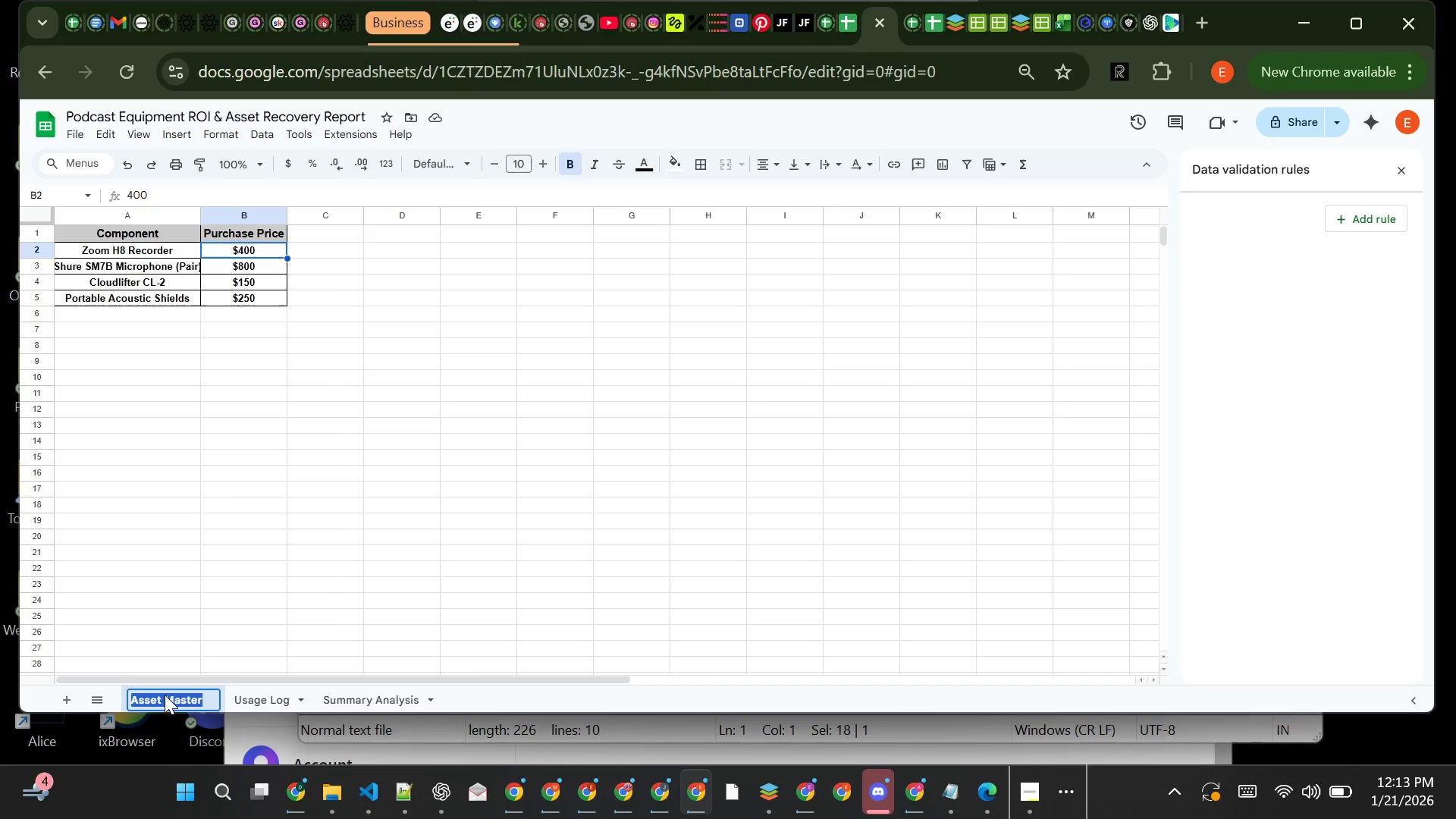 
double_click([165, 695])
 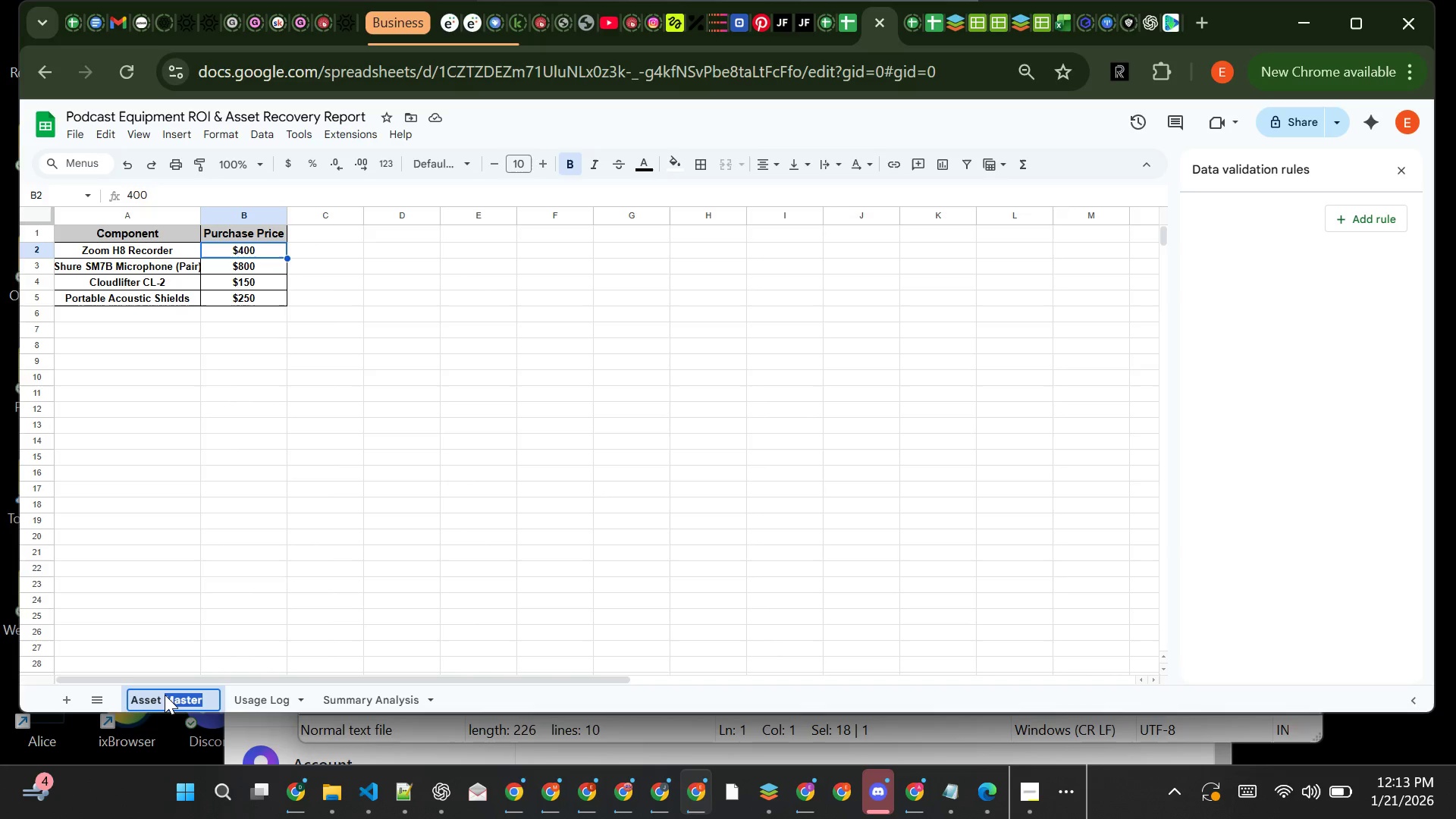 
left_click([165, 695])
 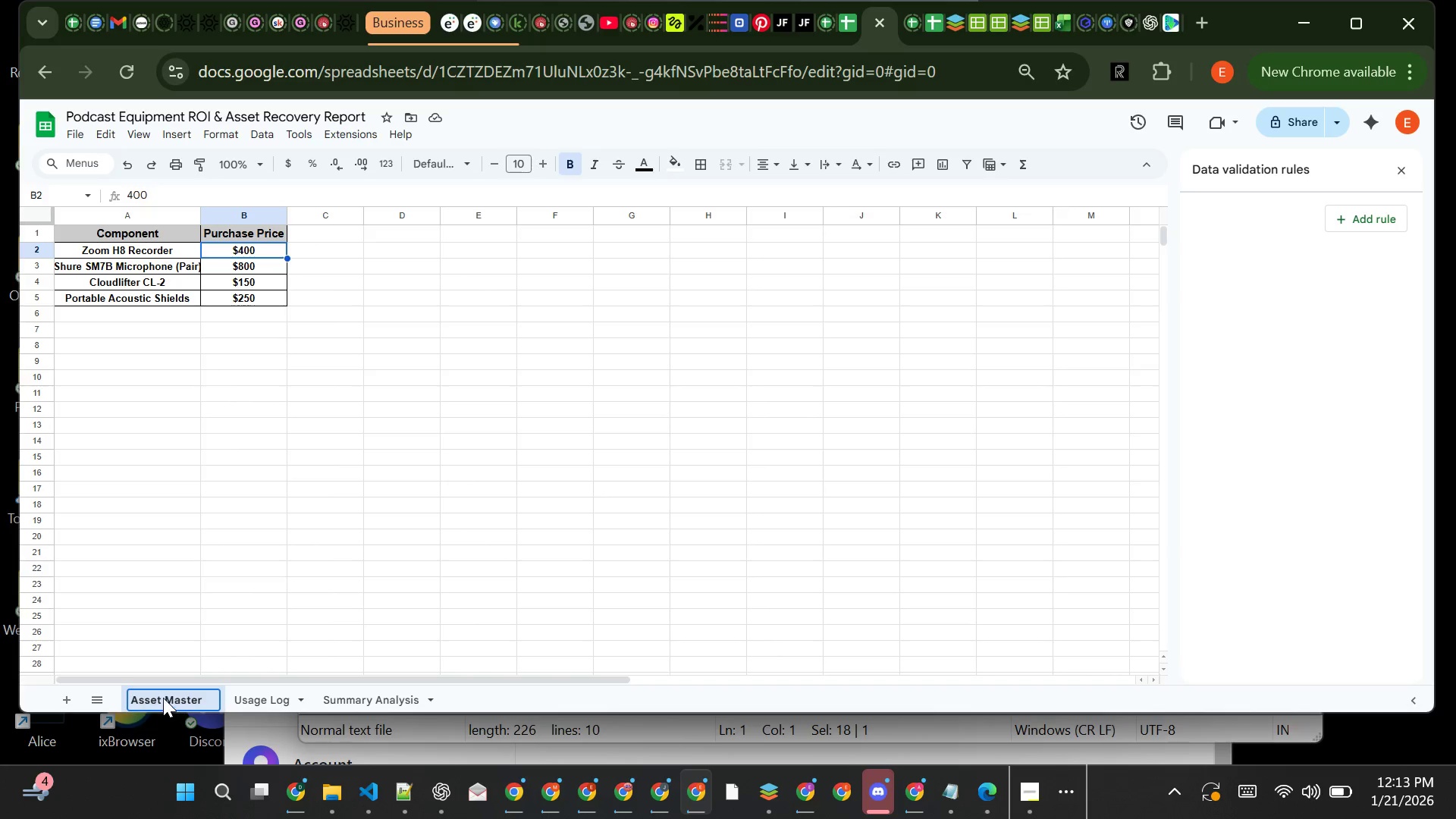 
left_click([164, 696])
 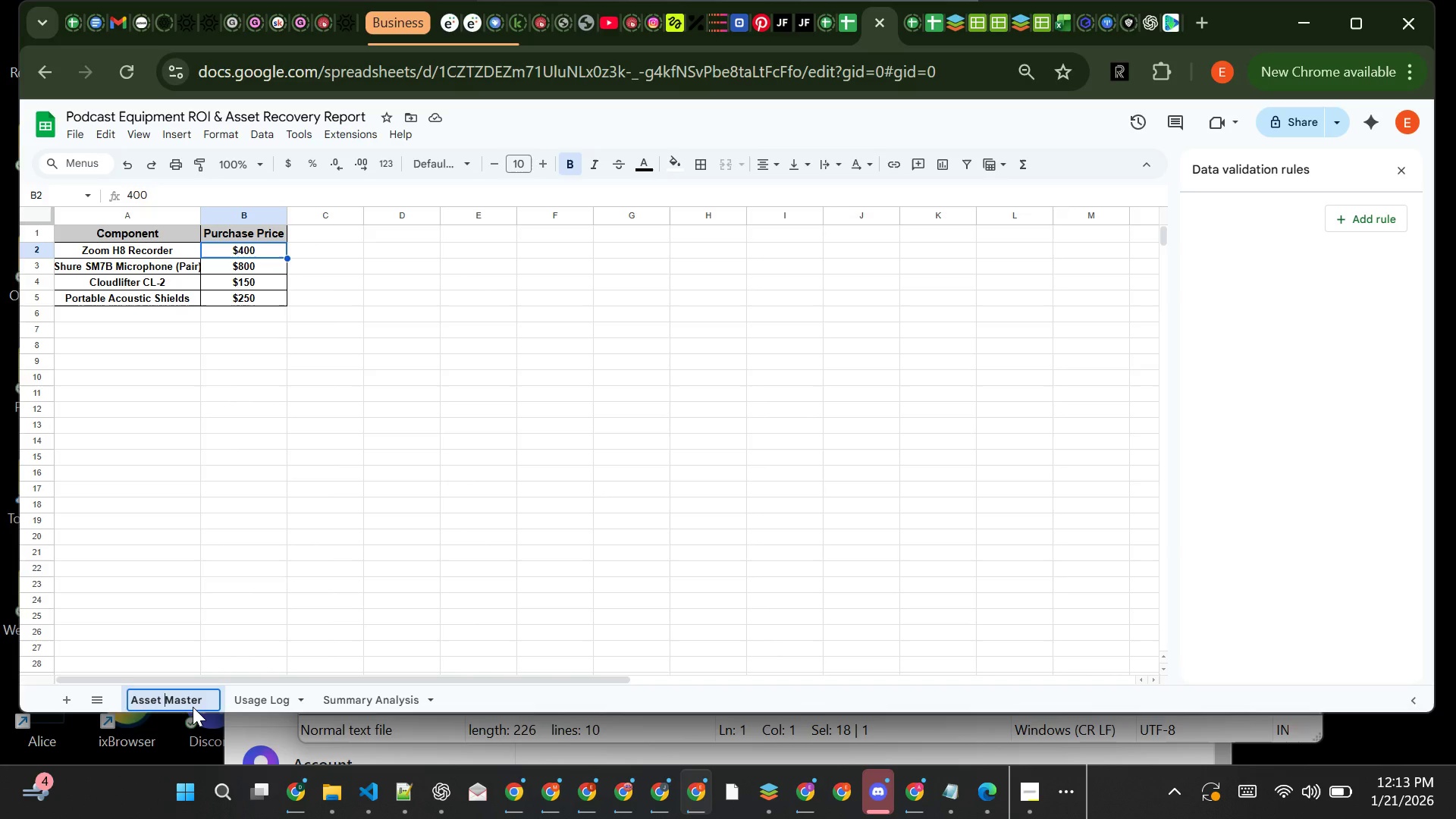 
key(Backspace)
 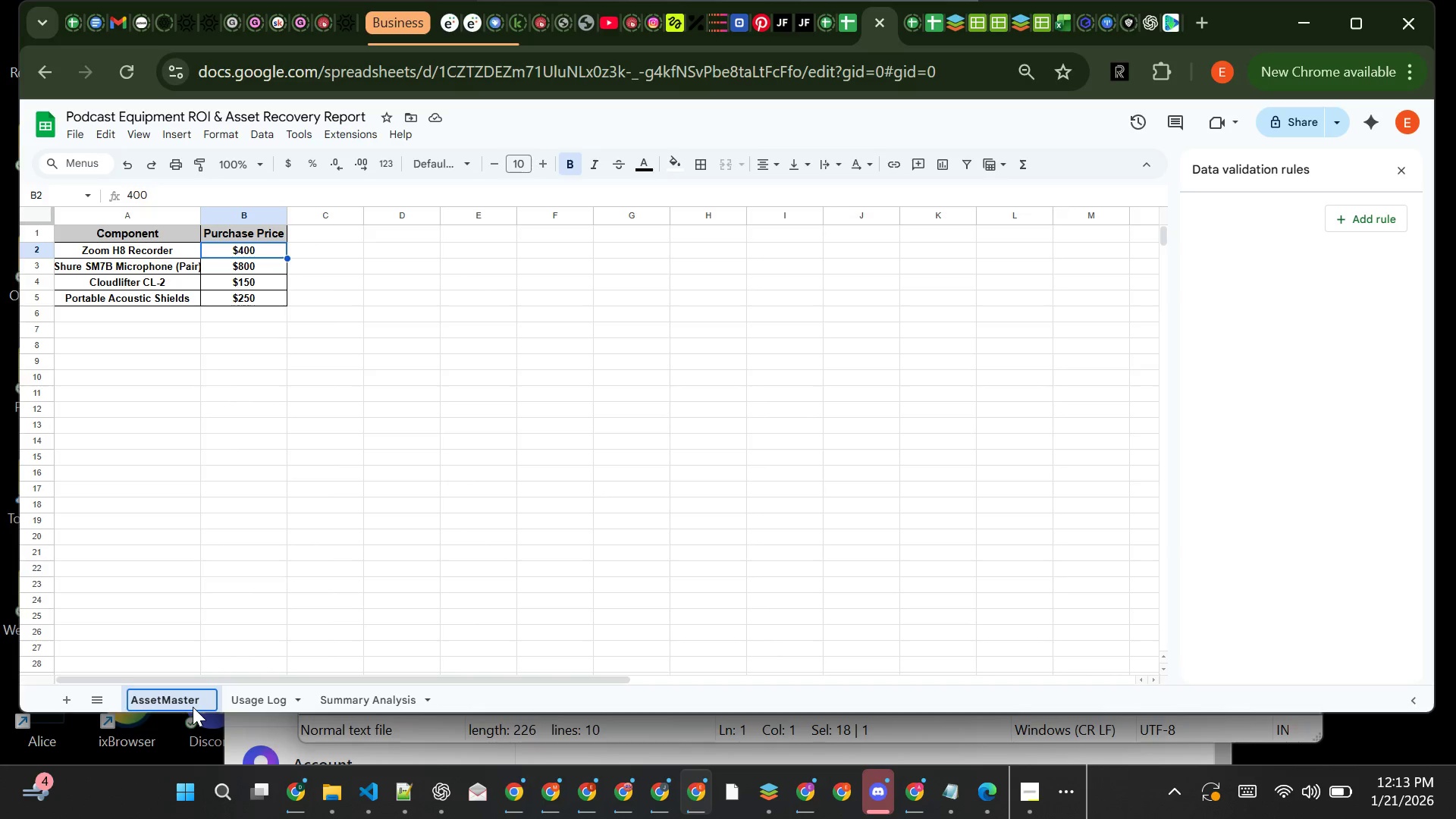 
key(Shift+Minus)
 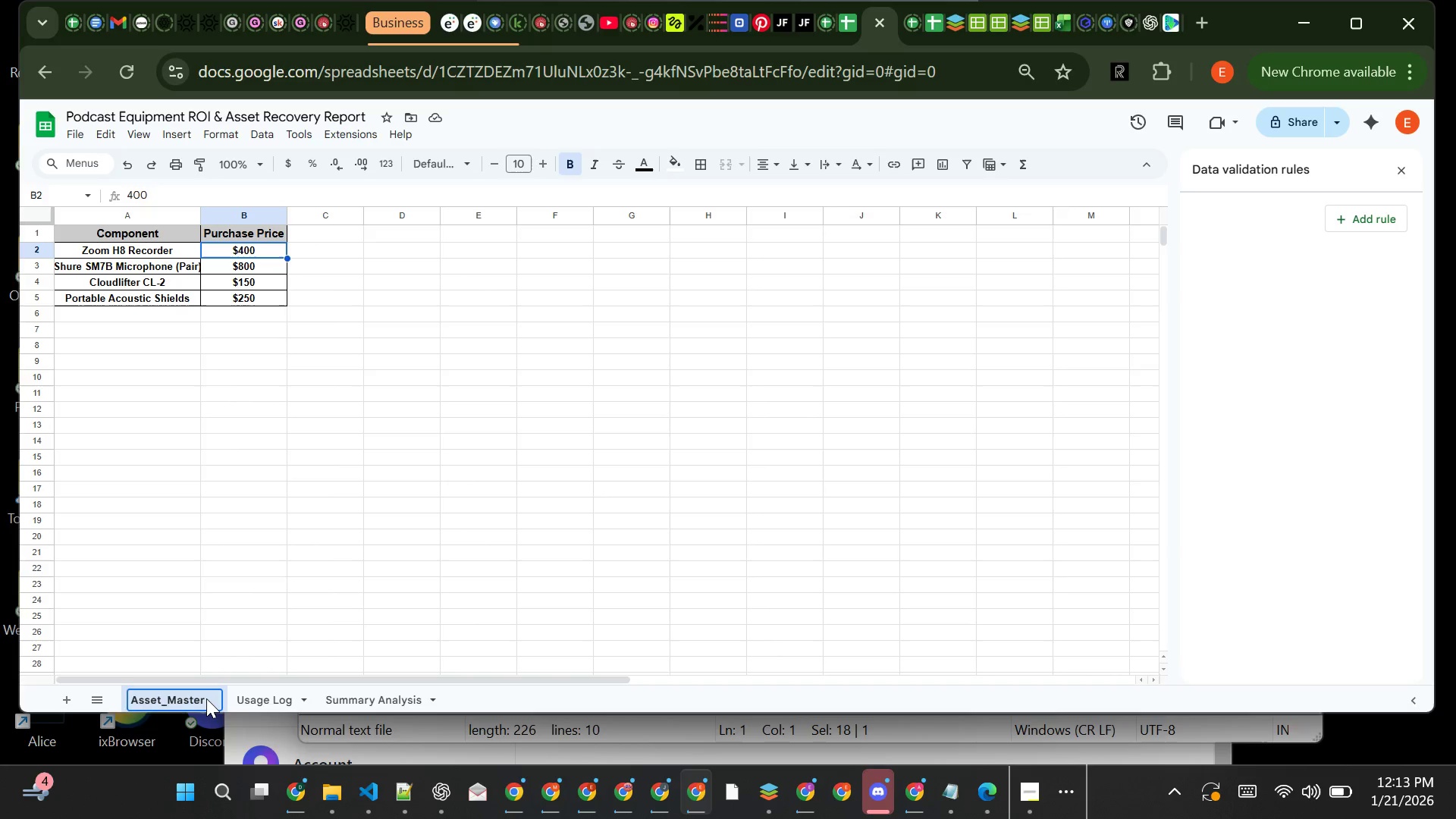 
left_click([206, 698])
 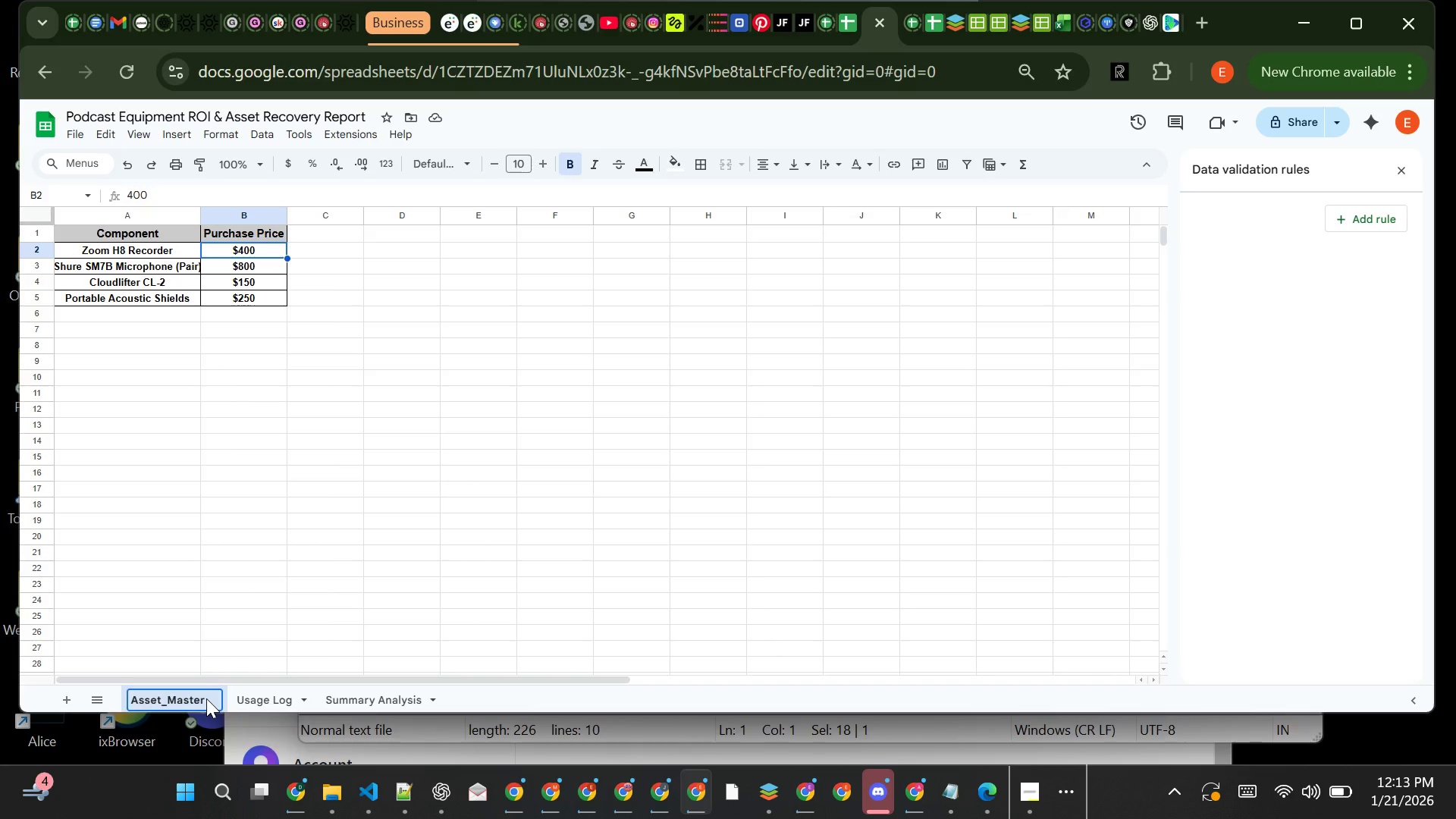 
key(Enter)
 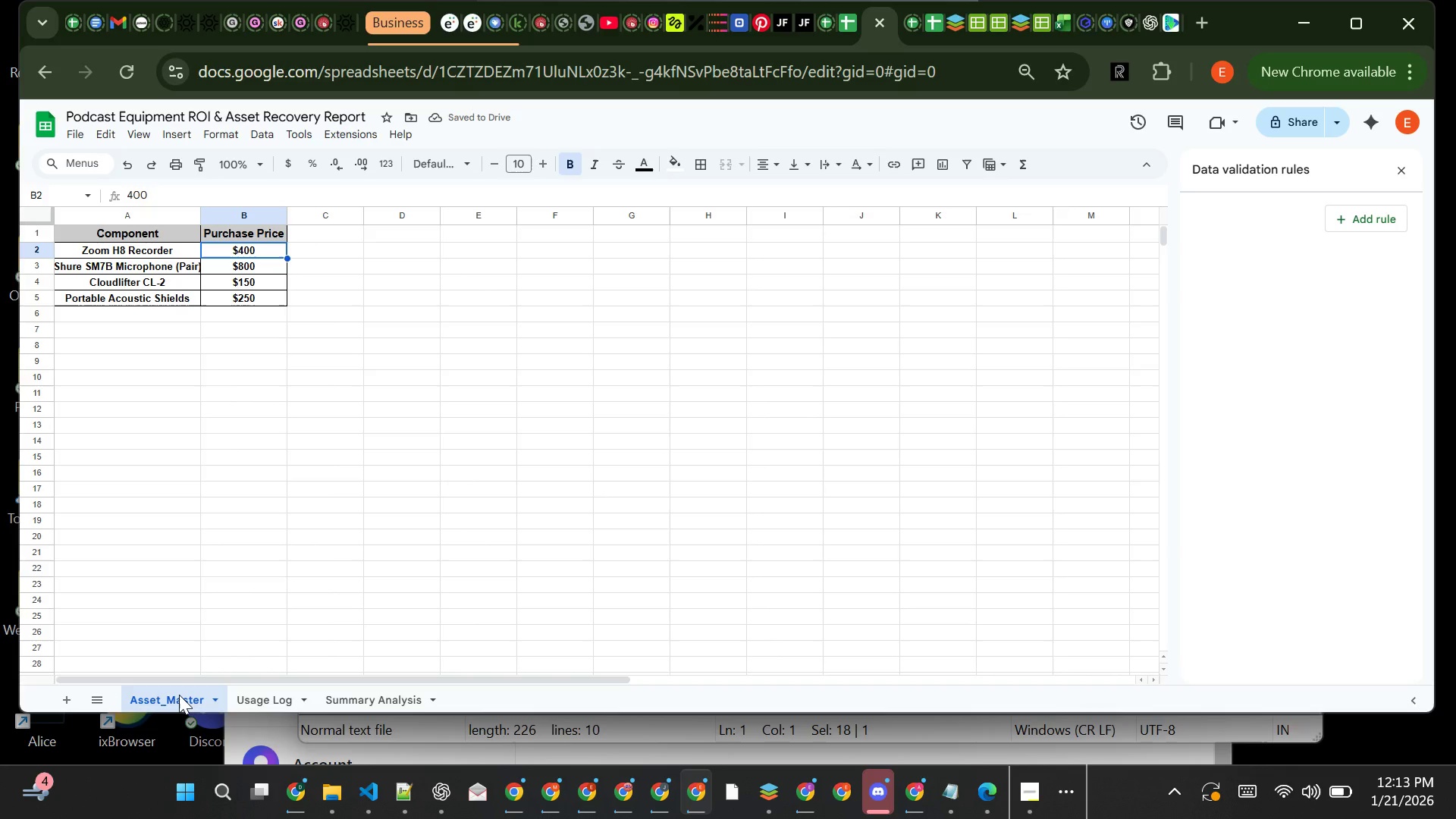 
left_click([179, 695])
 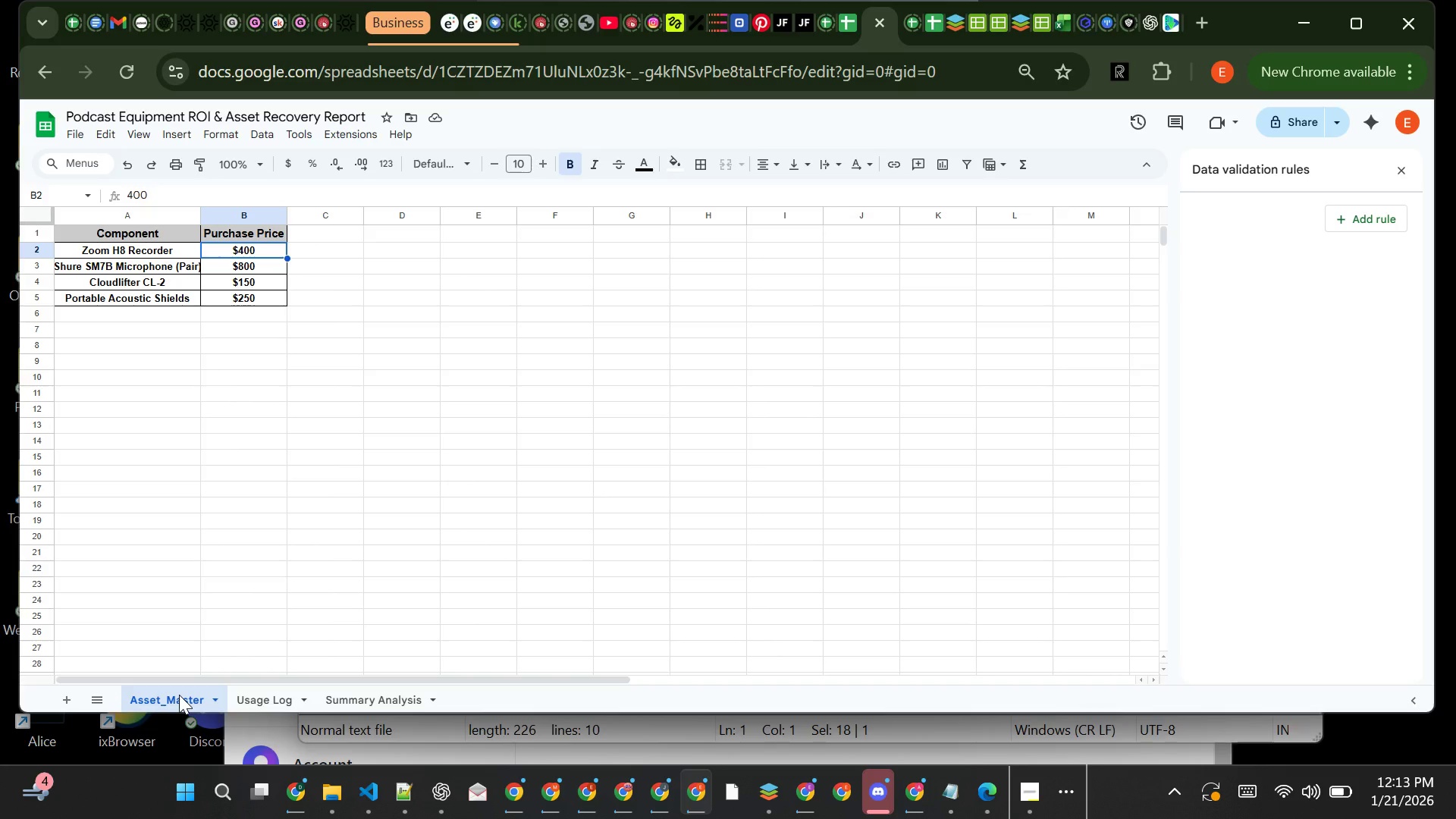 
double_click([179, 695])
 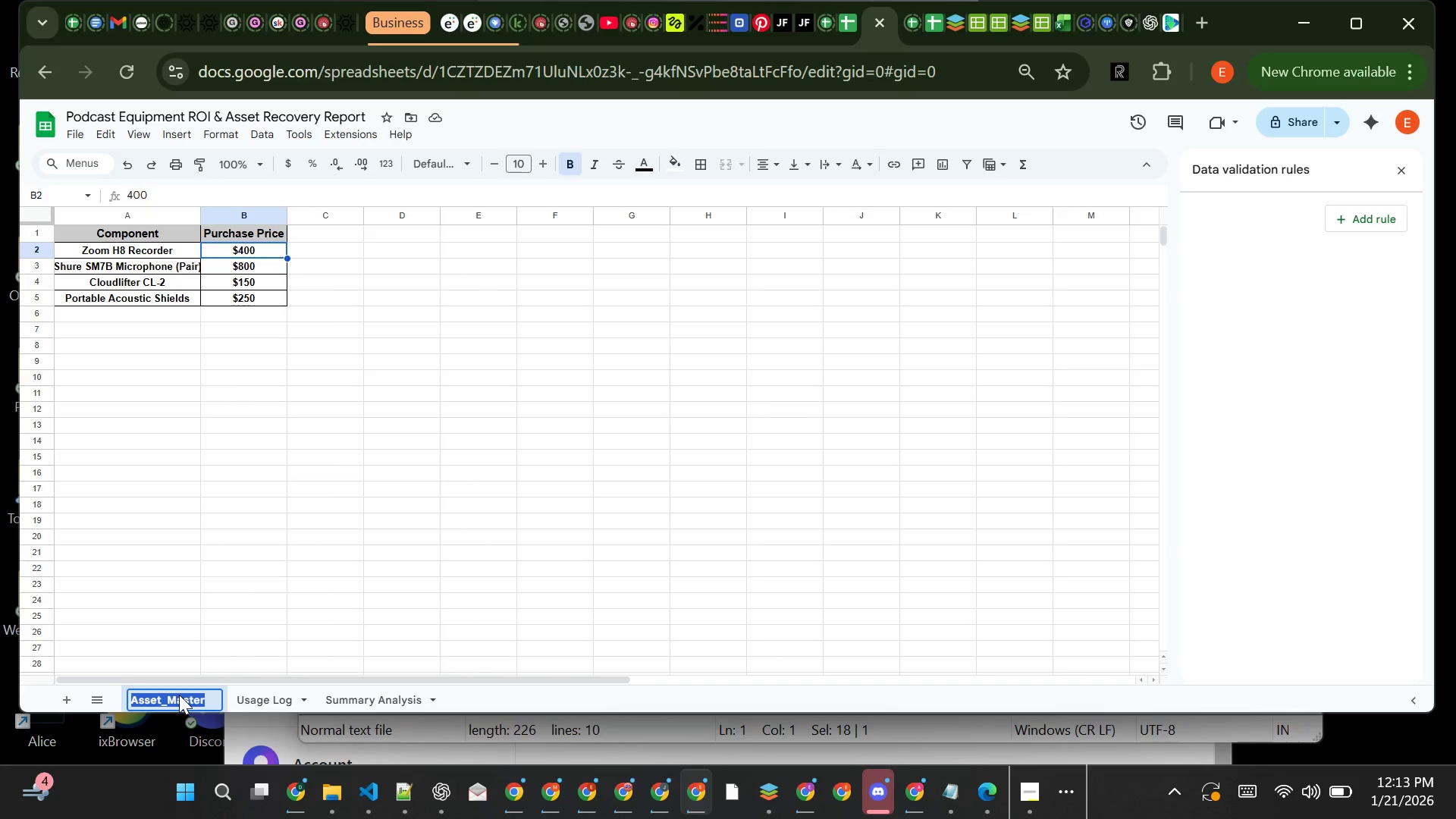 
key(Control+C)
 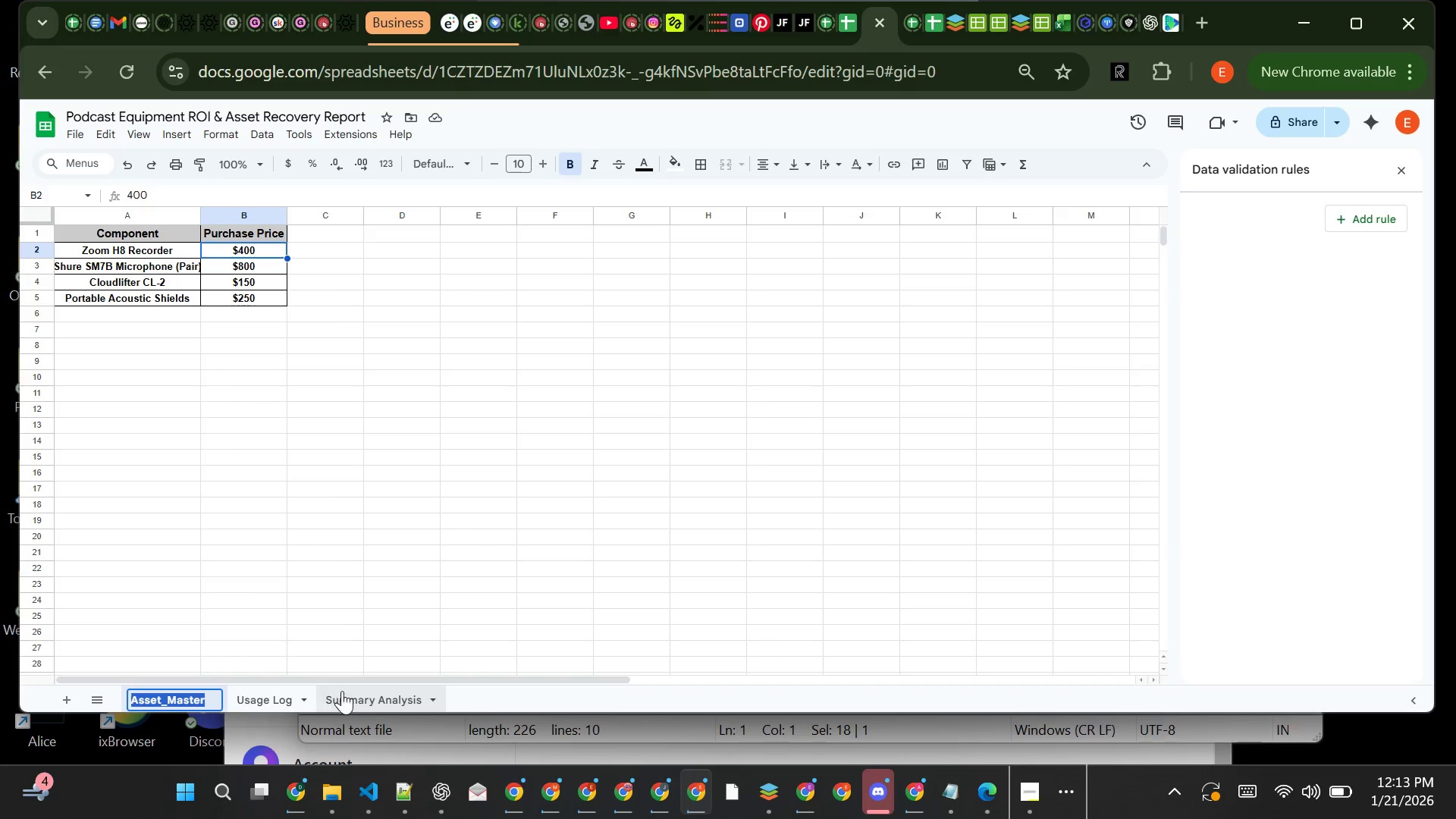 
left_click([349, 695])
 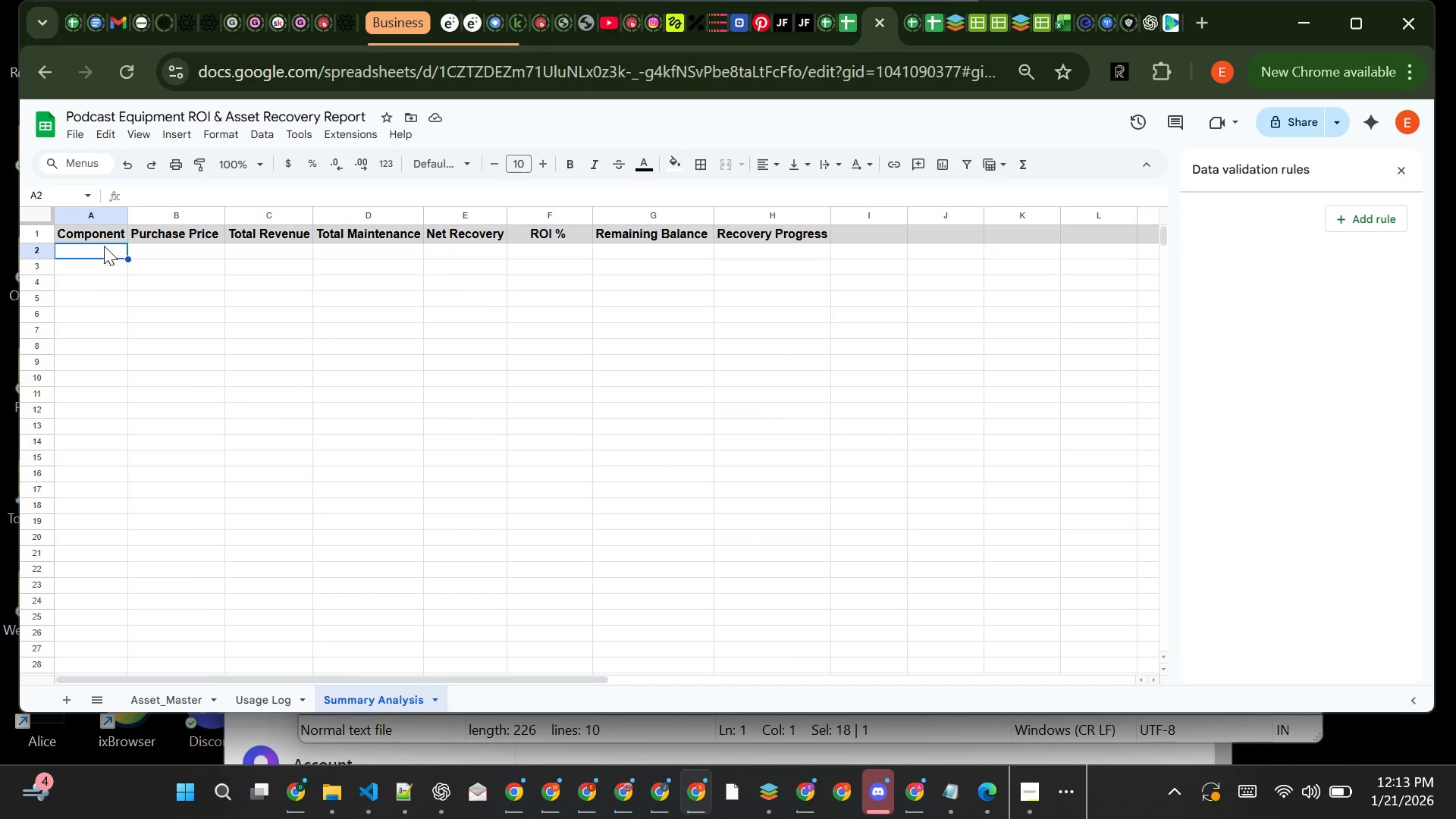 
left_click([106, 248])
 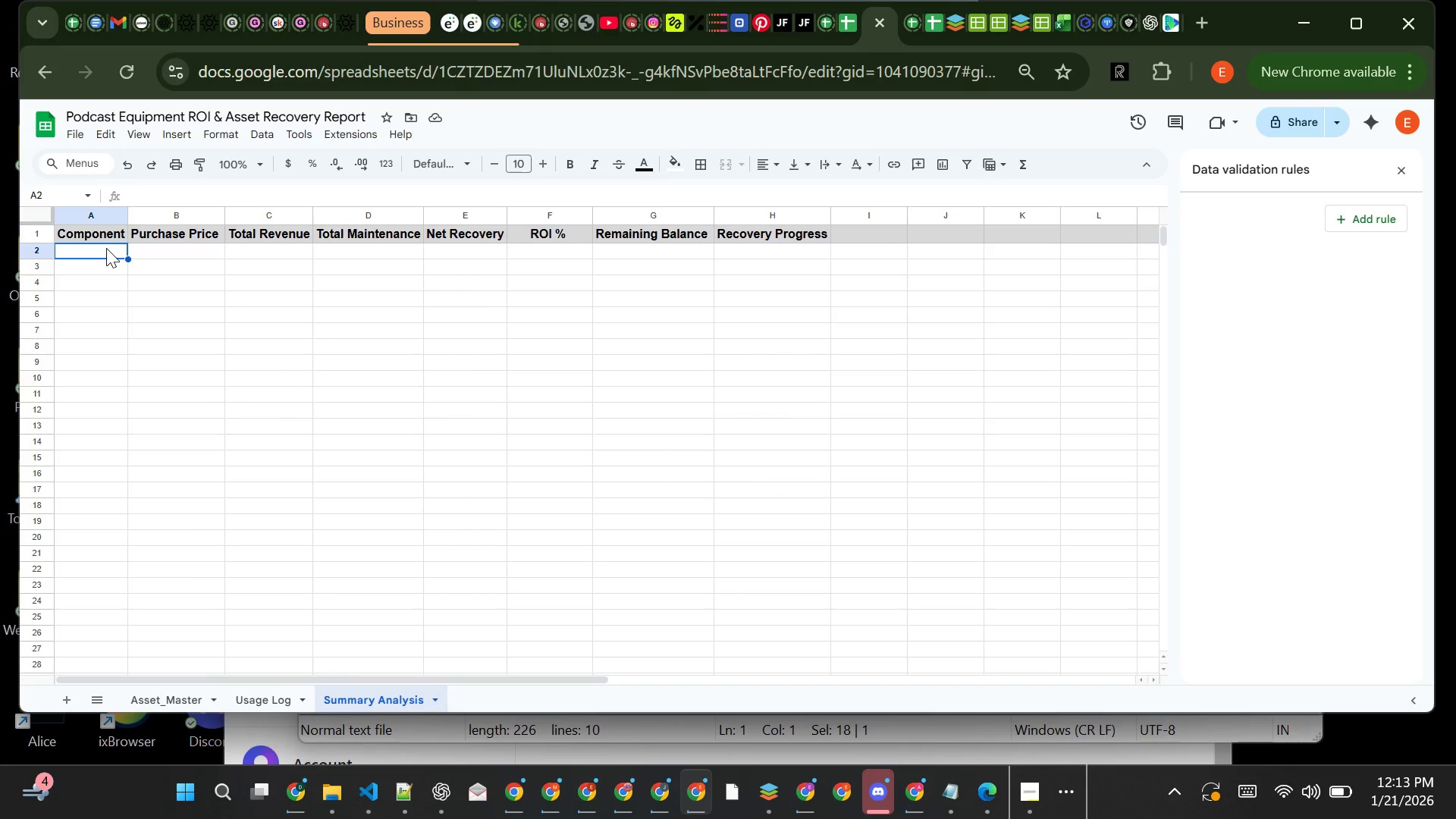 
key(Equal)
 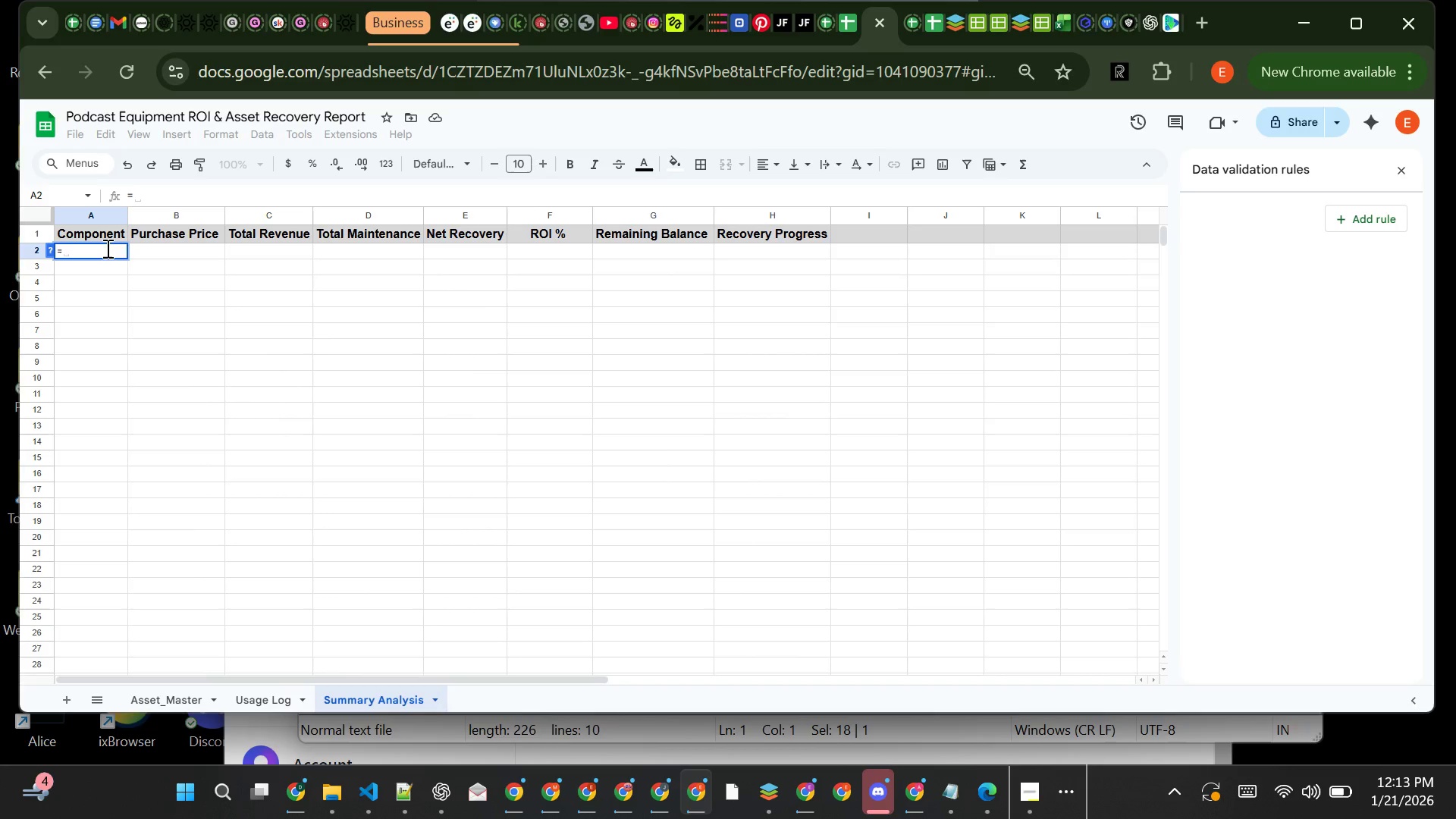 
key(Control+ControlLeft)
 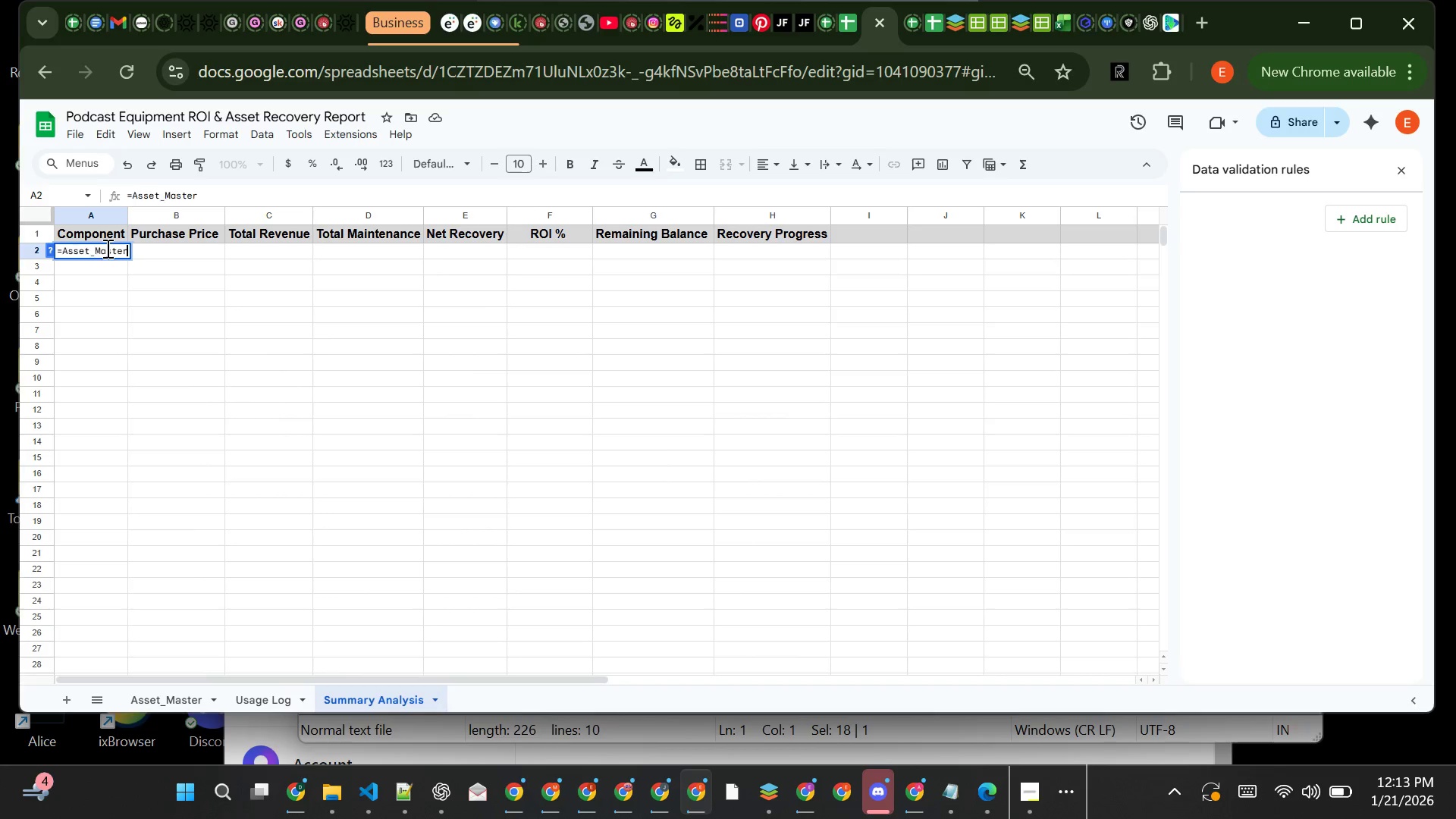 
key(Control+V)
 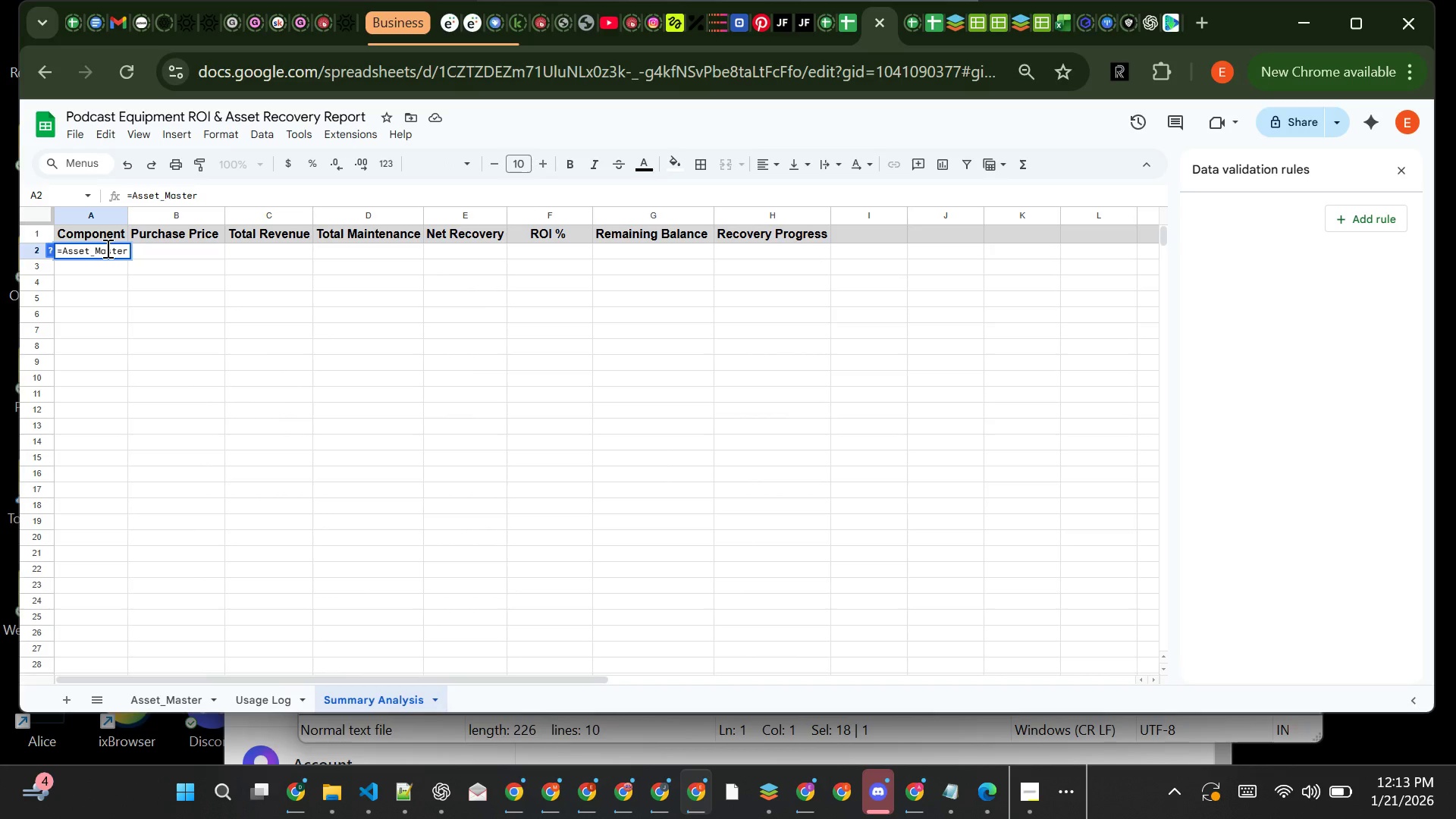 
key(Shift+1)
 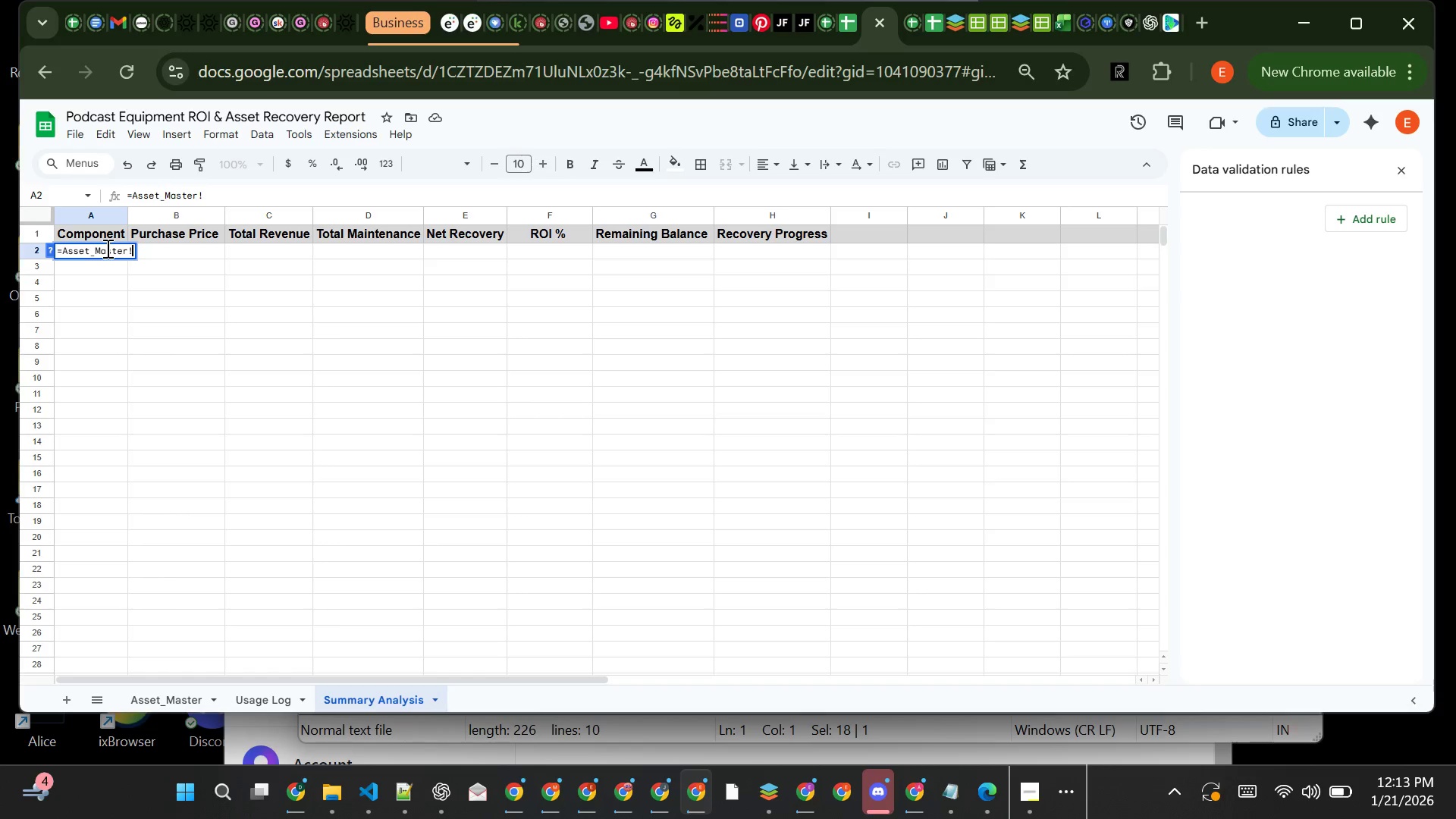 
type(A2)
 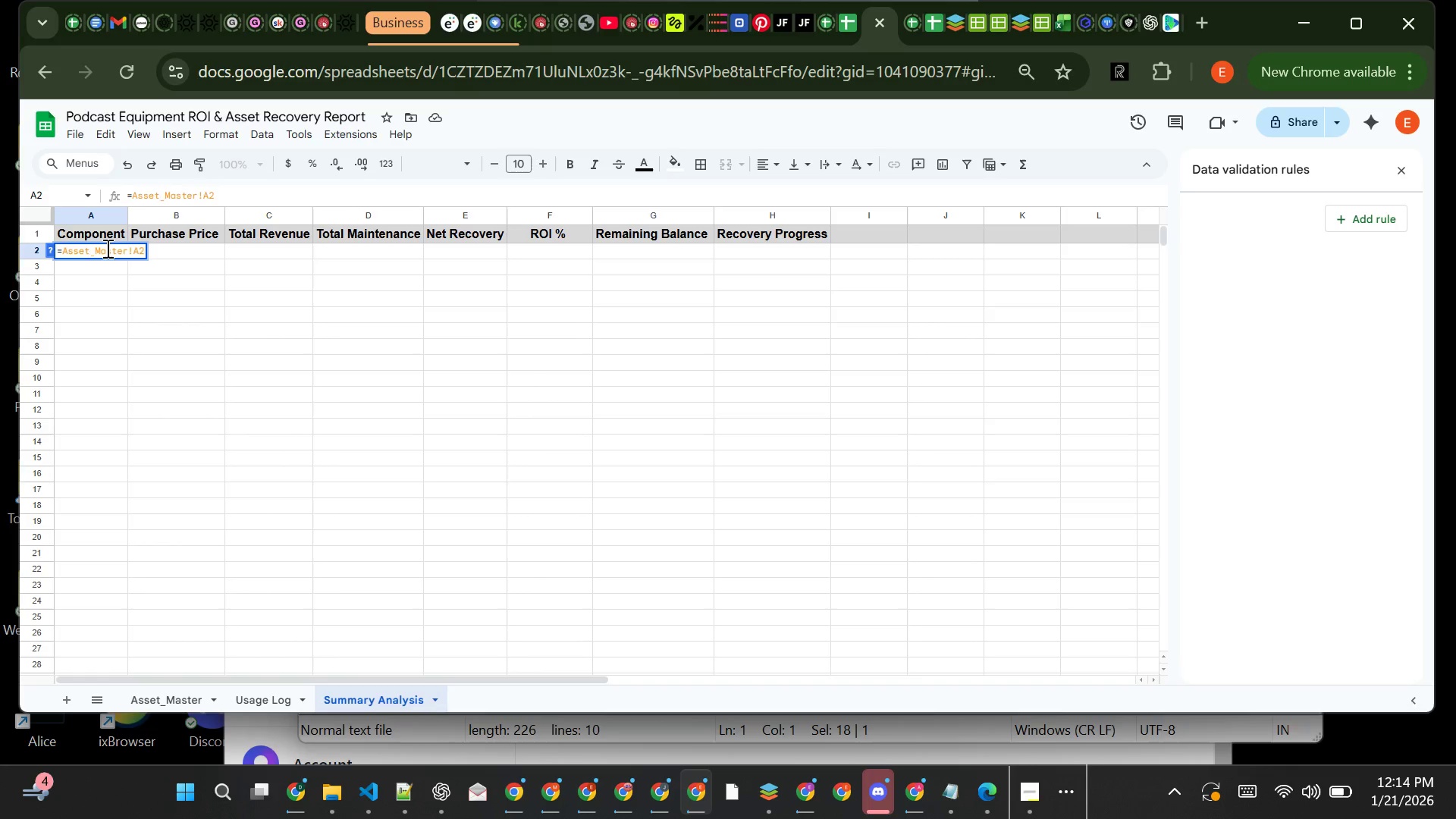 
key(Enter)
 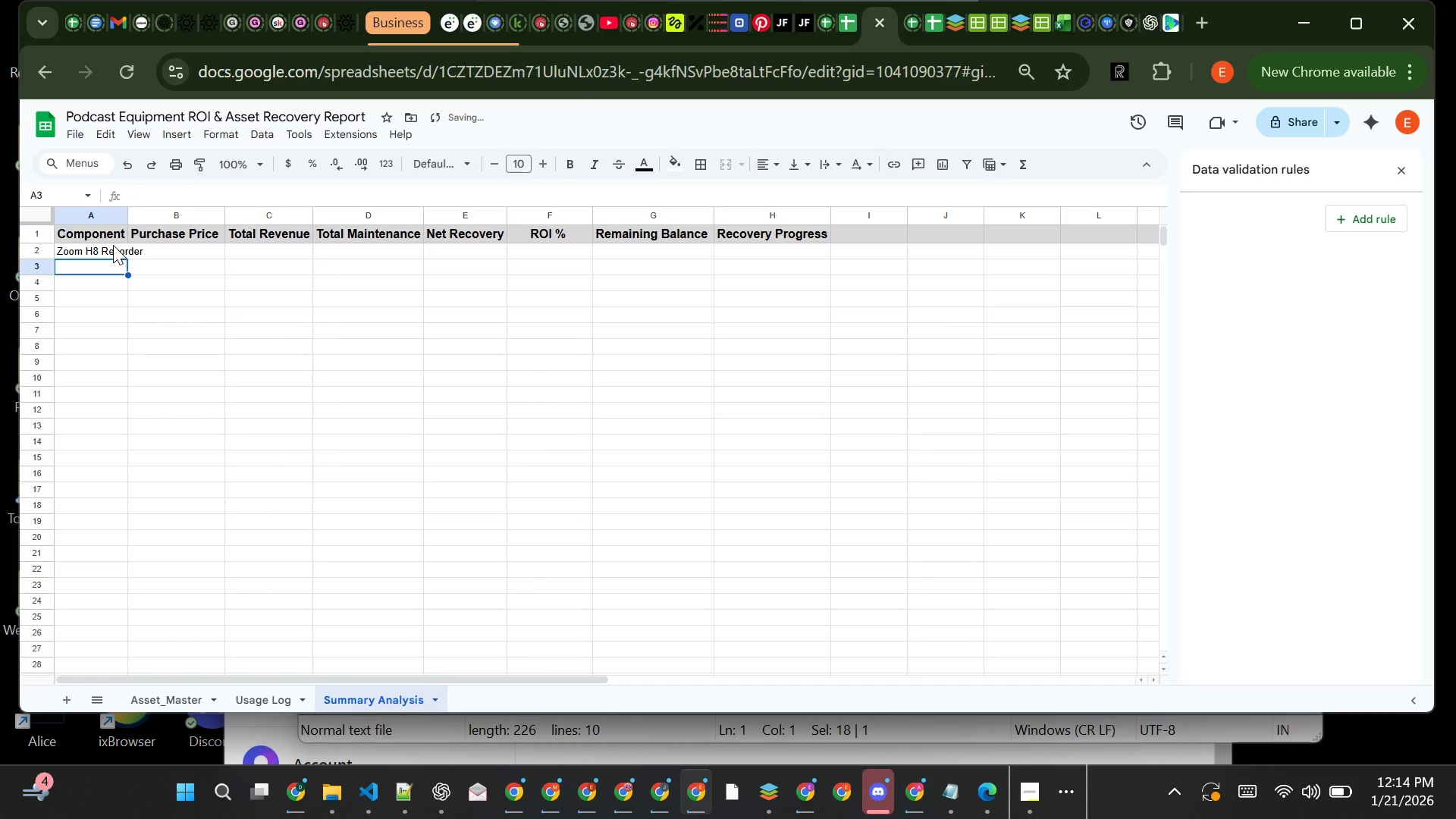 
left_click([113, 245])
 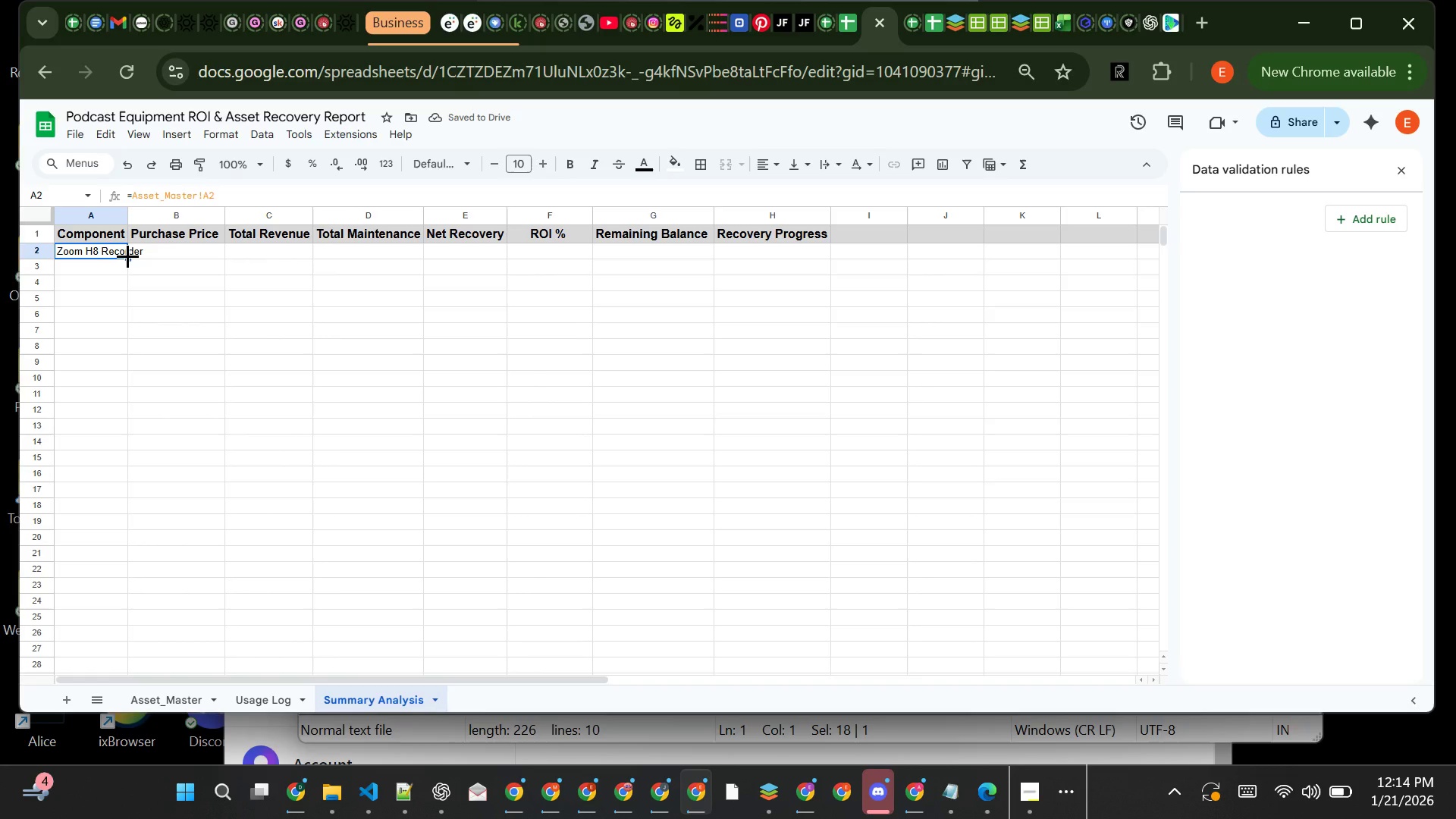 
left_click_drag(start_coordinate=[127, 256], to_coordinate=[124, 300])
 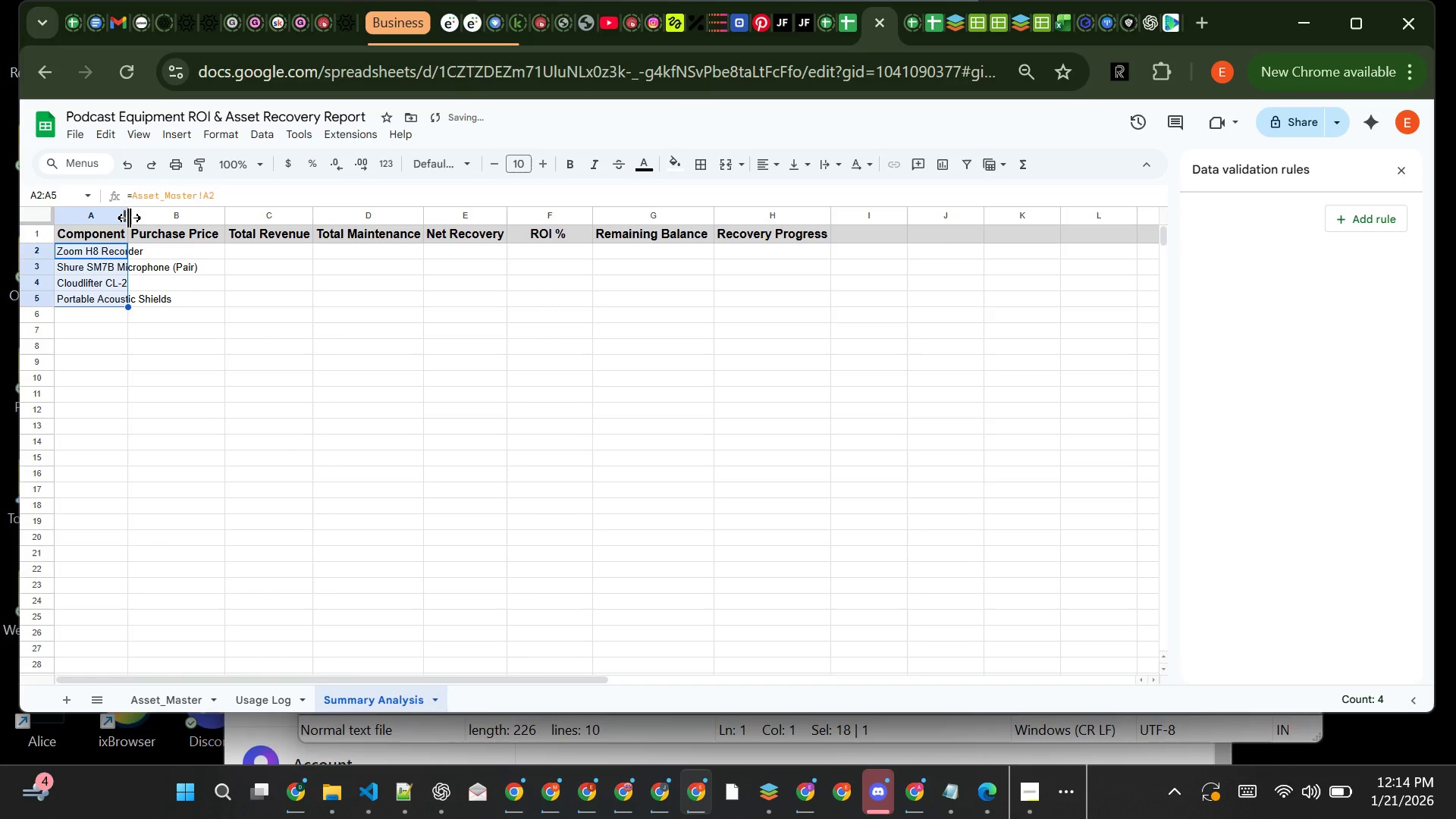 
double_click([129, 218])
 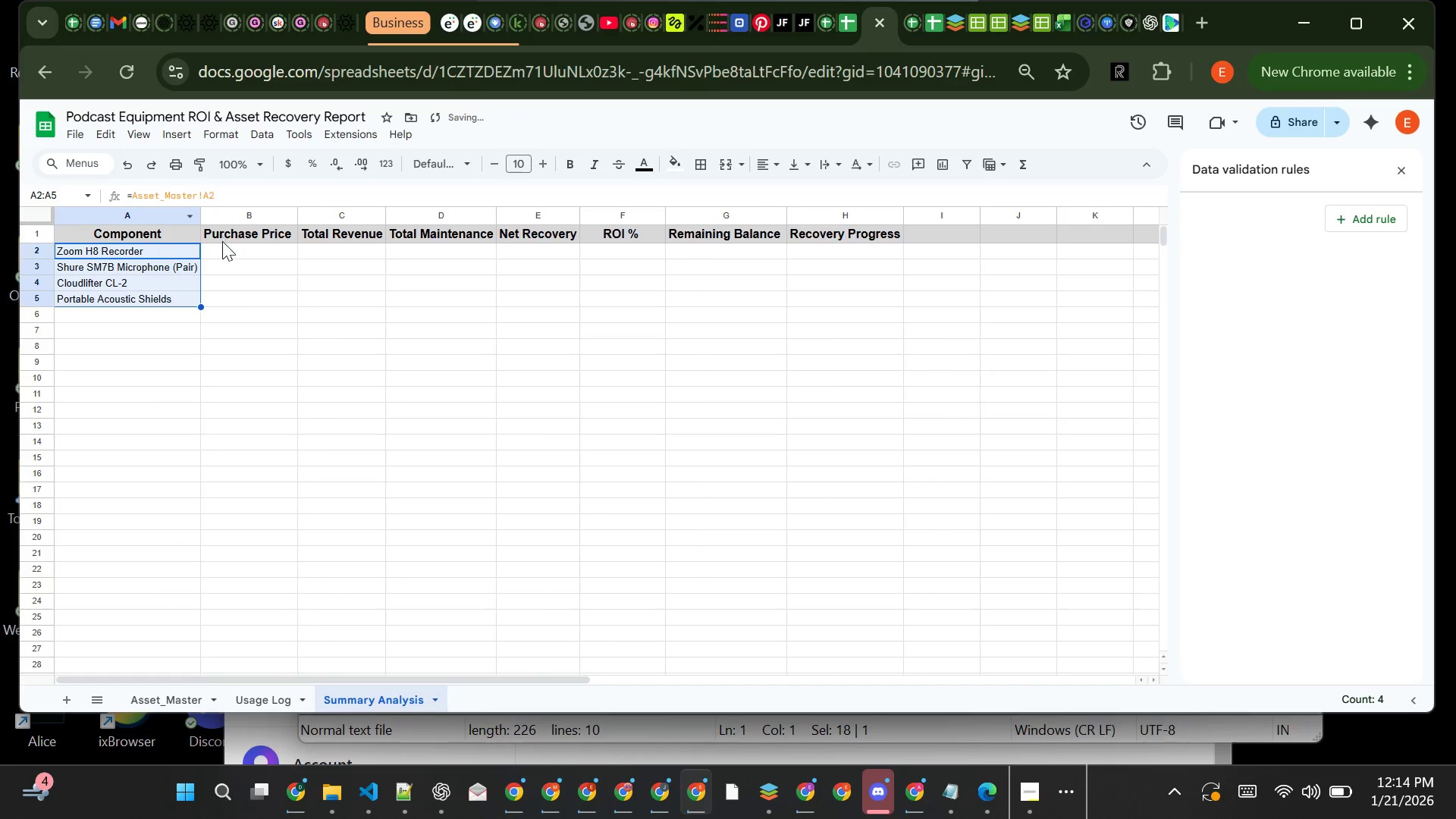 
left_click([222, 242])
 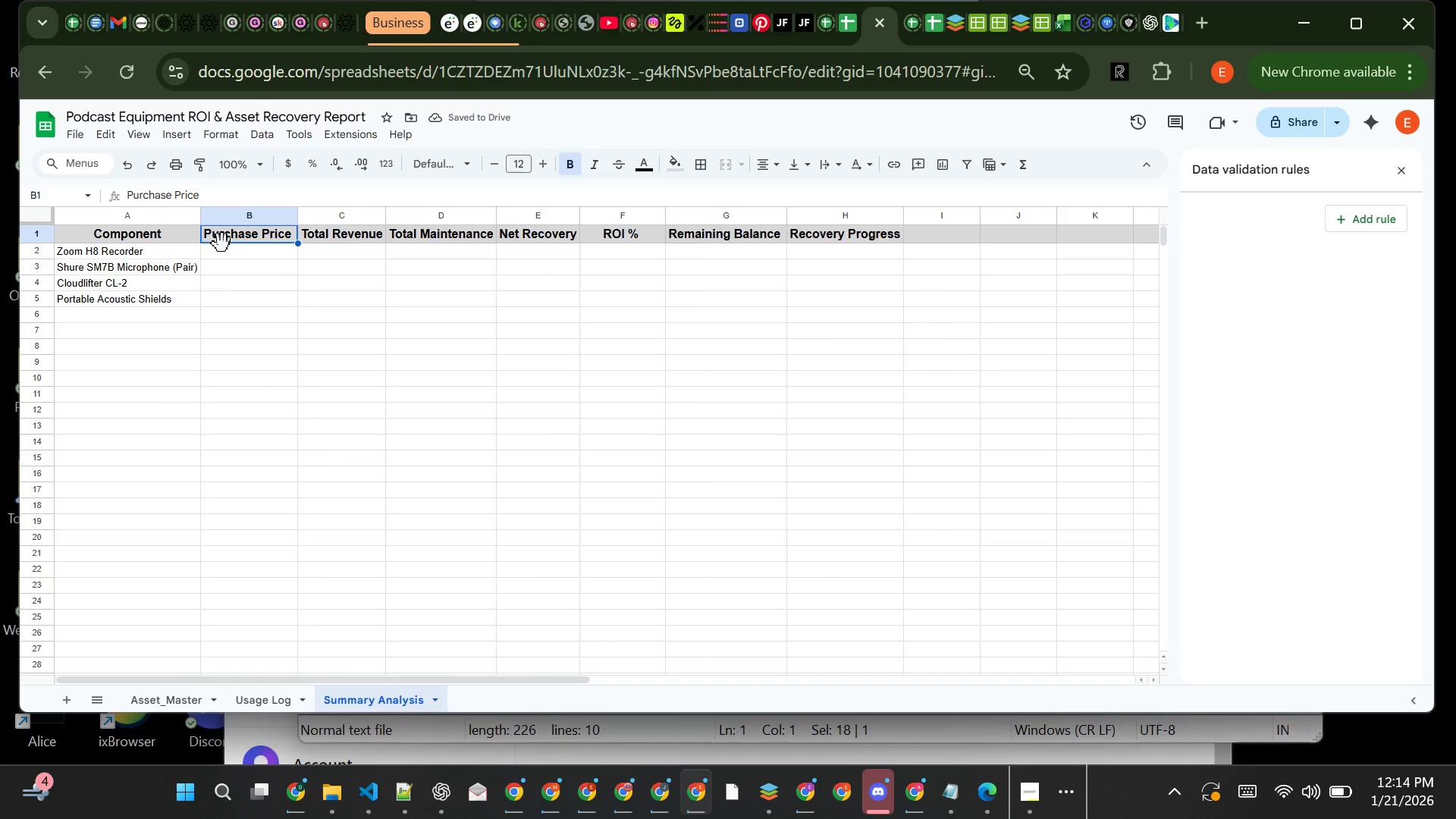 
left_click([224, 251])
 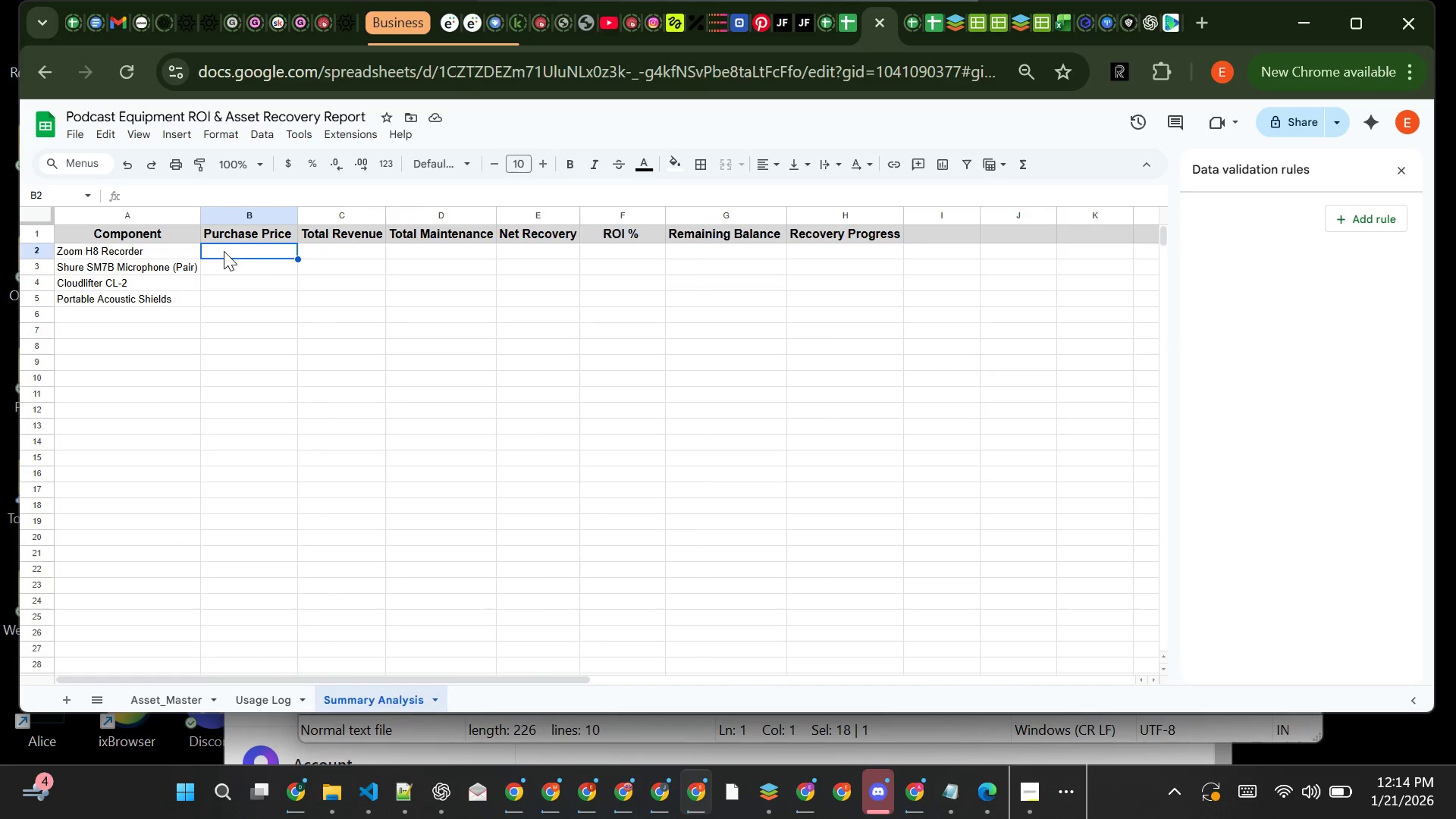 
key(Equal)
 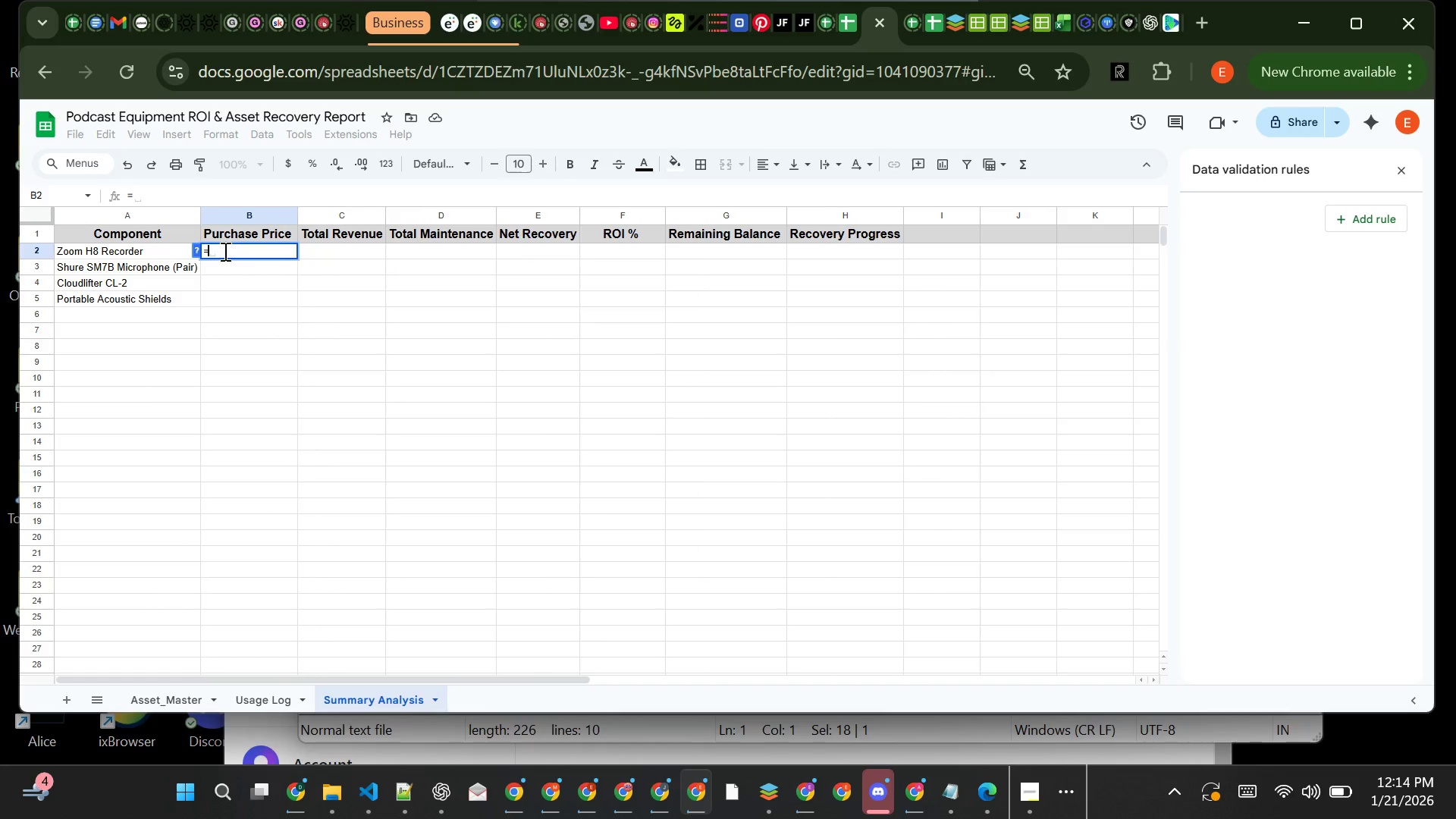 
key(Control+ControlLeft)
 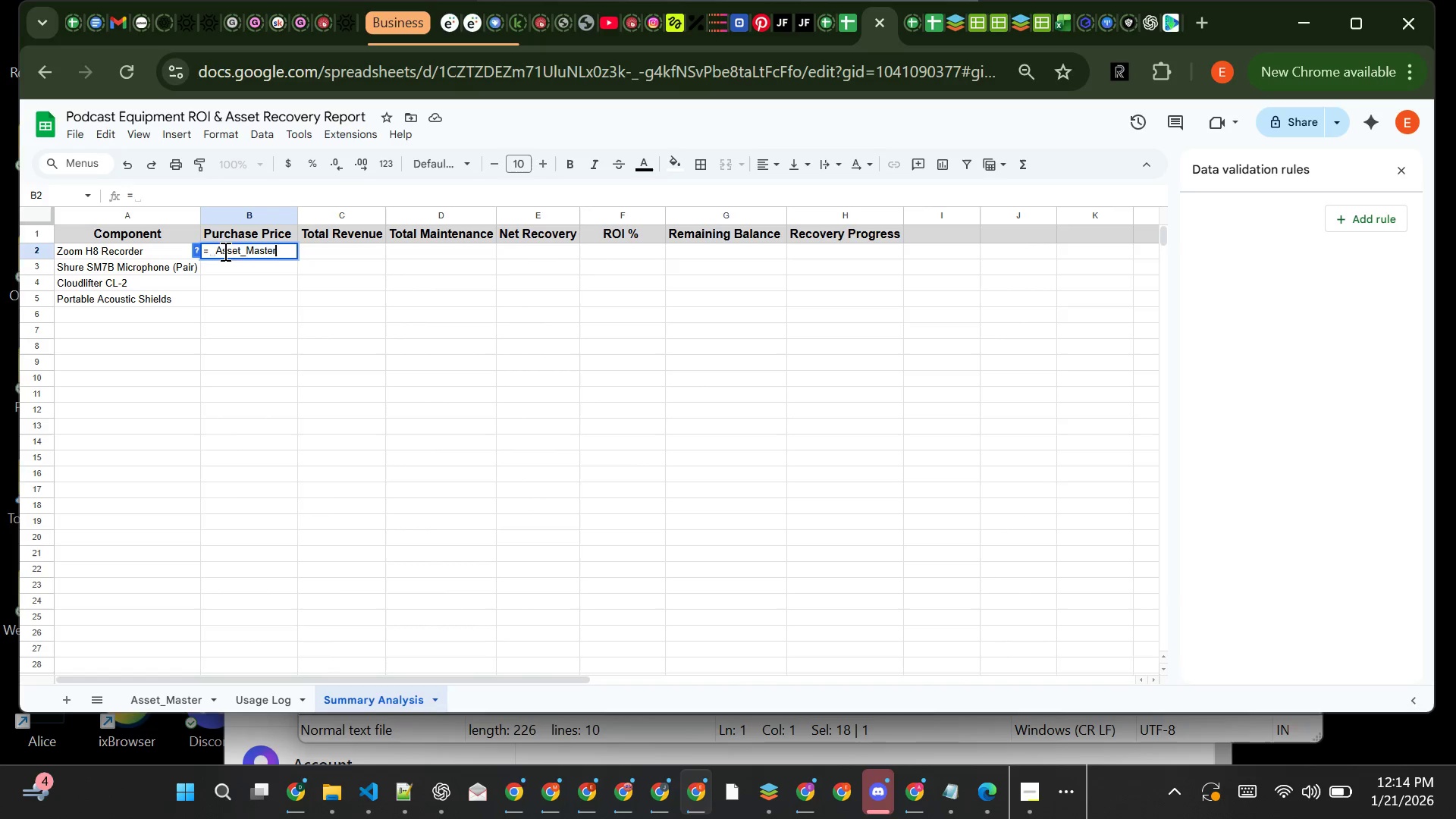 
key(Control+V)
 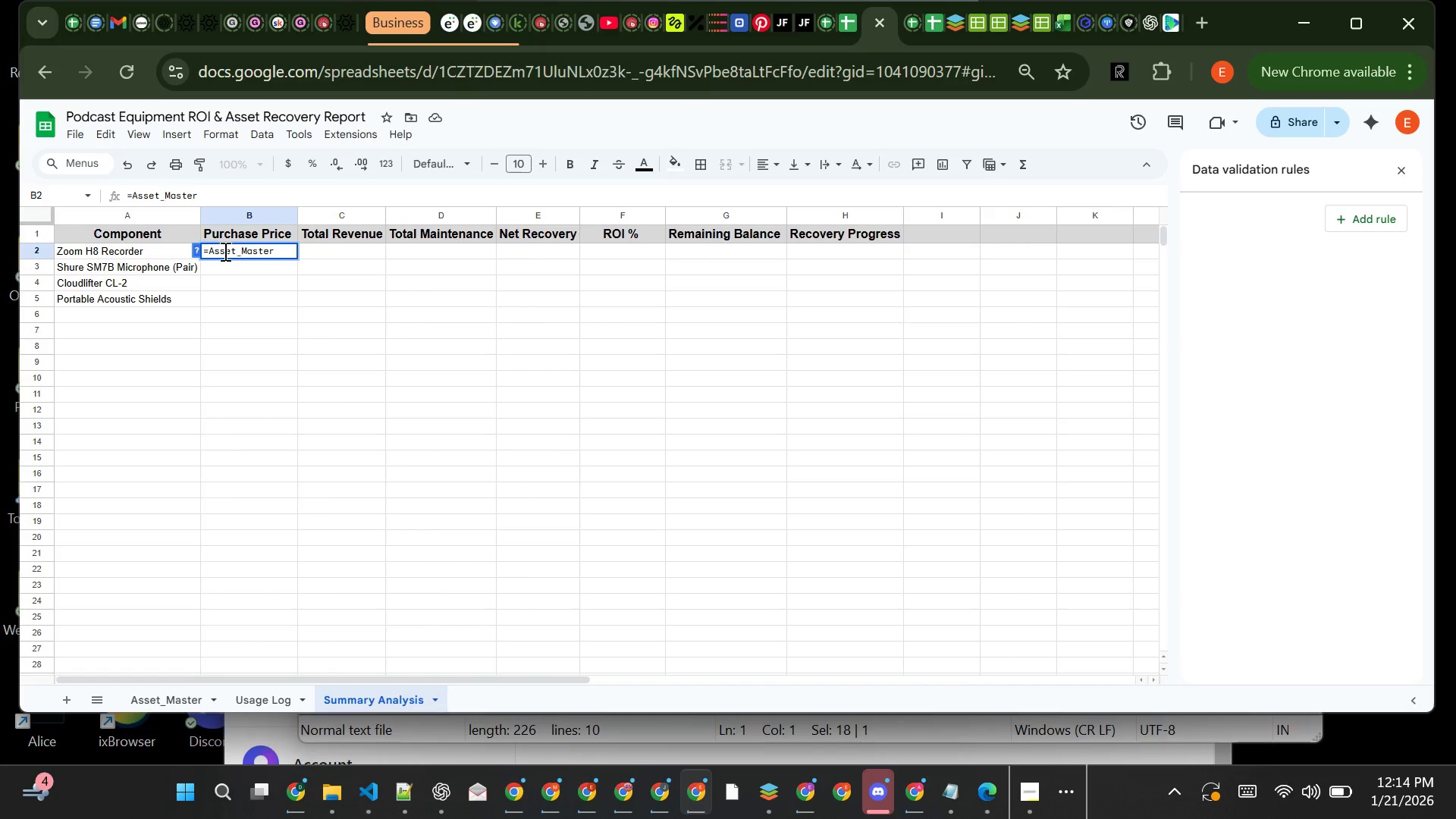 
type(!b2)
key(Backspace)
key(Backspace)
type(B2)
 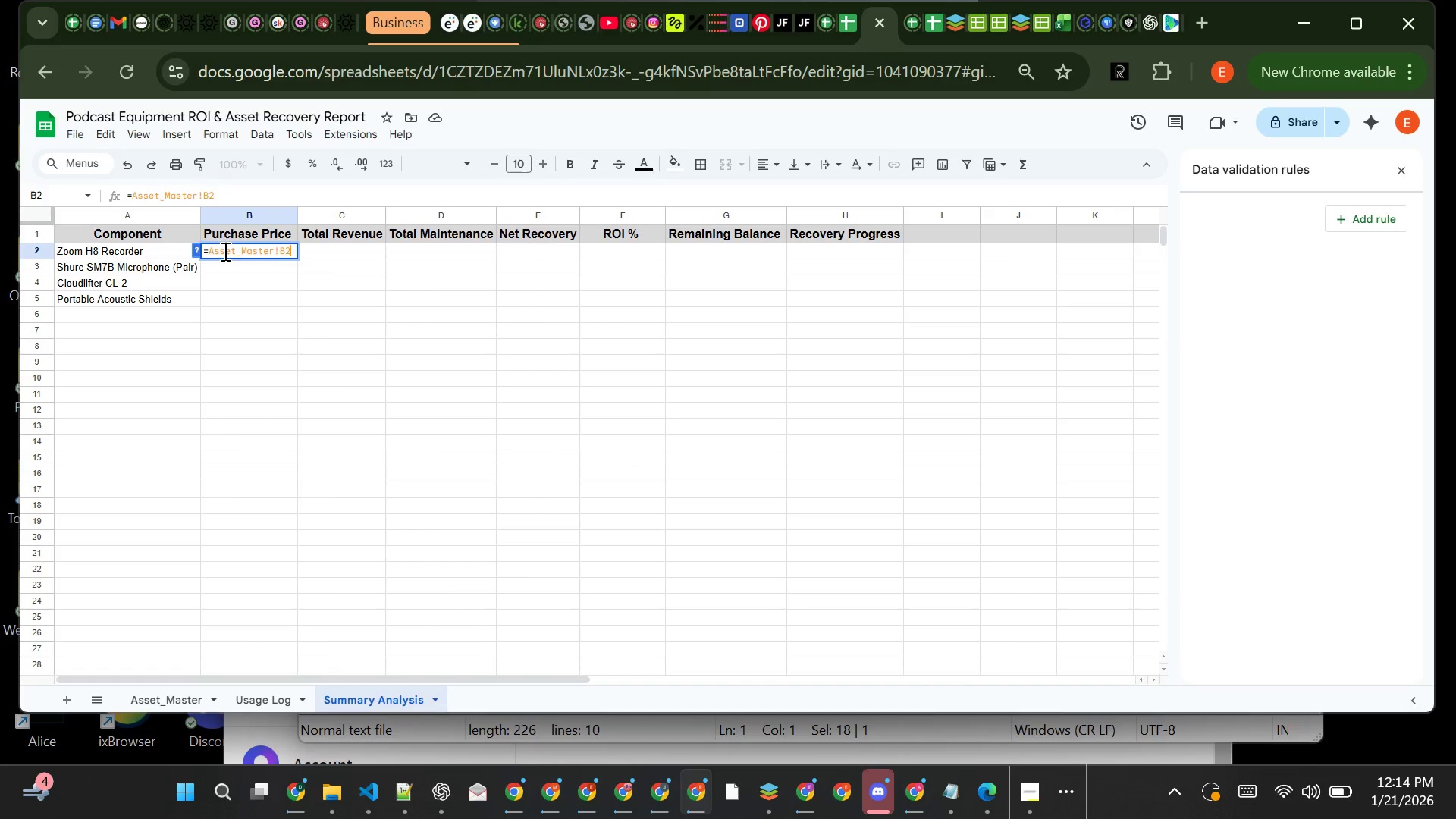 
key(Enter)
 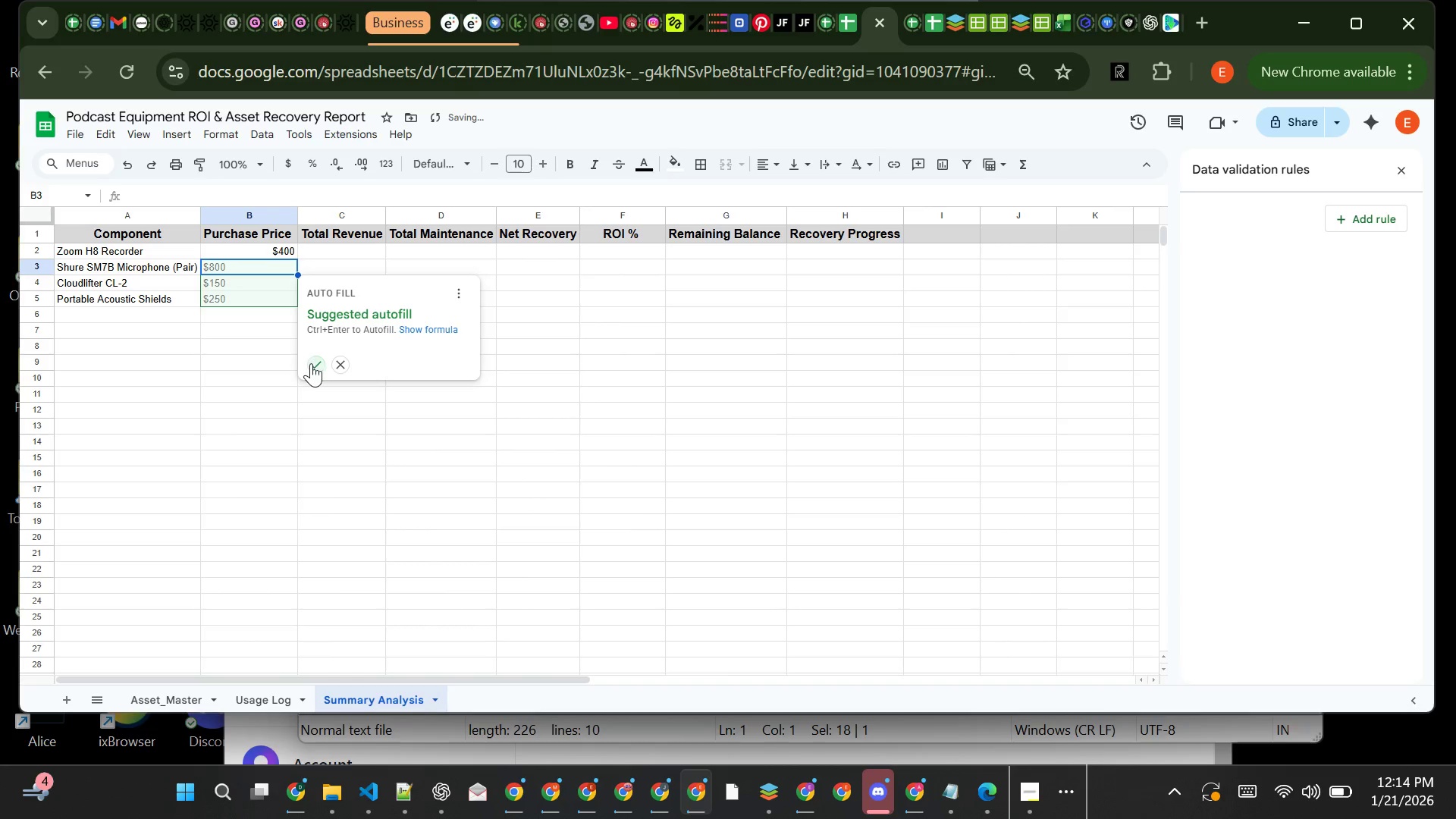 
left_click([315, 367])
 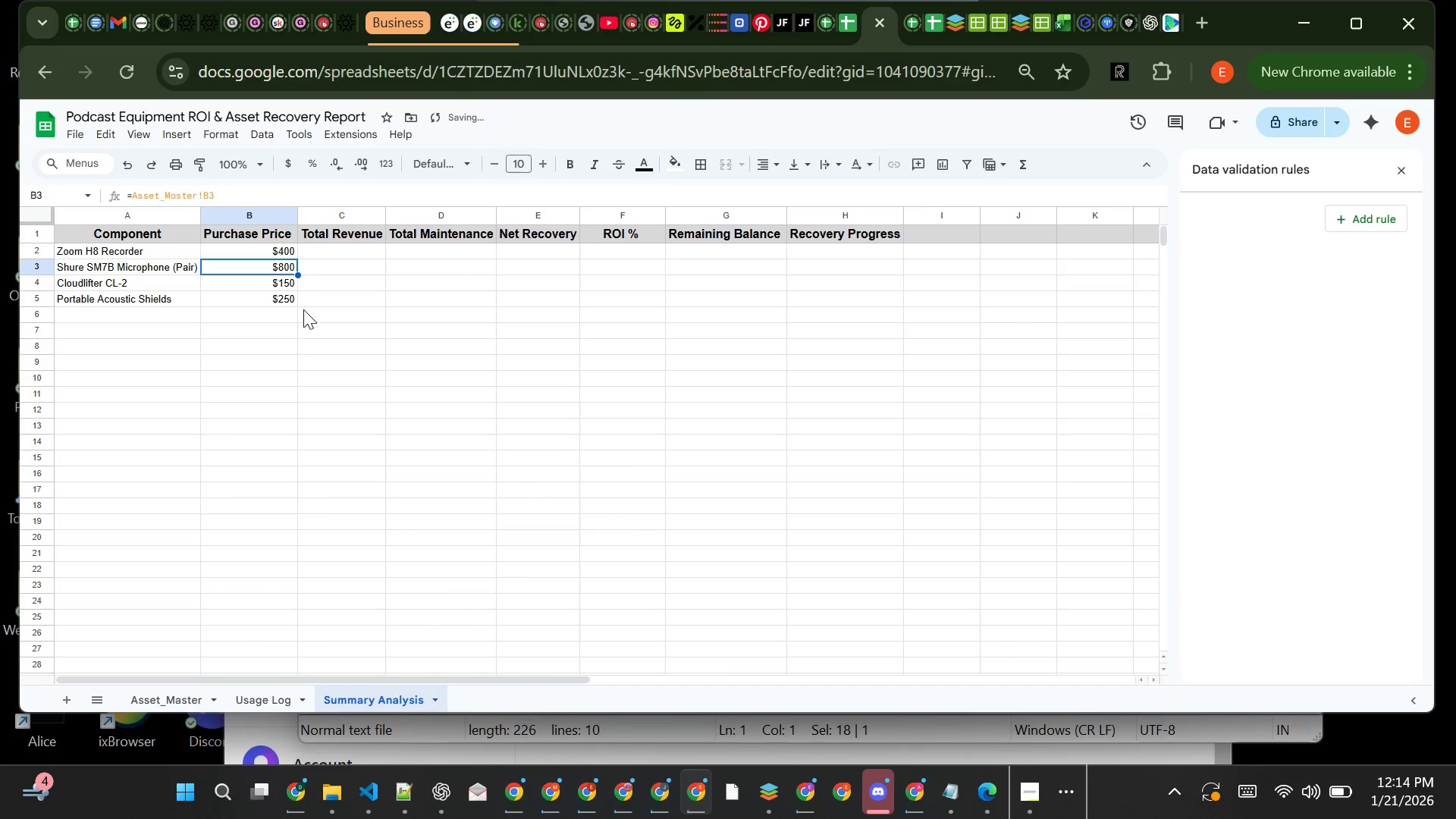 
left_click([316, 314])
 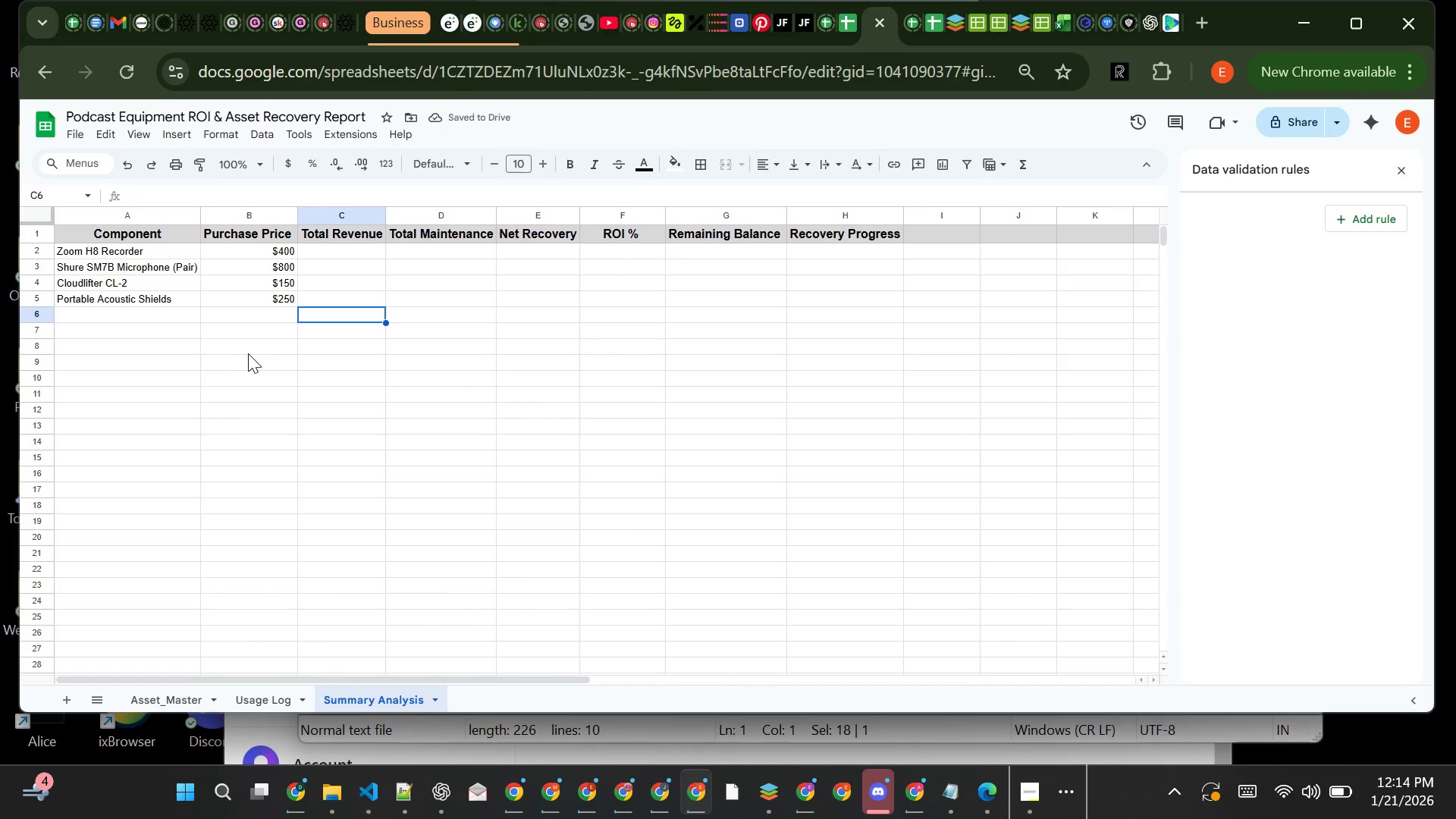 
left_click([248, 353])
 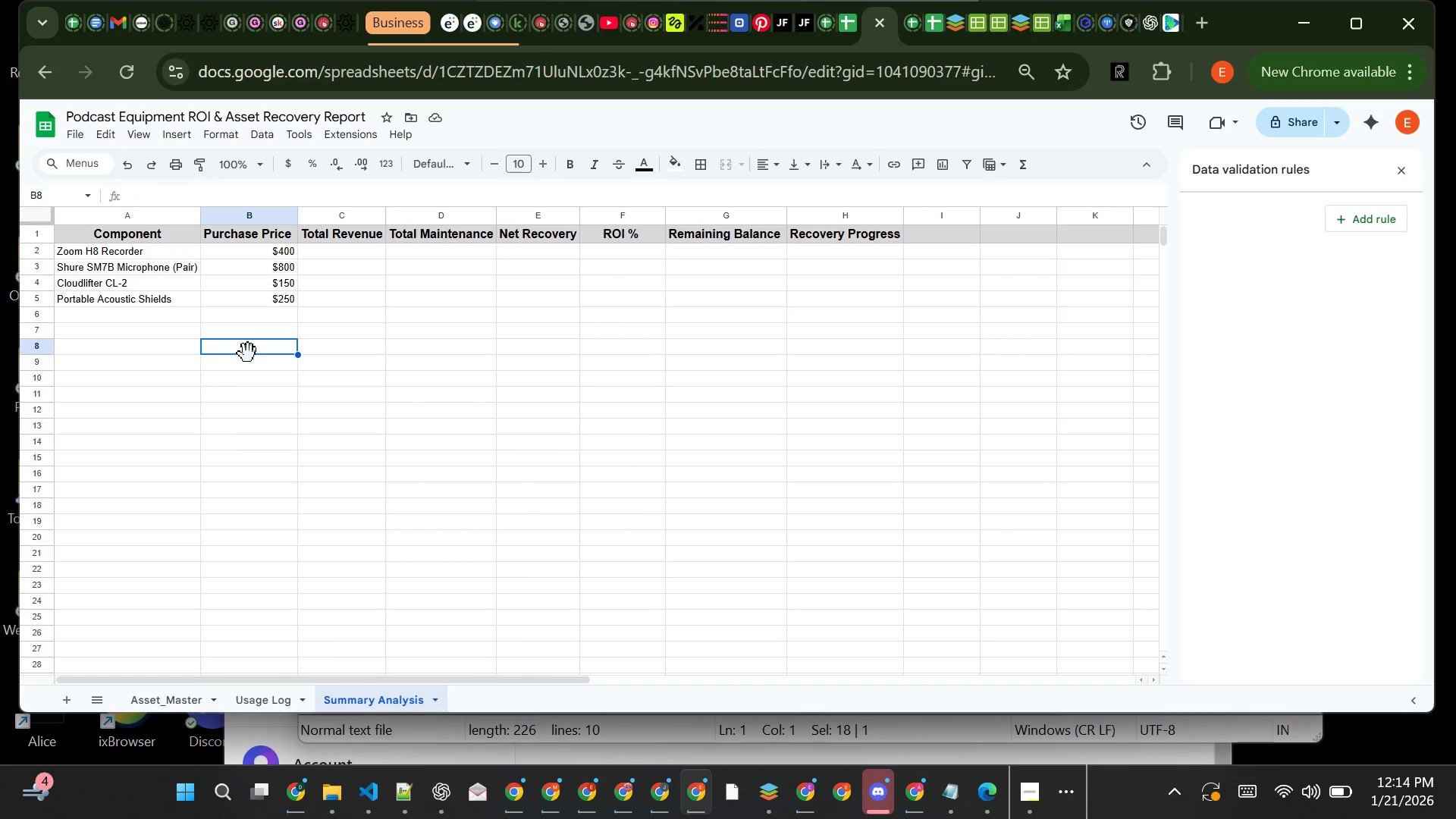 
wait(6.48)
 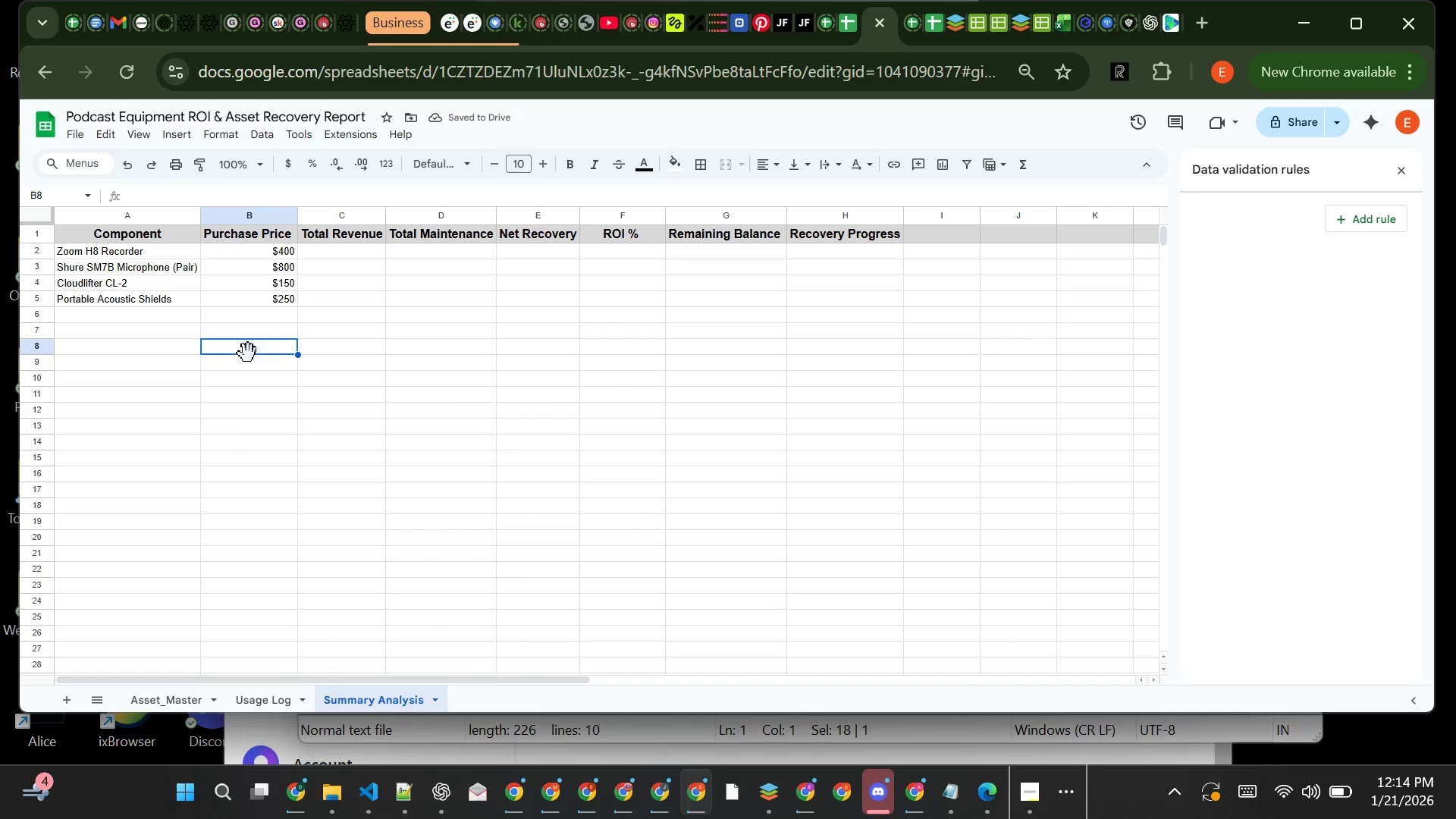 
left_click([353, 252])
 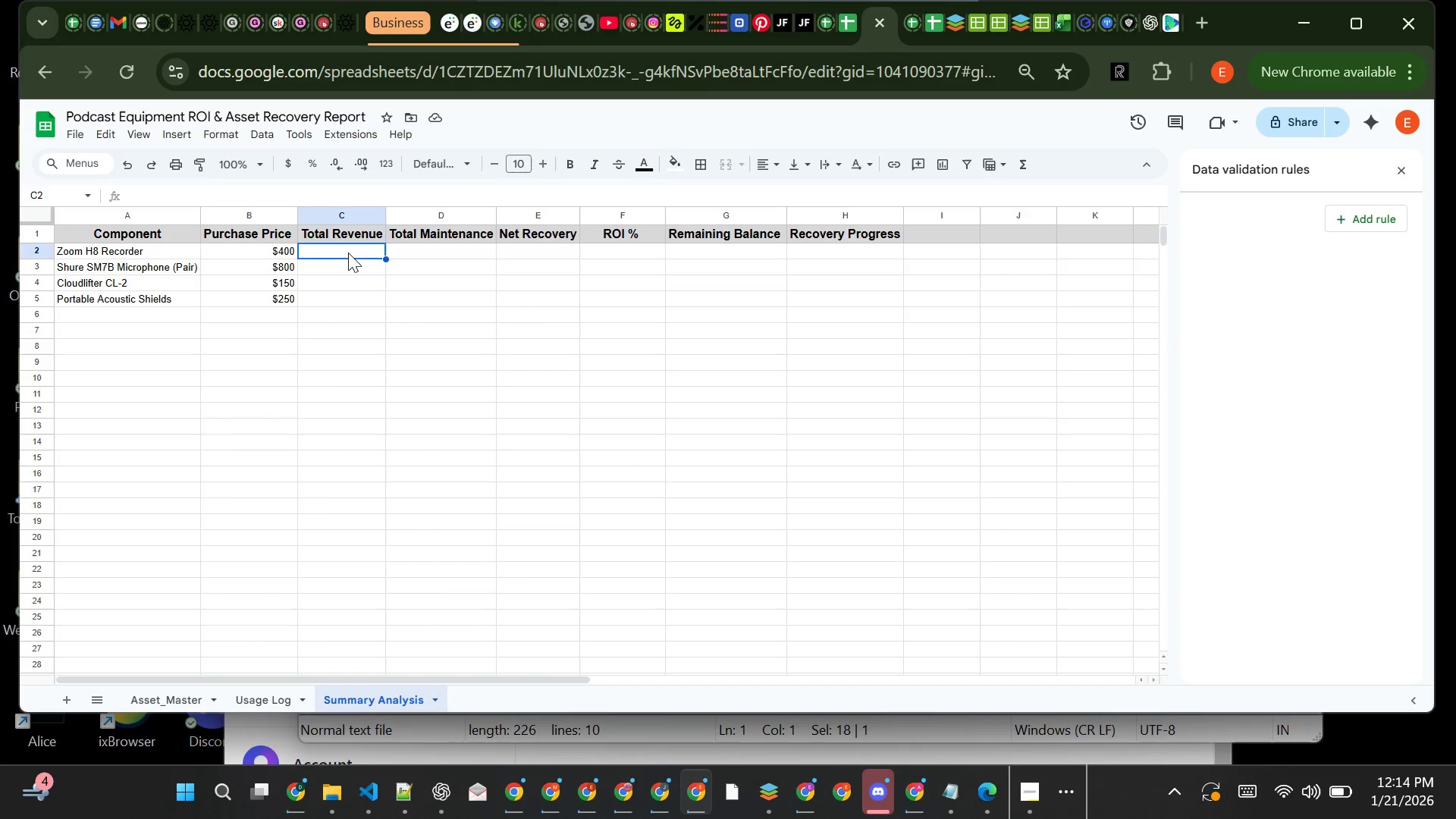 
wait(9.89)
 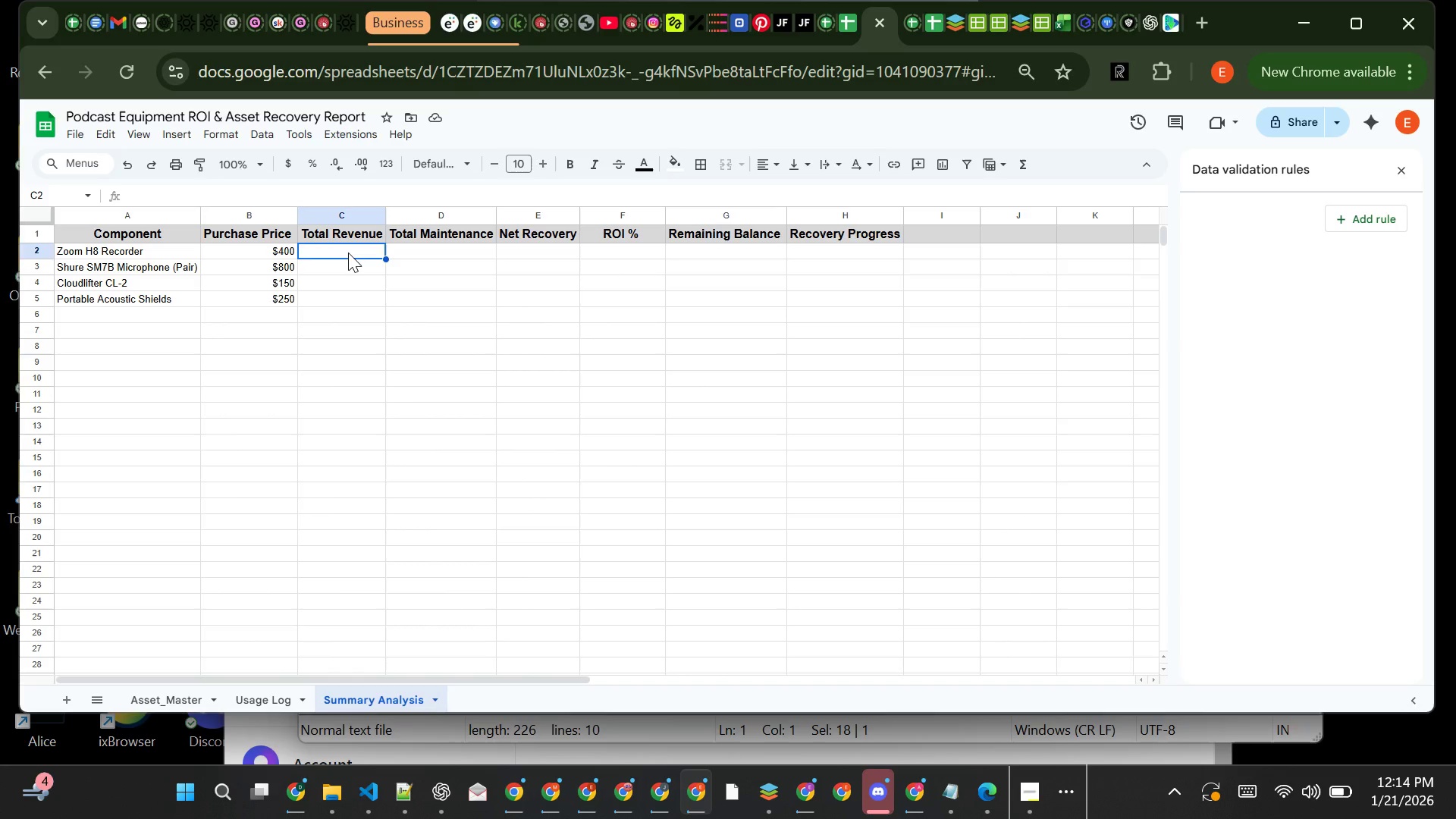 
left_click([411, 794])
 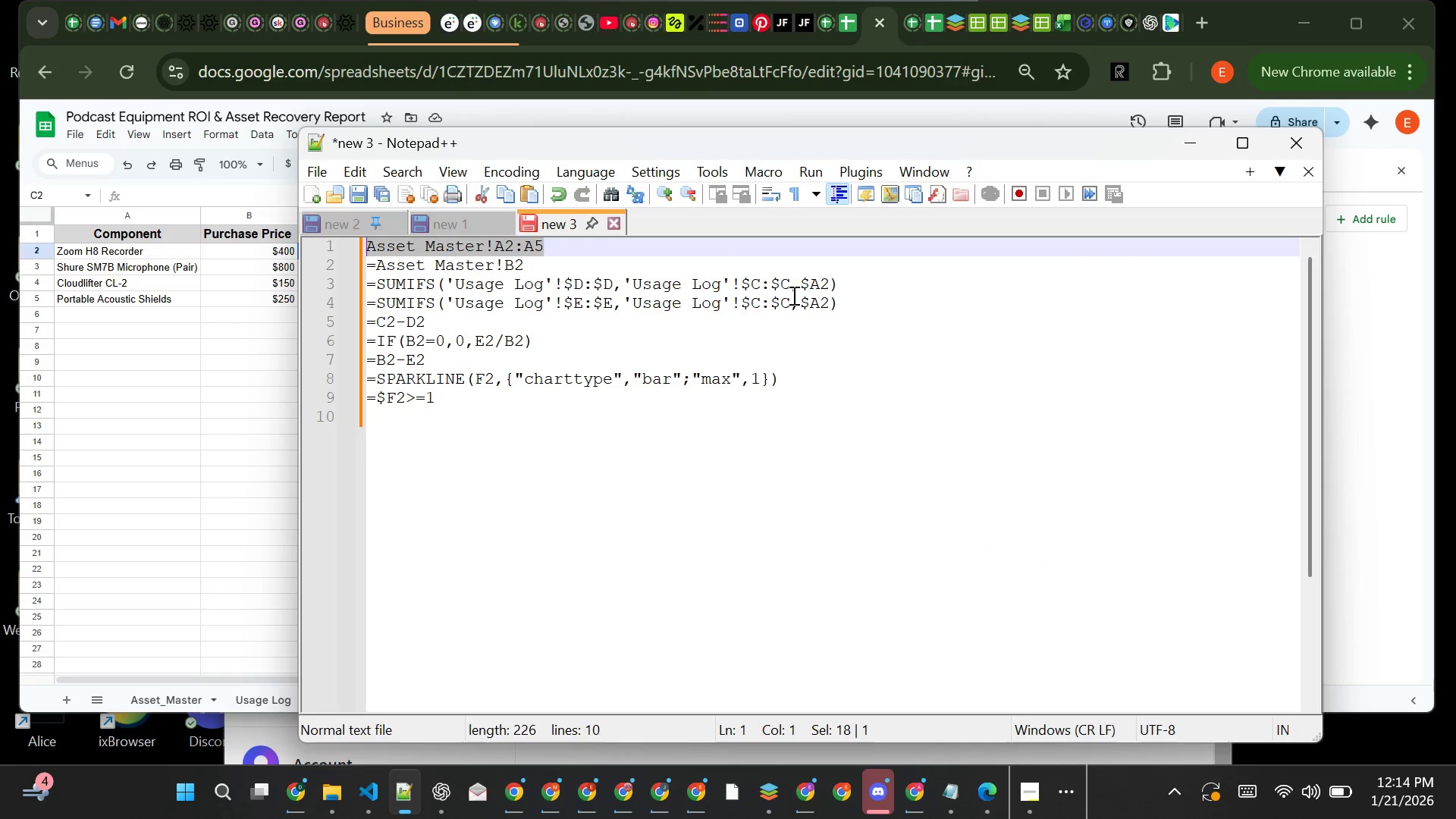 
left_click([844, 288])
 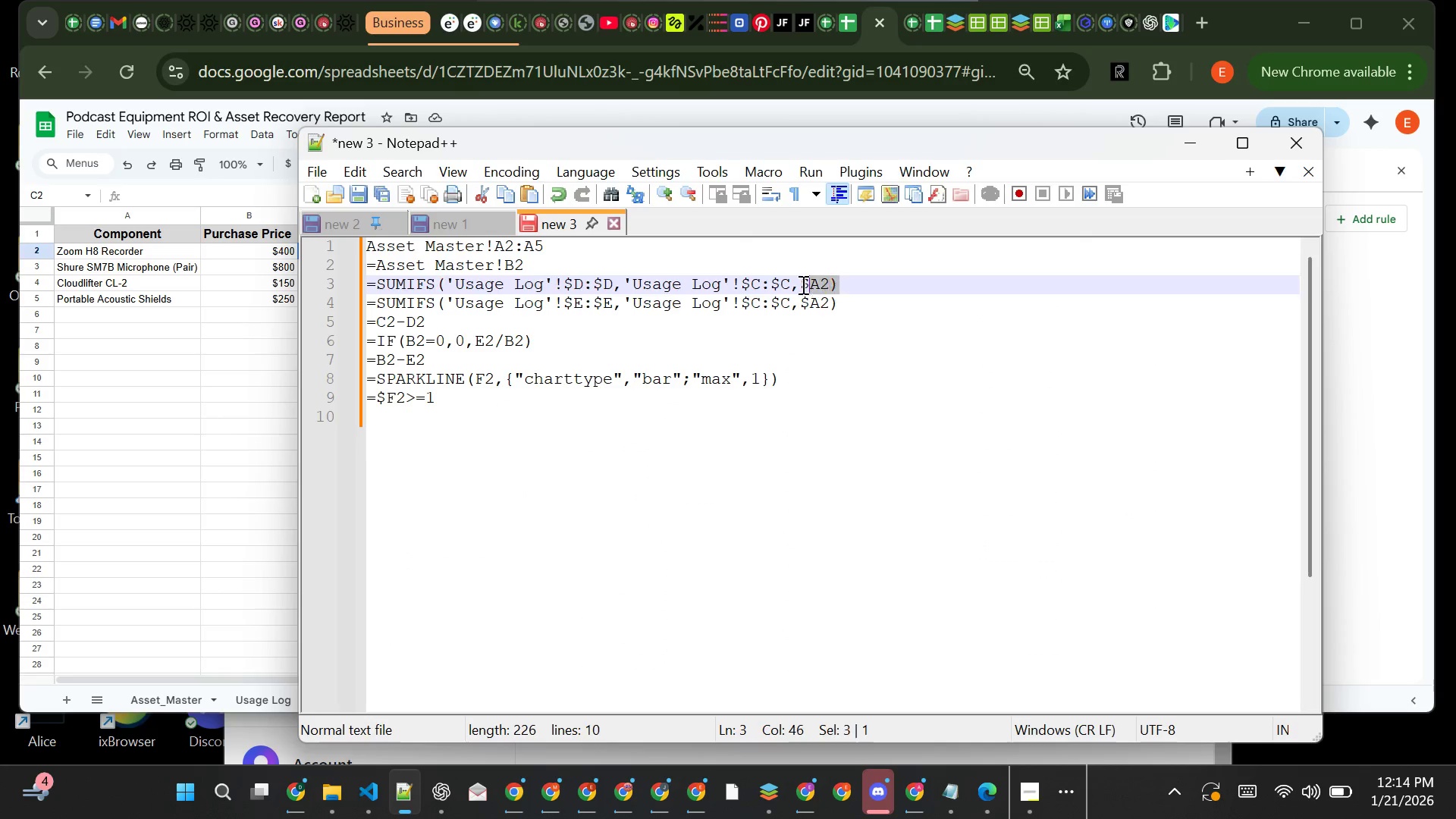 
left_click_drag(start_coordinate=[844, 288], to_coordinate=[369, 287])
 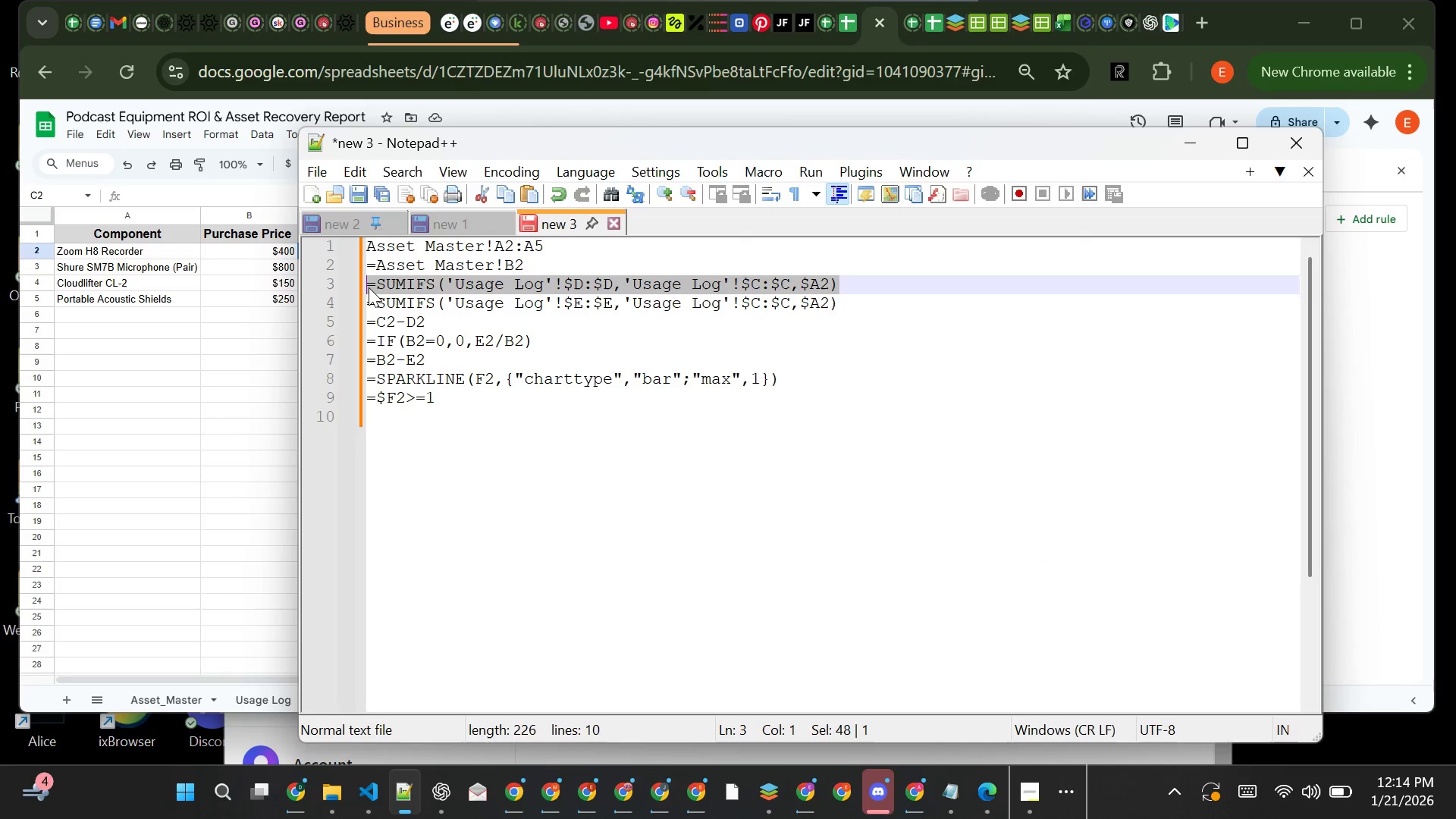 
key(Control+C)
 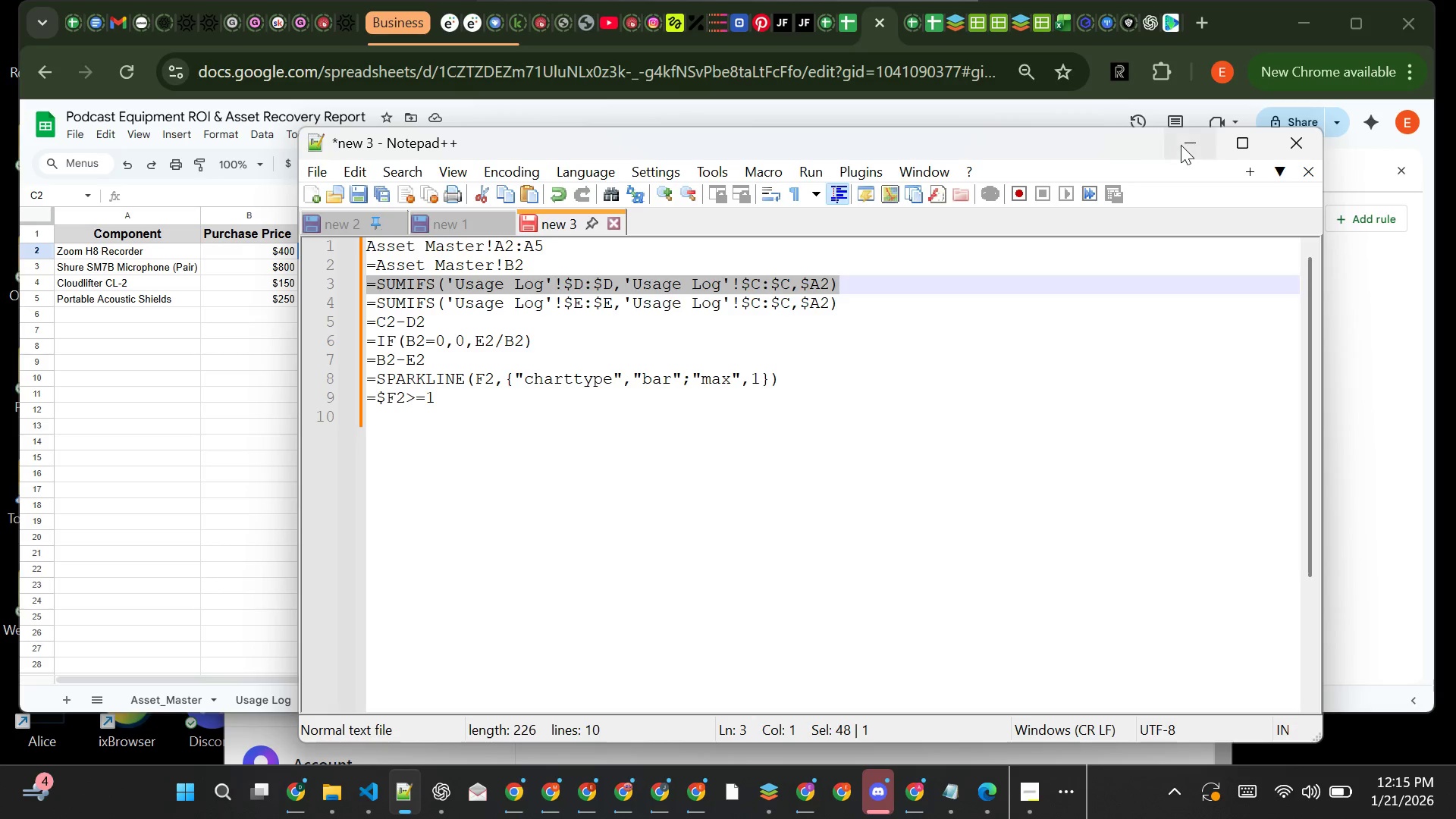 
left_click([1181, 145])
 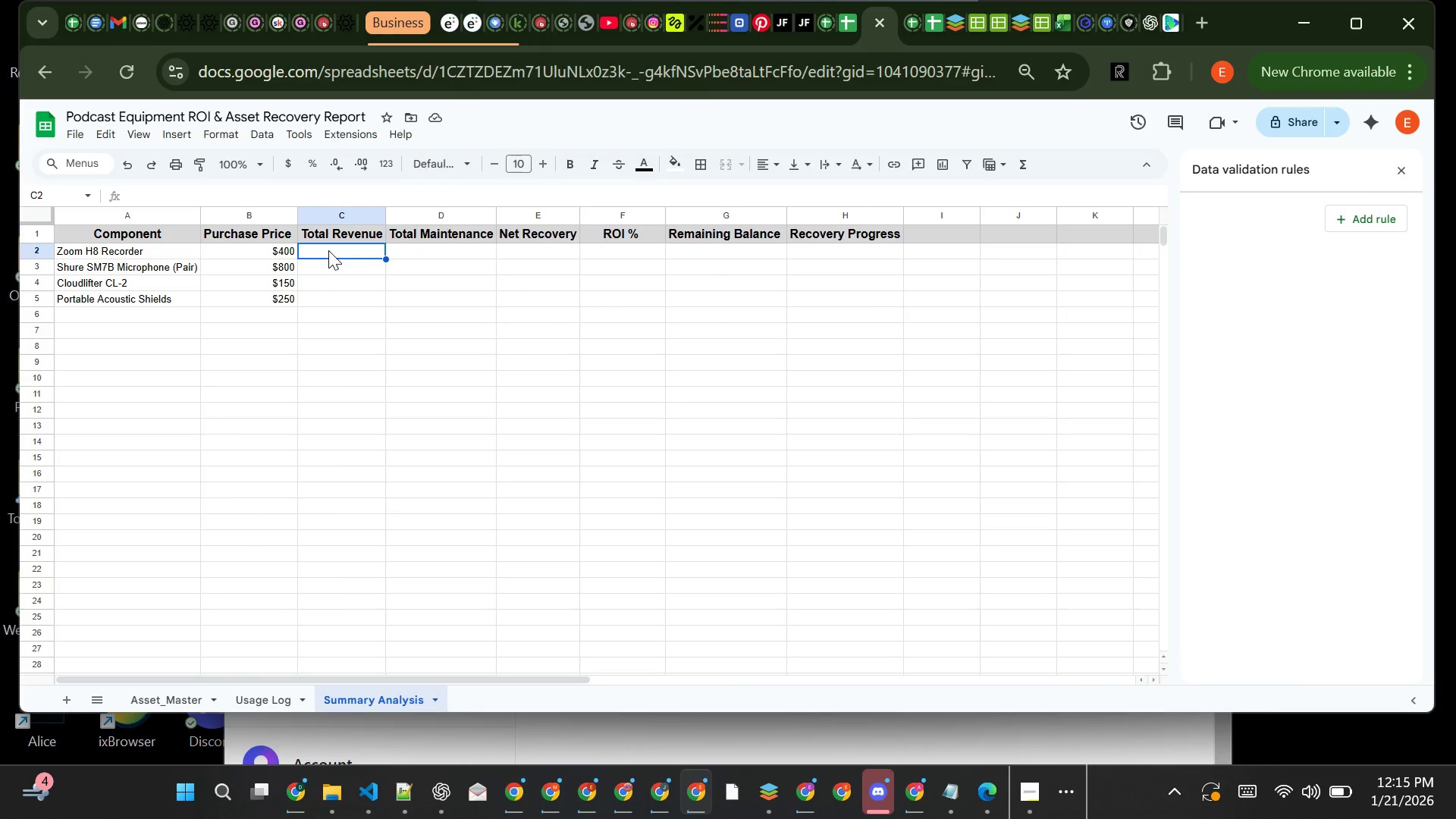 
key(Control+V)
 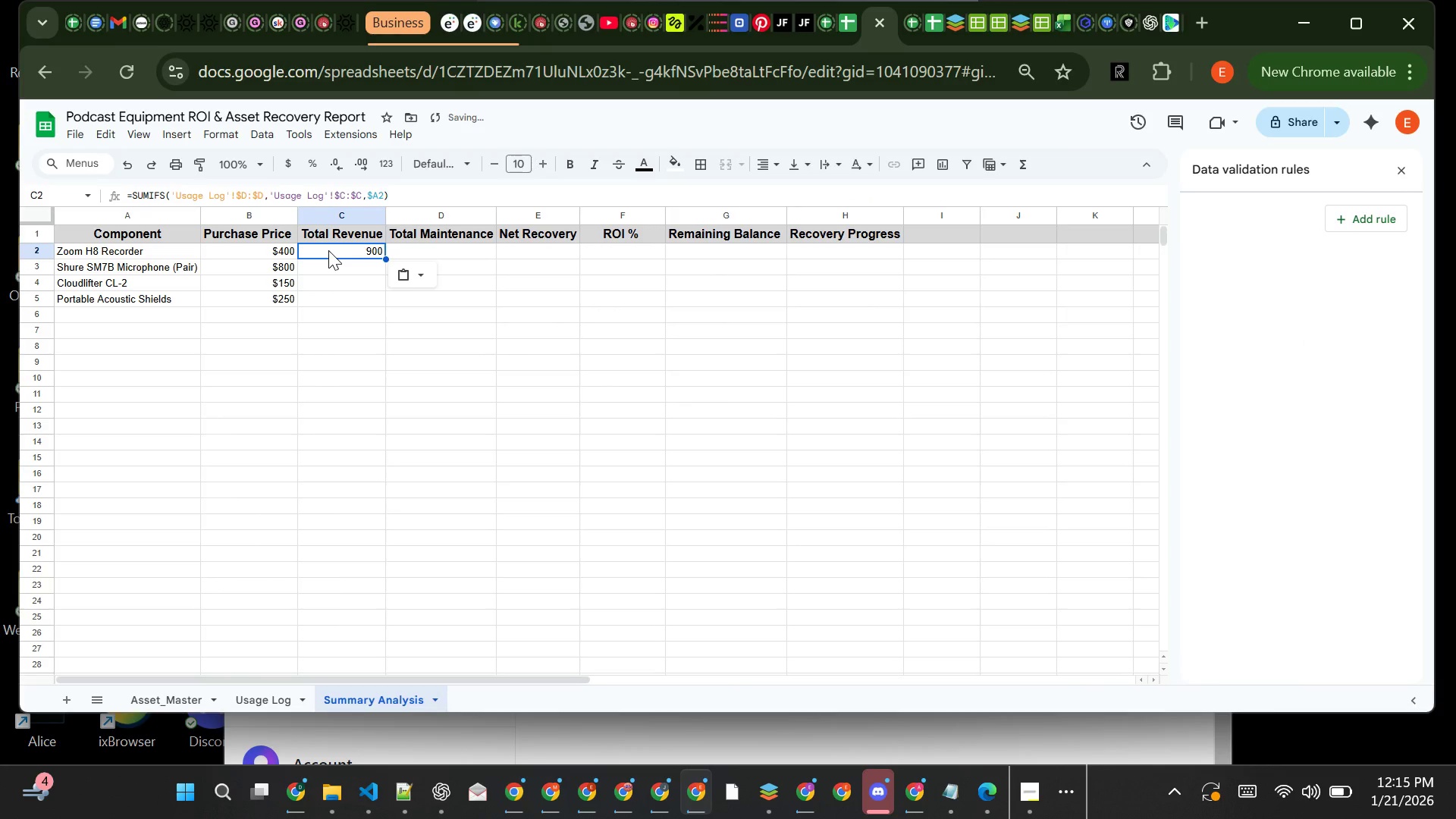 
key(Enter)
 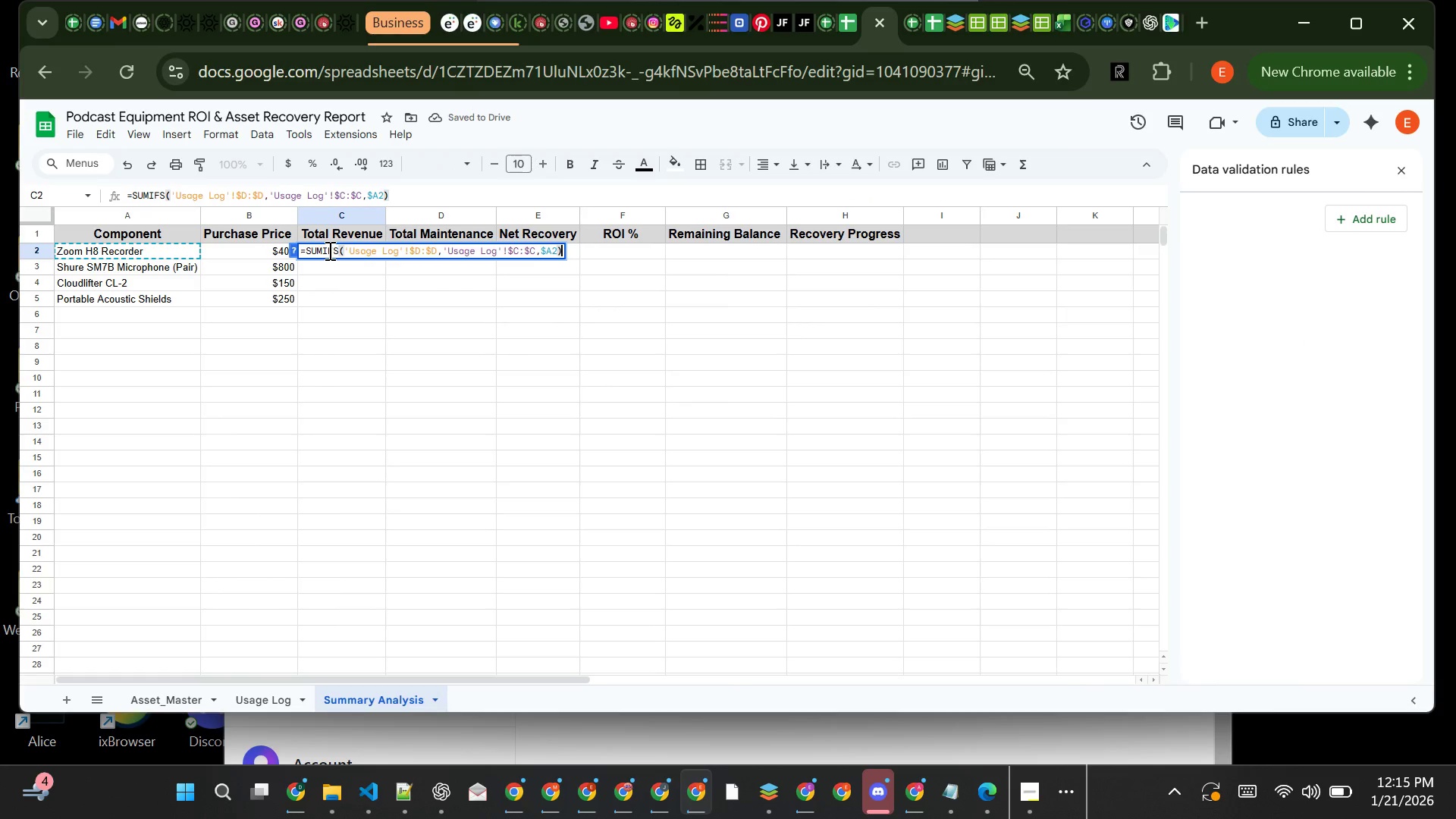 
key(Enter)
 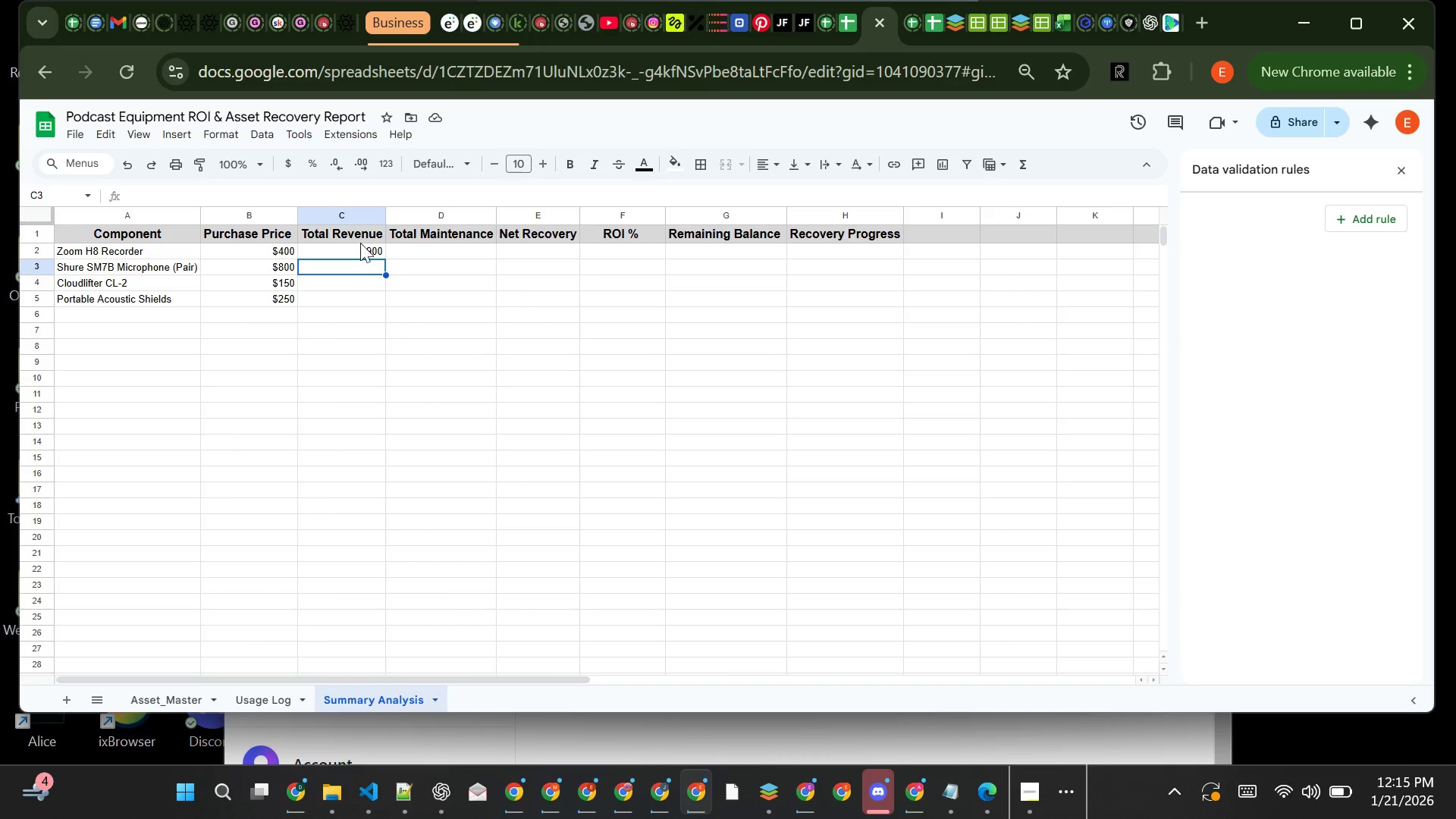 
wait(7.28)
 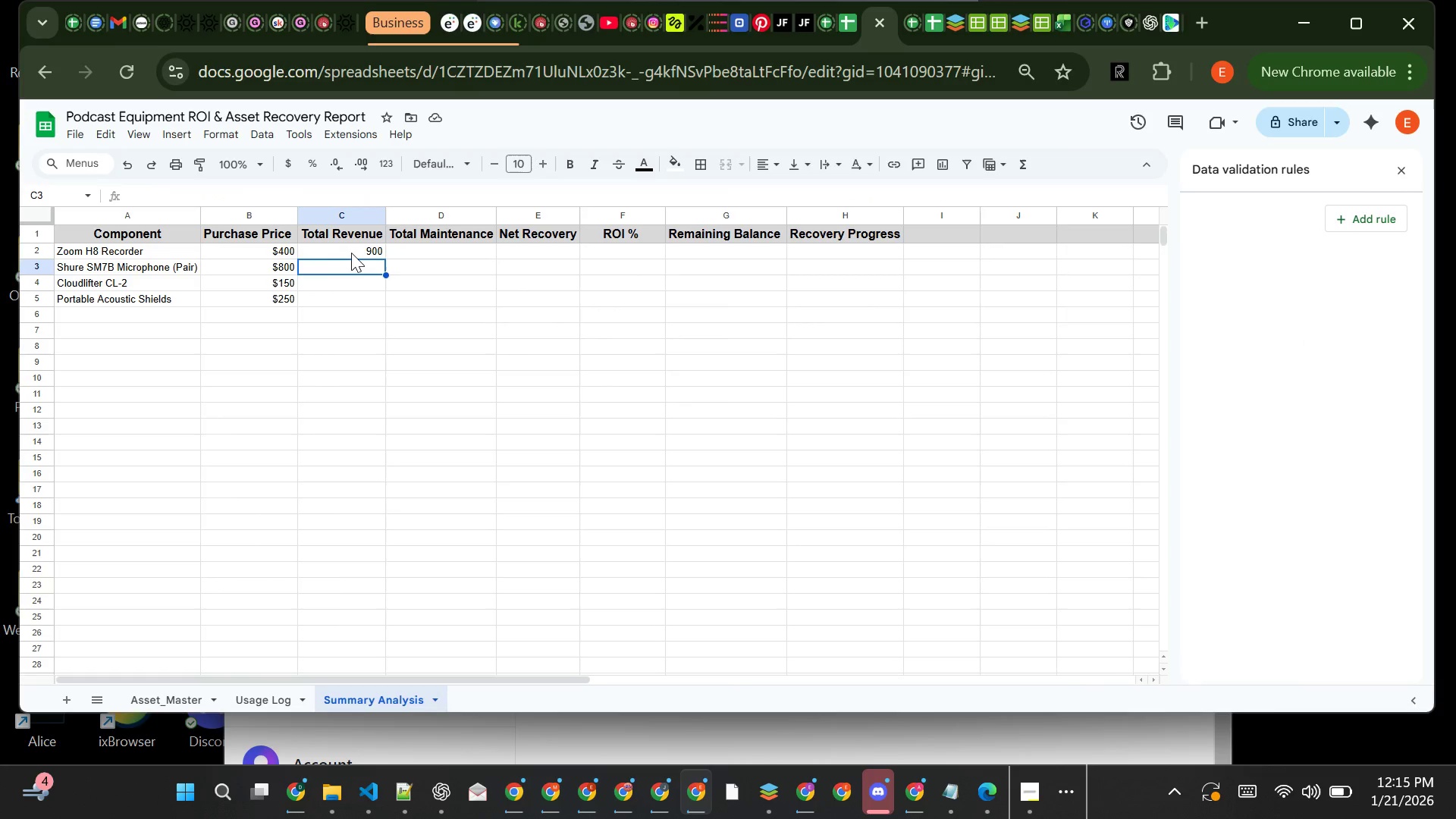 
double_click([360, 248])
 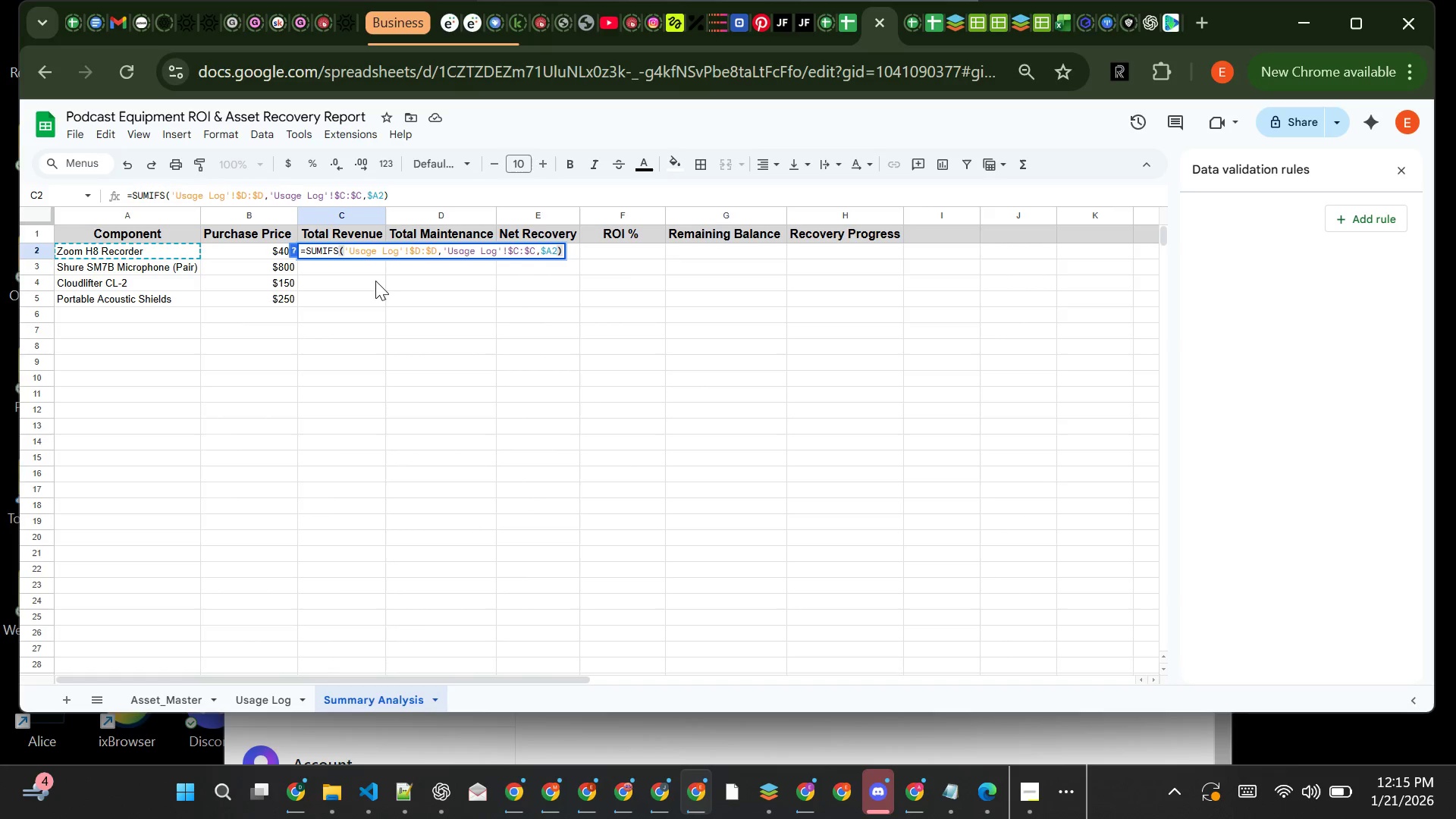 
left_click([375, 281])
 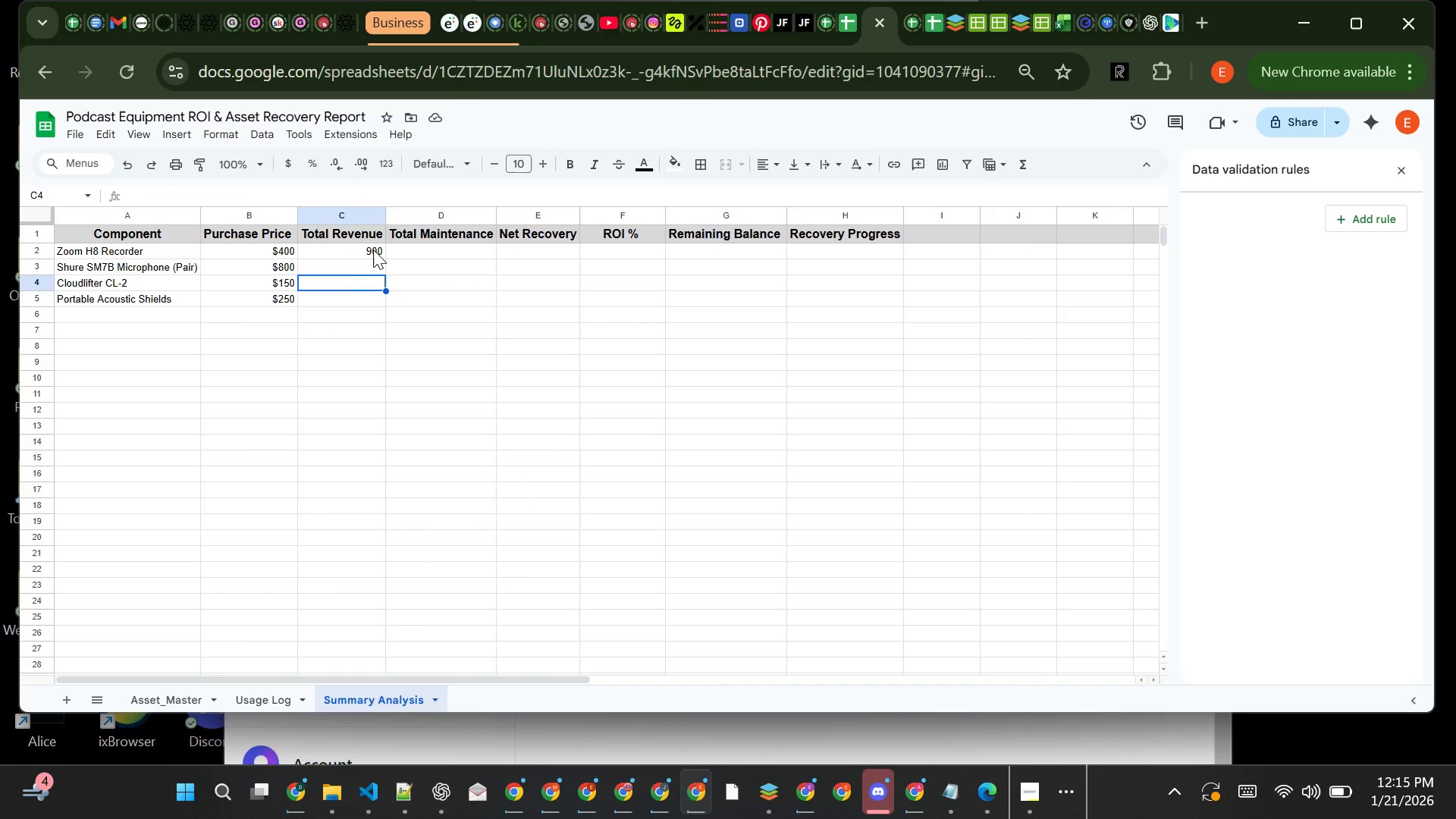 
left_click([373, 249])
 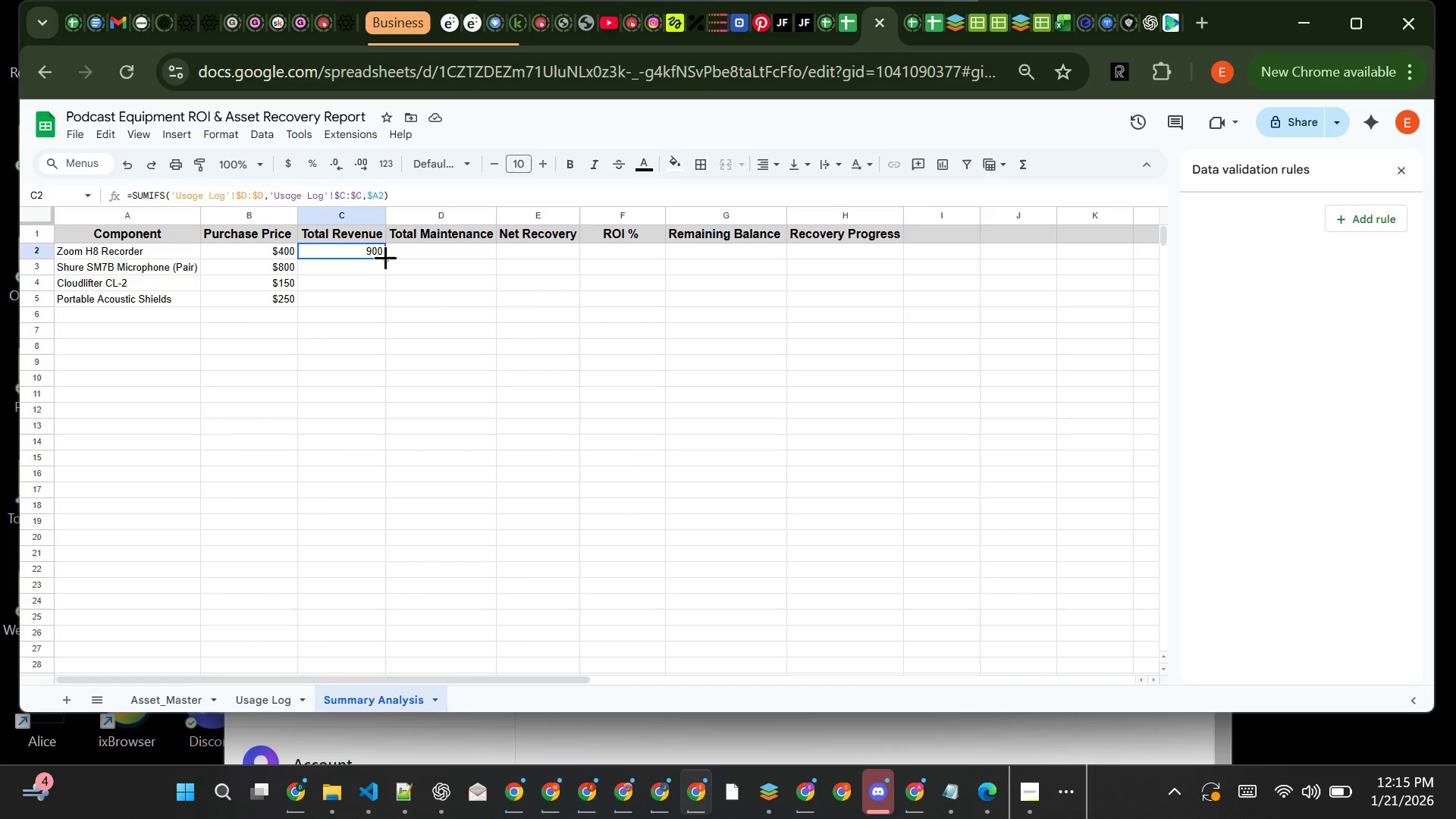 
left_click_drag(start_coordinate=[385, 257], to_coordinate=[381, 297])
 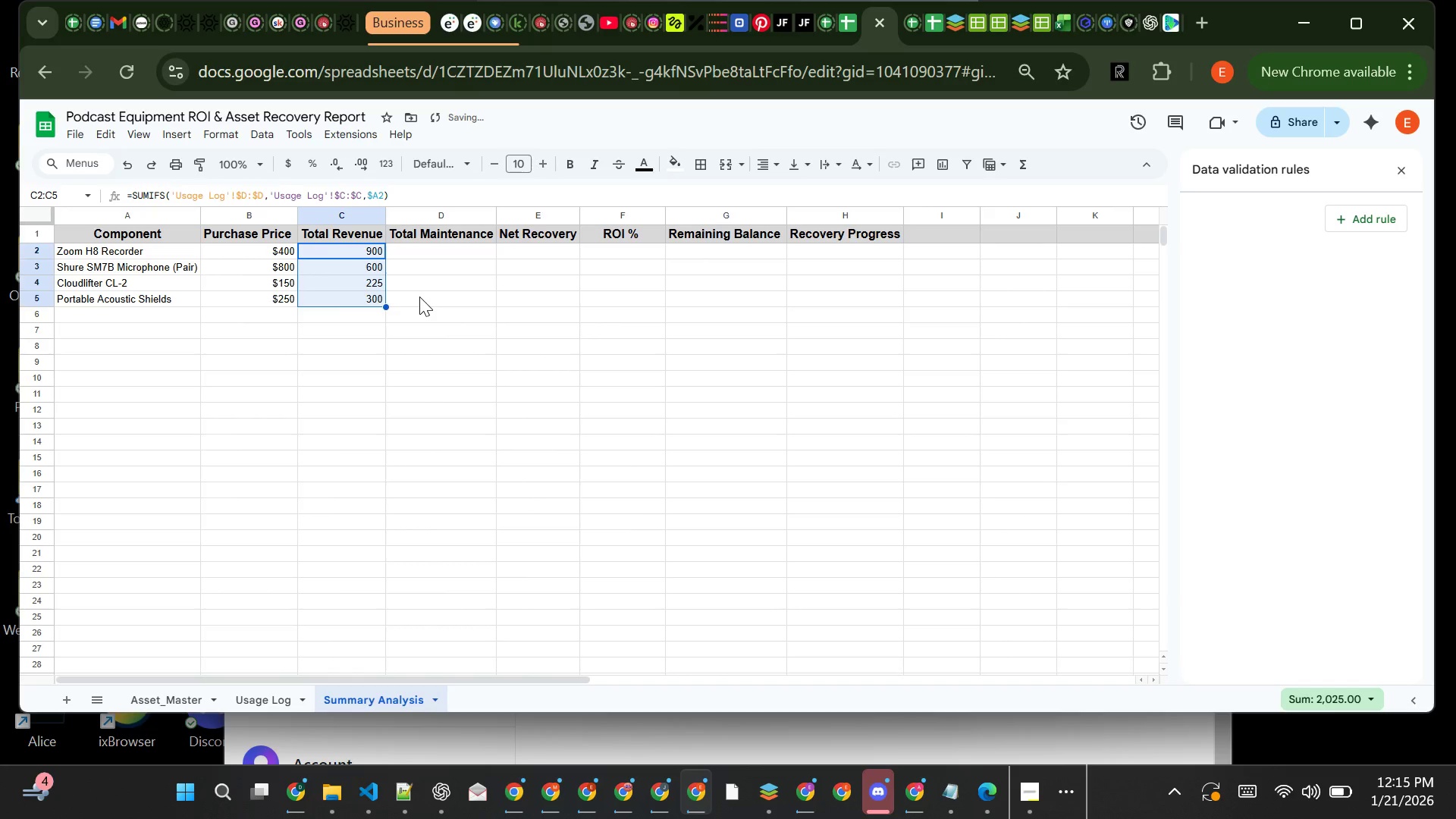 
left_click([419, 297])
 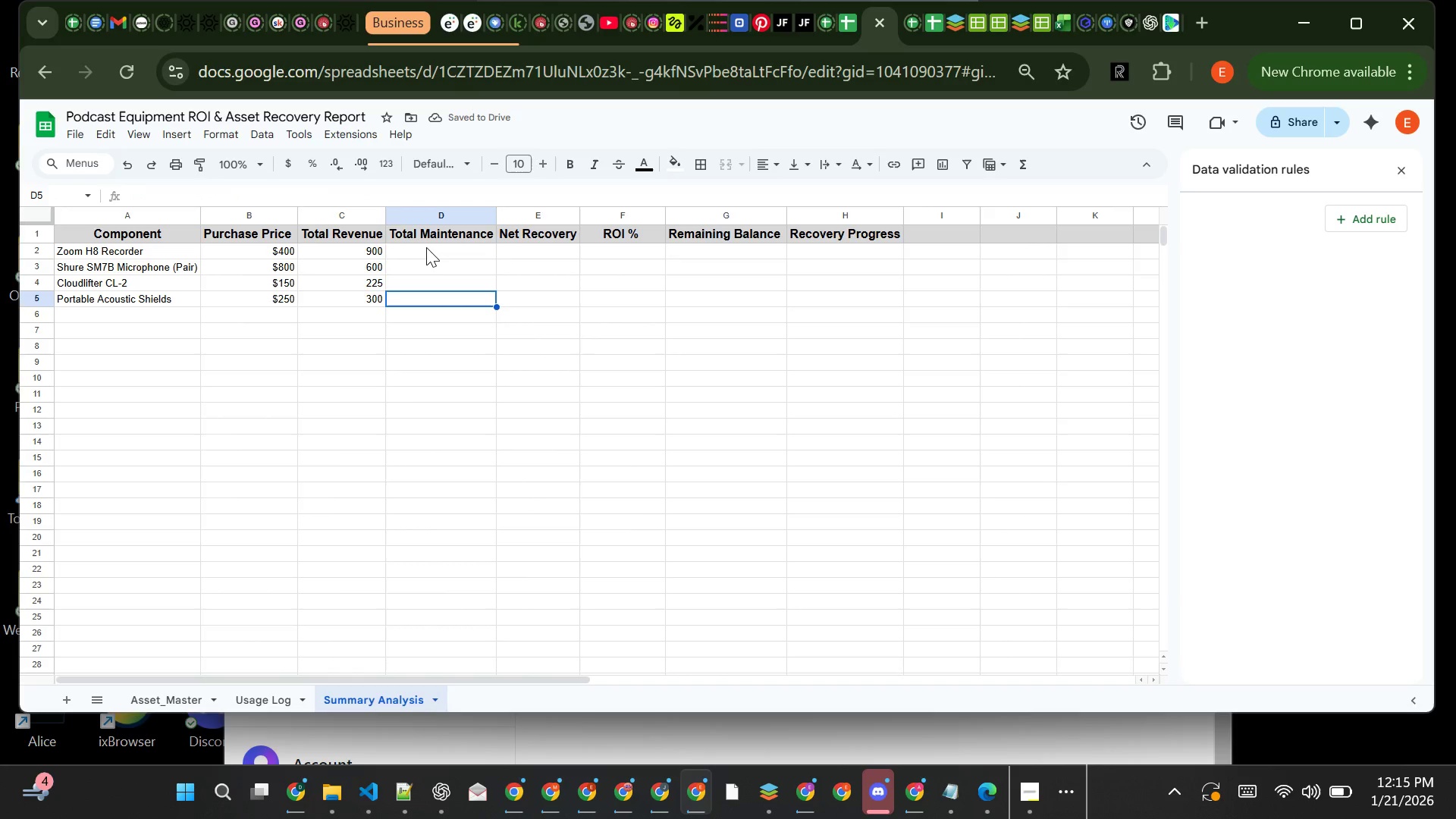 
left_click([426, 248])
 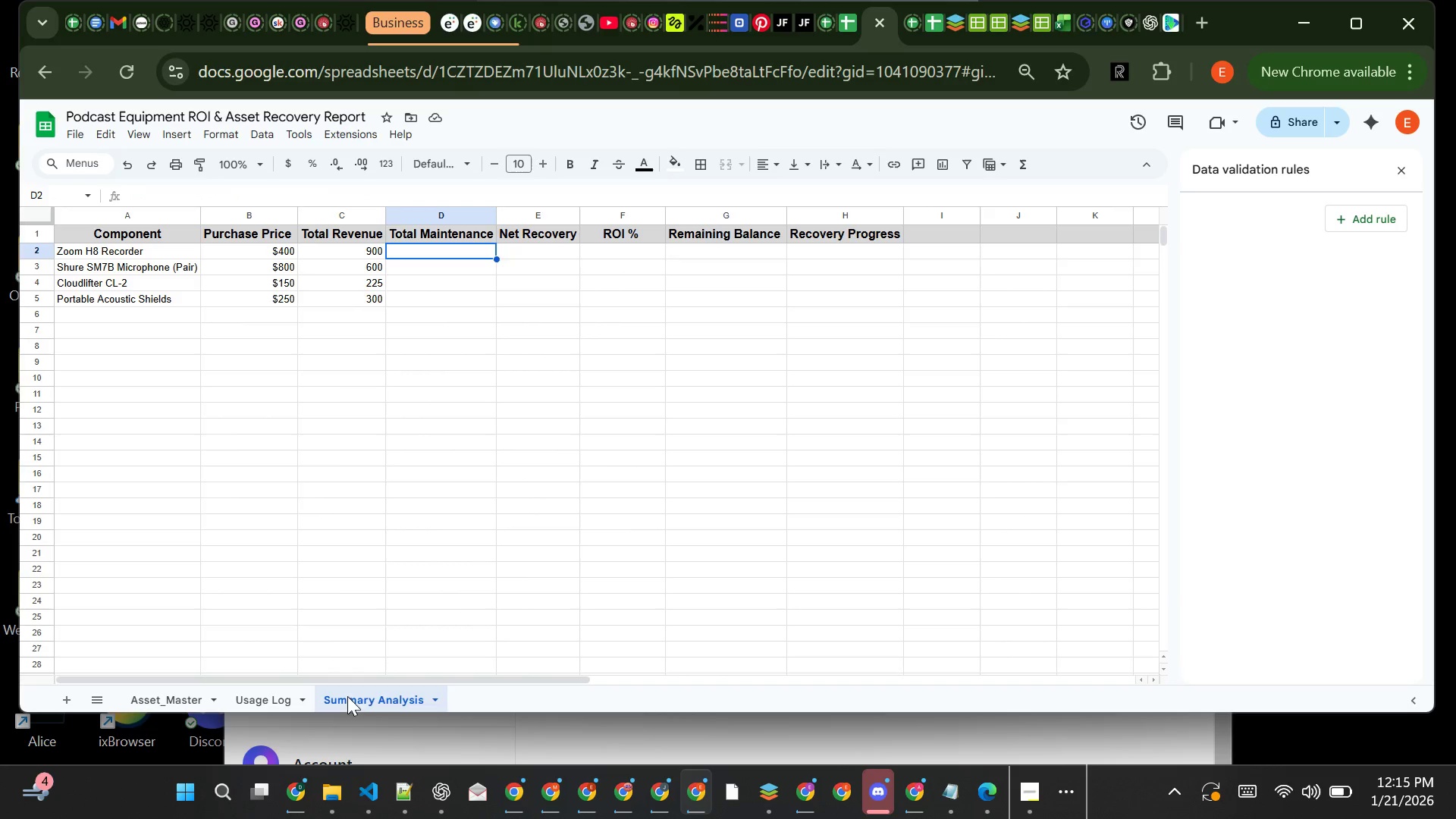 
left_click([397, 789])
 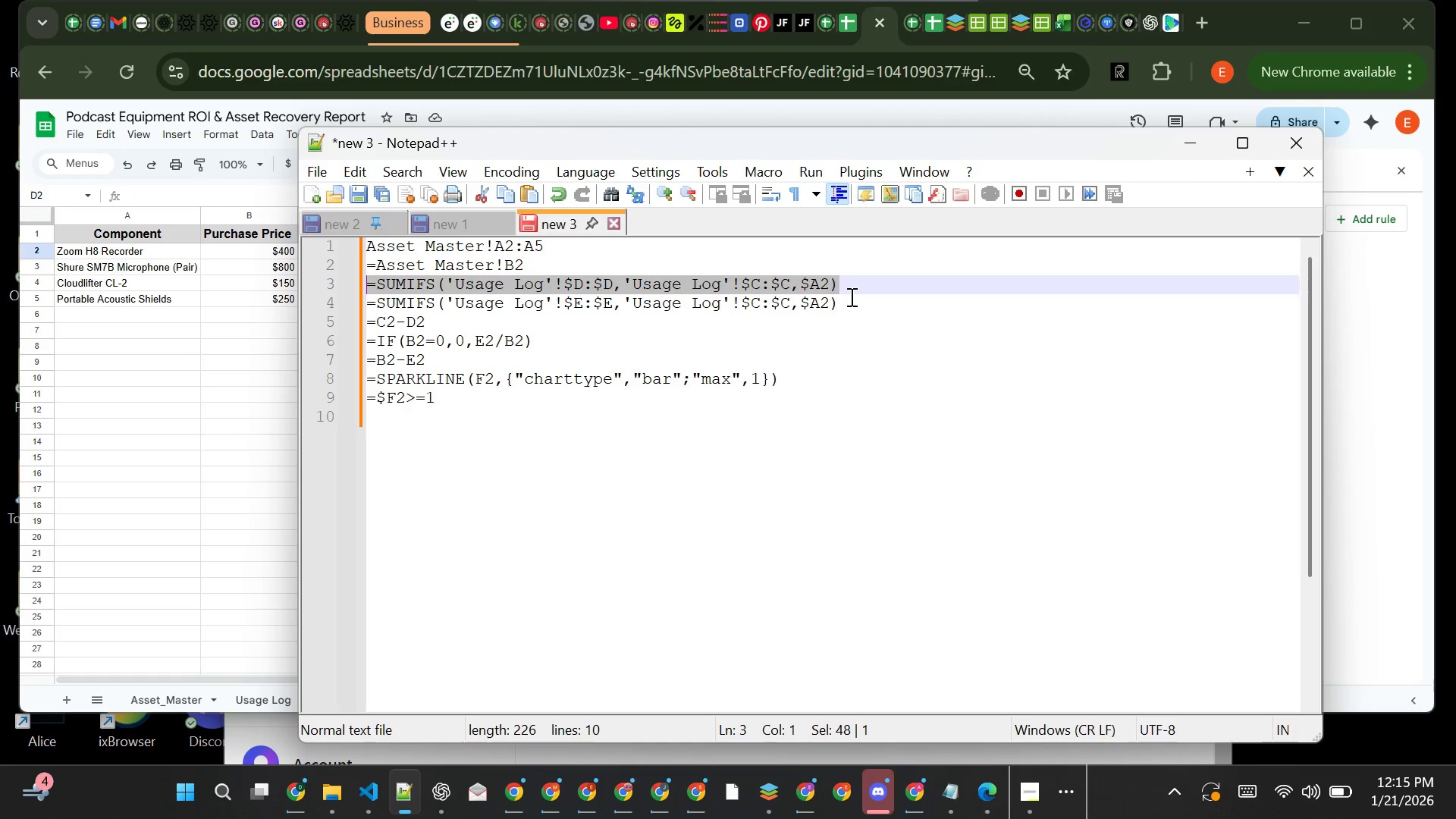 
left_click([850, 297])
 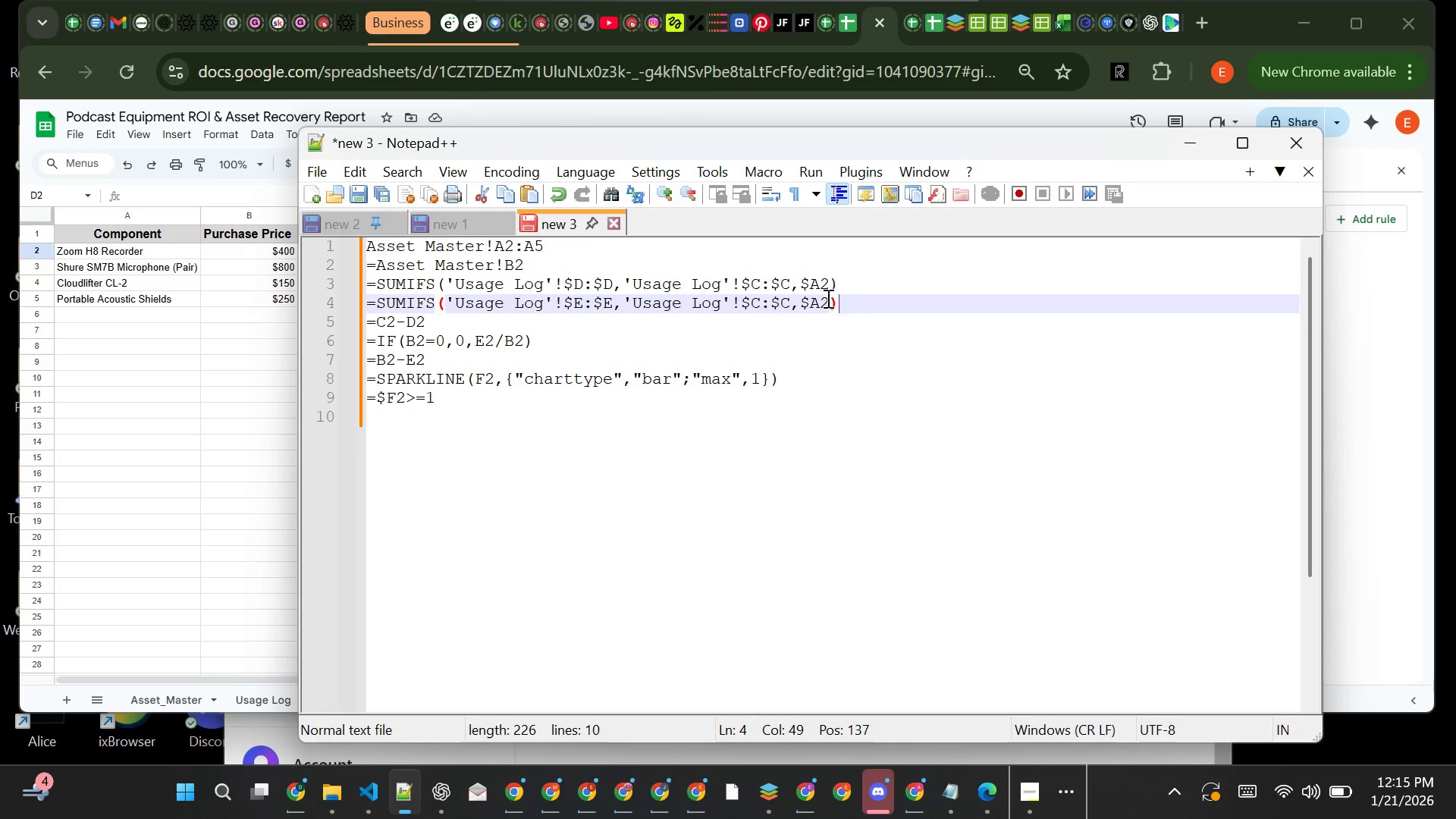 
left_click_drag(start_coordinate=[850, 297], to_coordinate=[369, 303])
 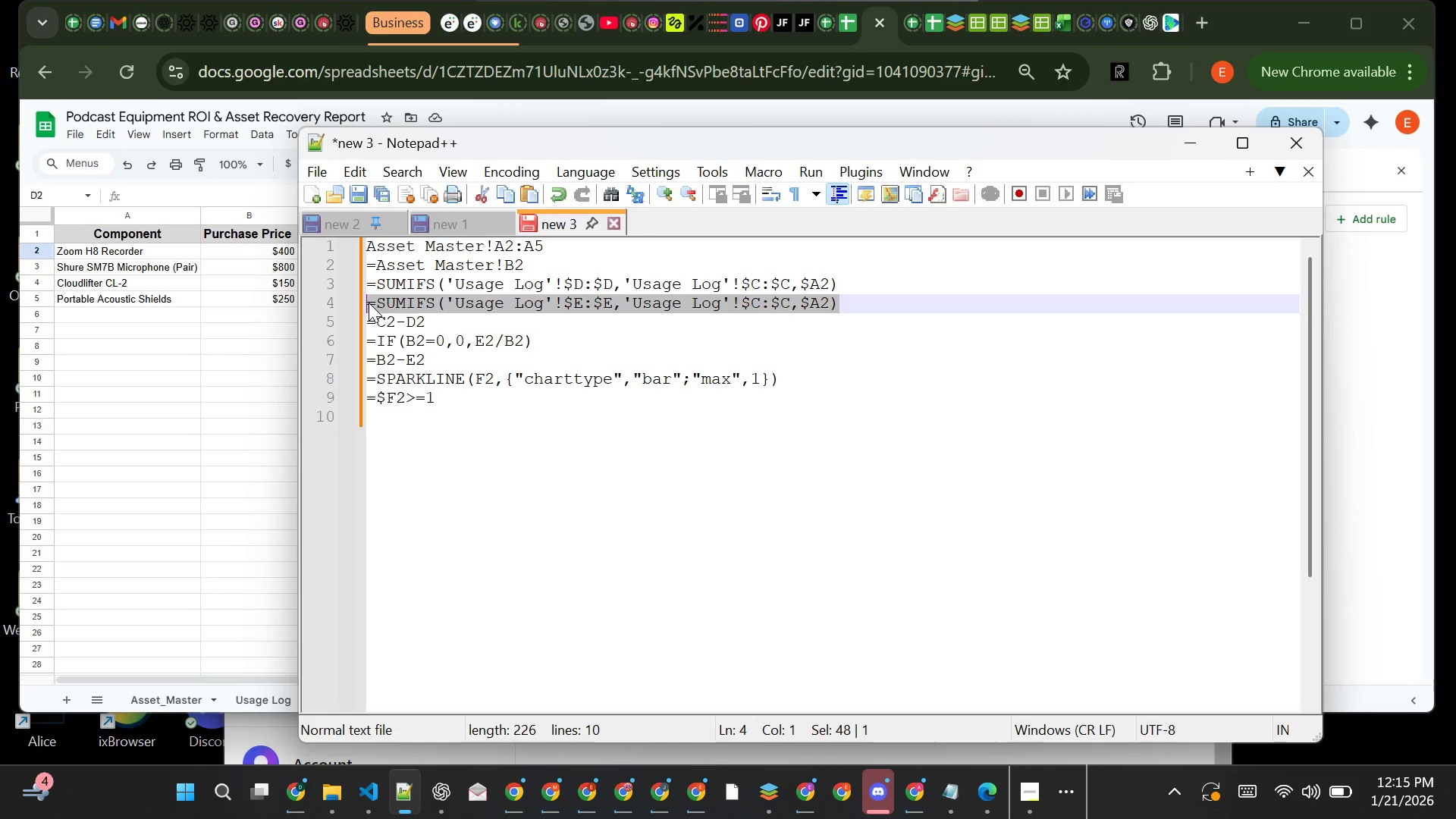 
key(Control+C)
 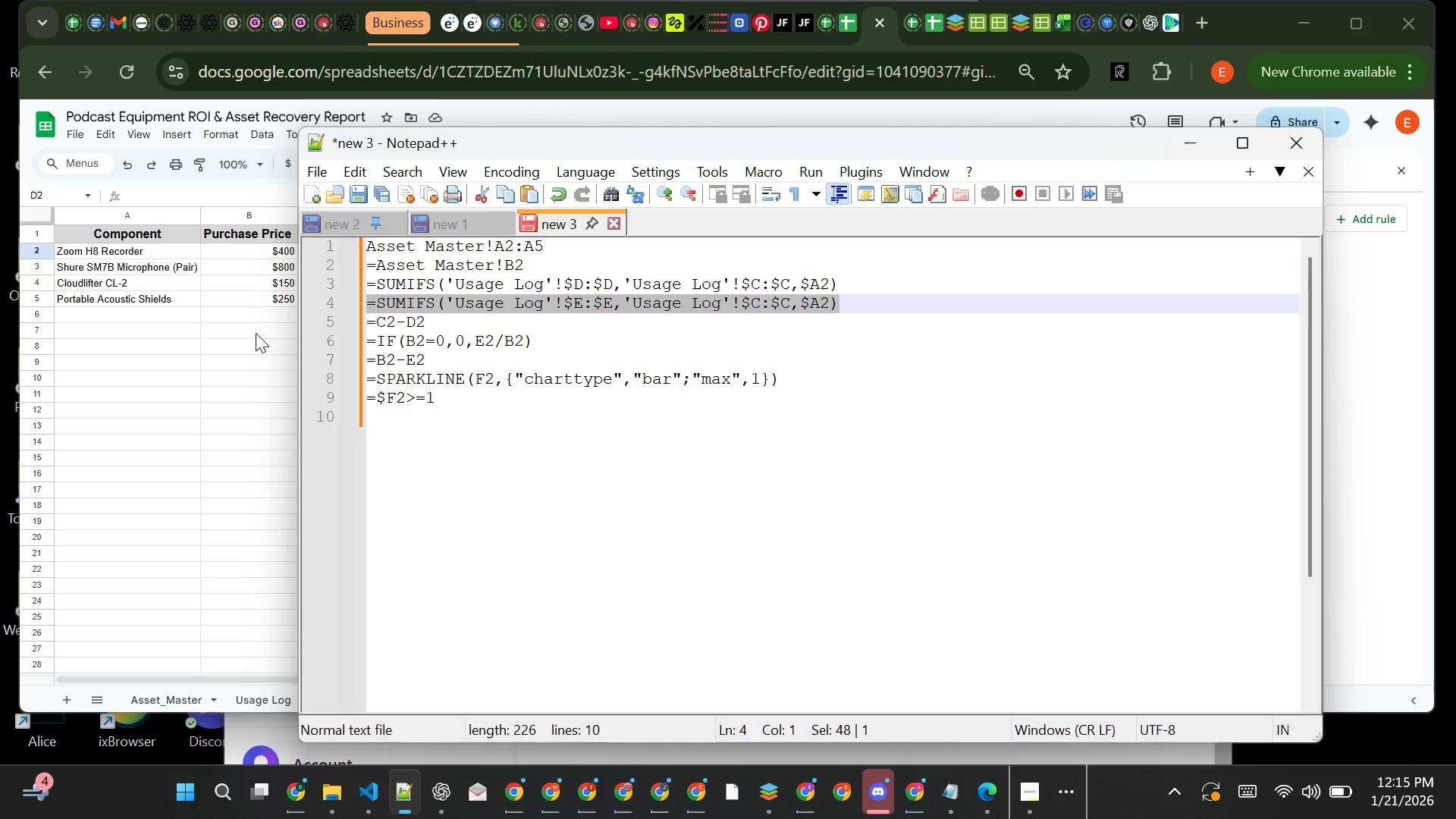 
left_click([256, 333])
 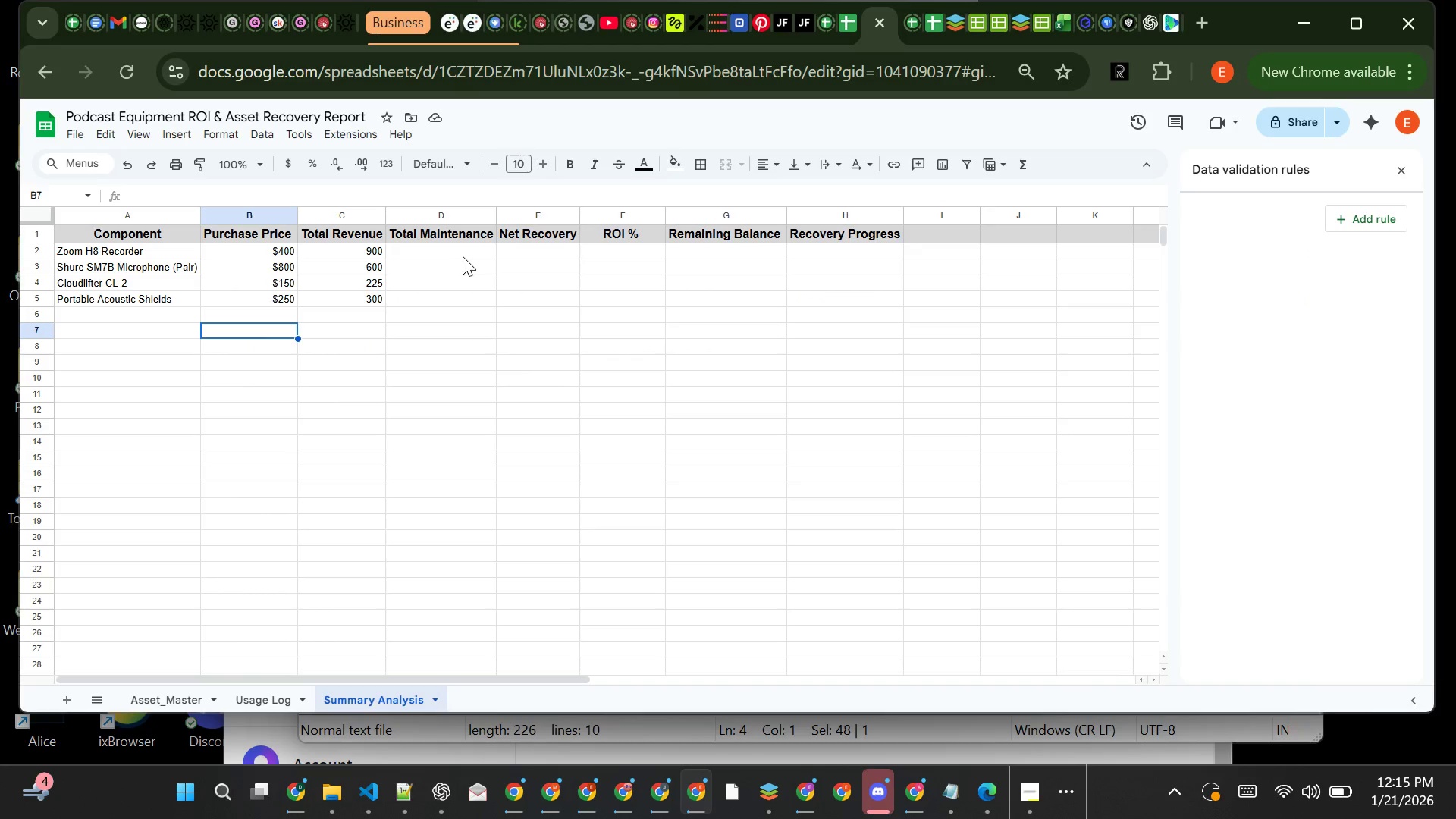 
left_click([463, 256])
 